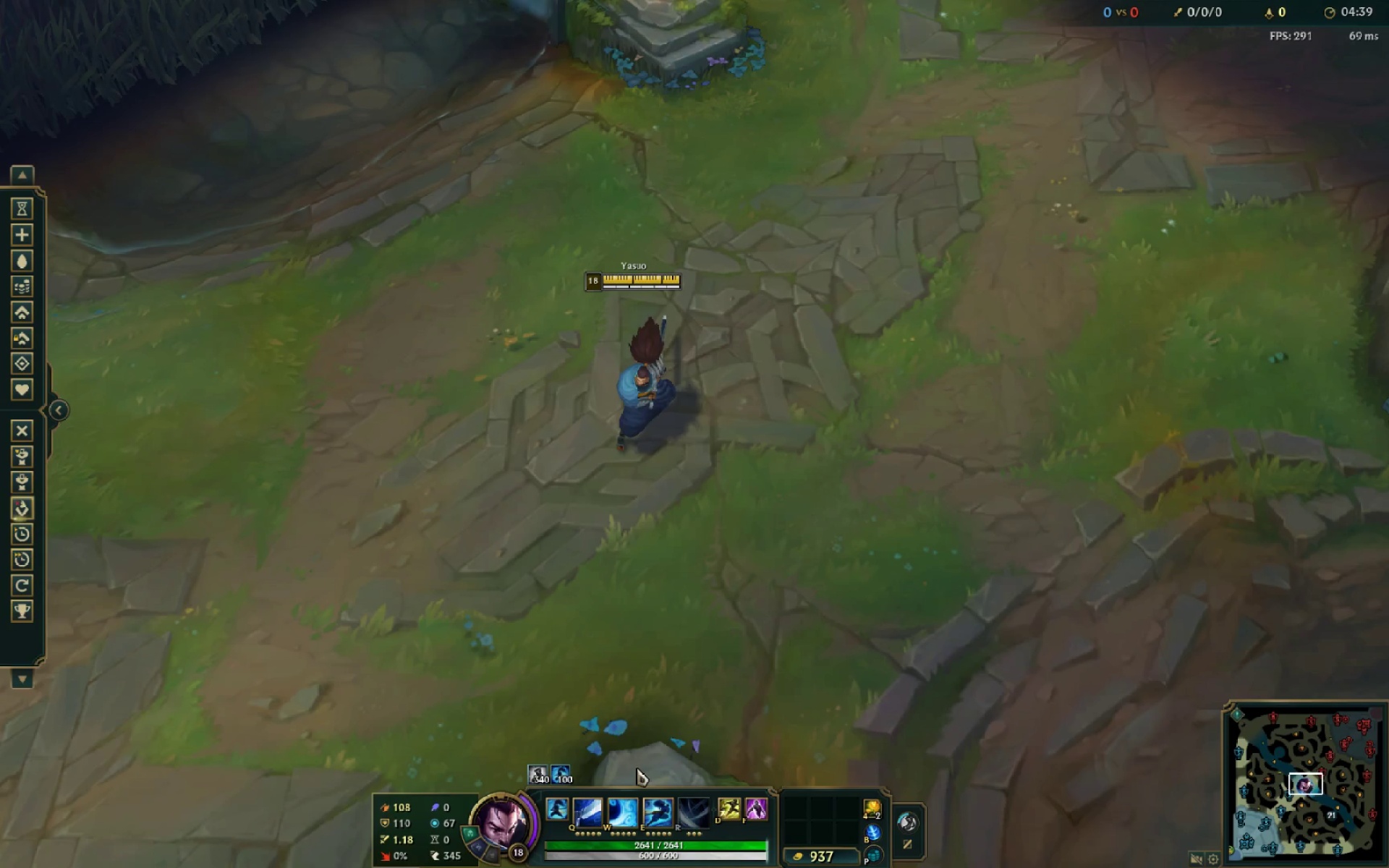 
left_click([637, 744])
 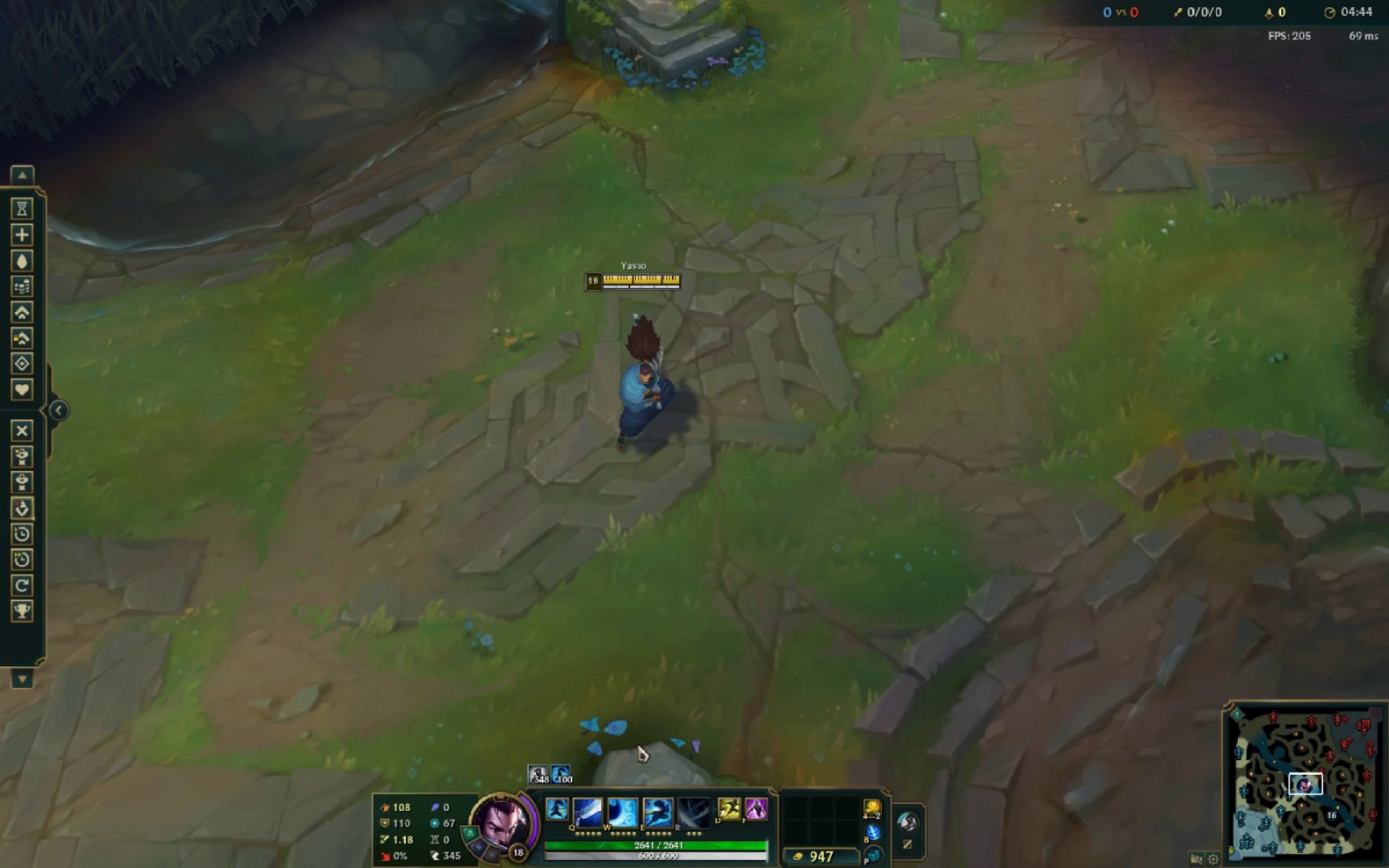 
key(W)
 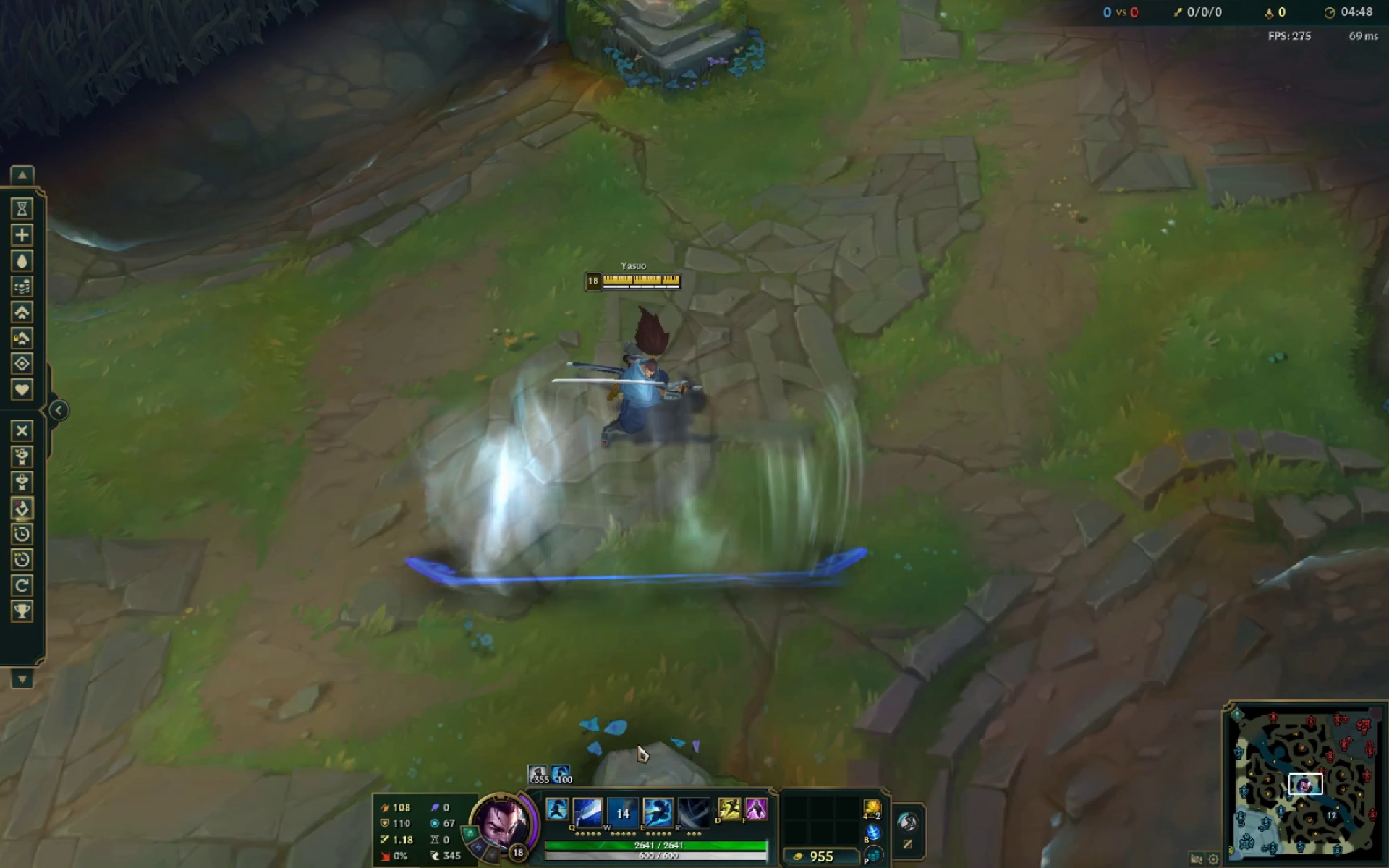 
wait(9.02)
 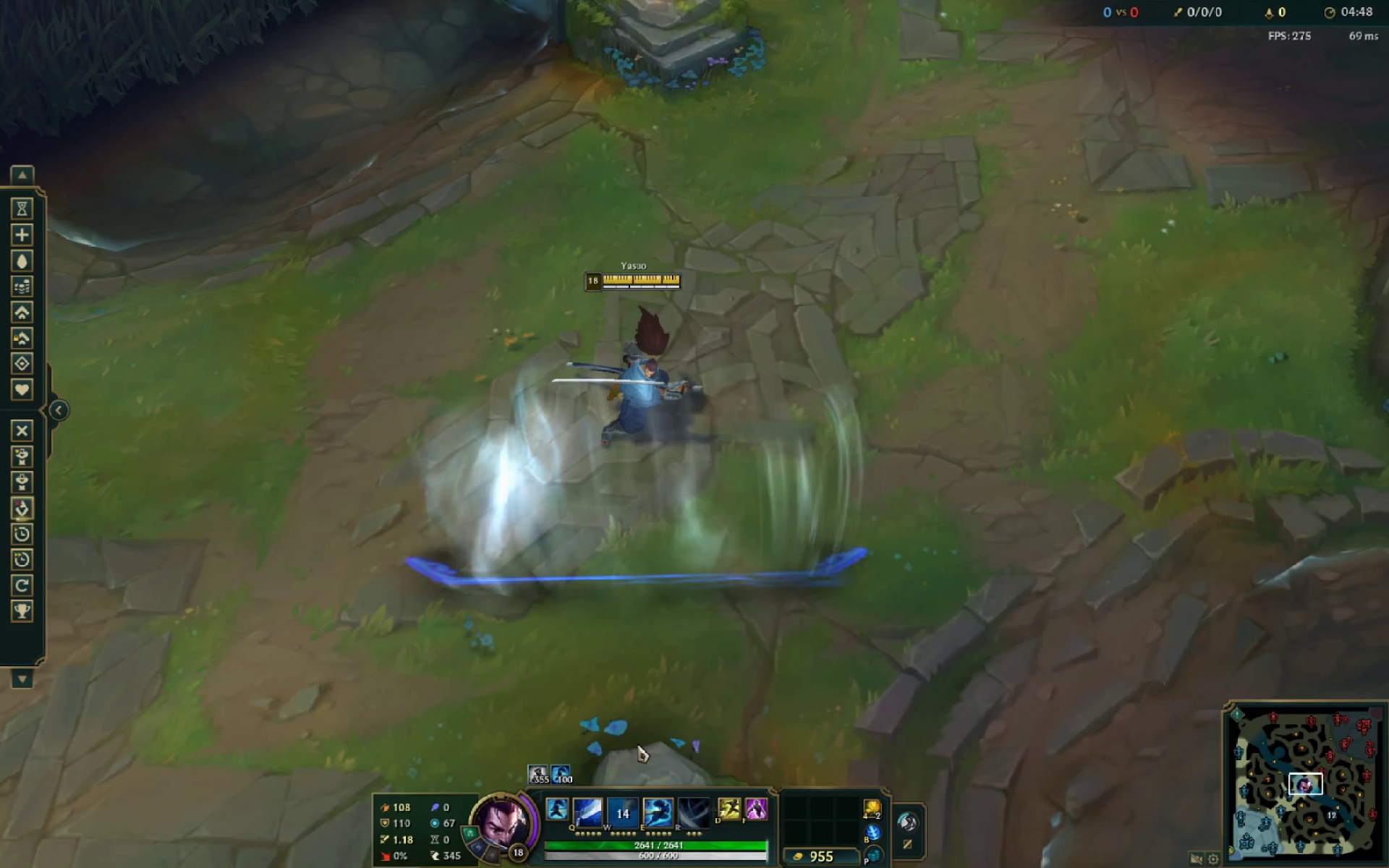 
left_click([637, 744])
 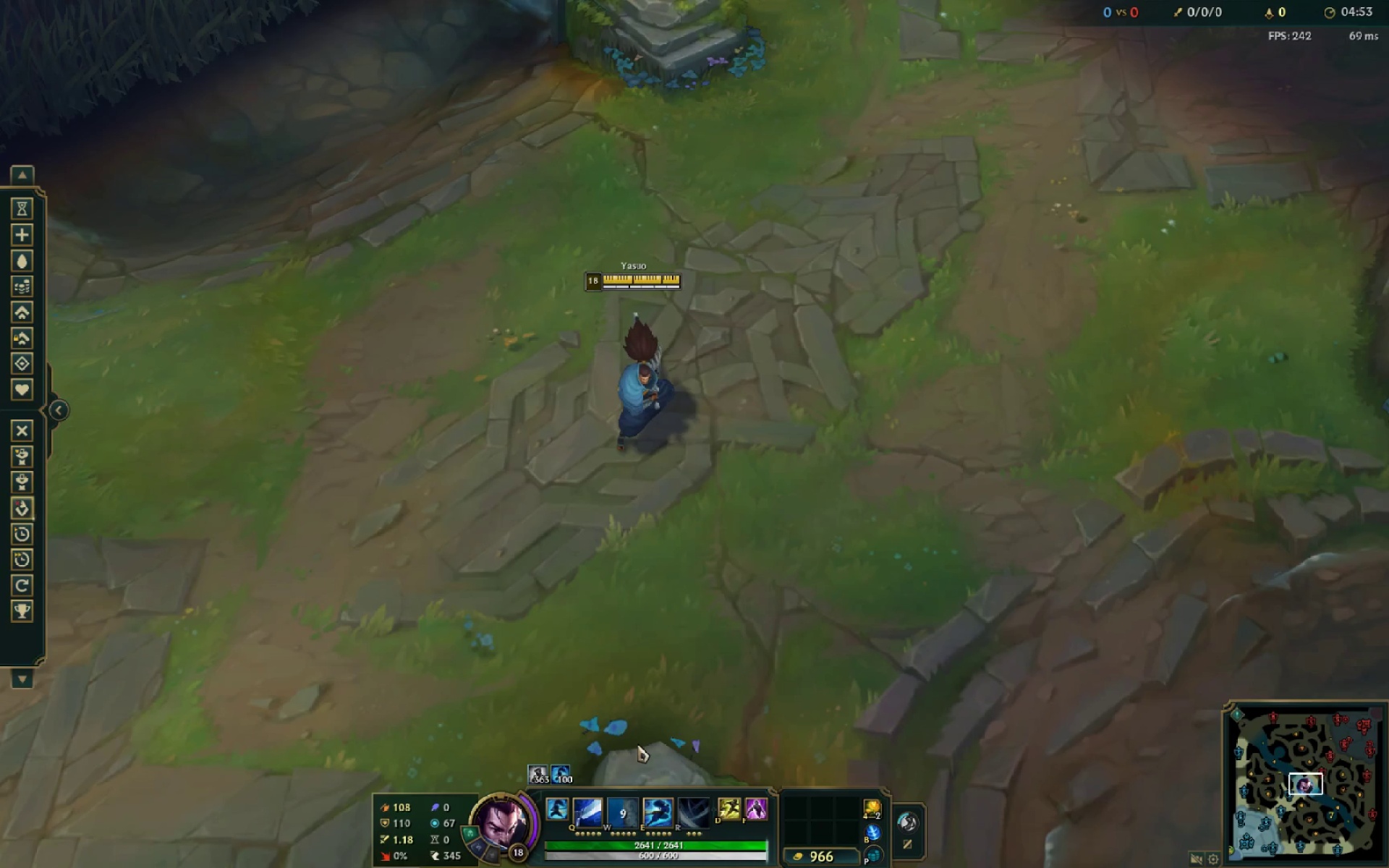 
key(E)
 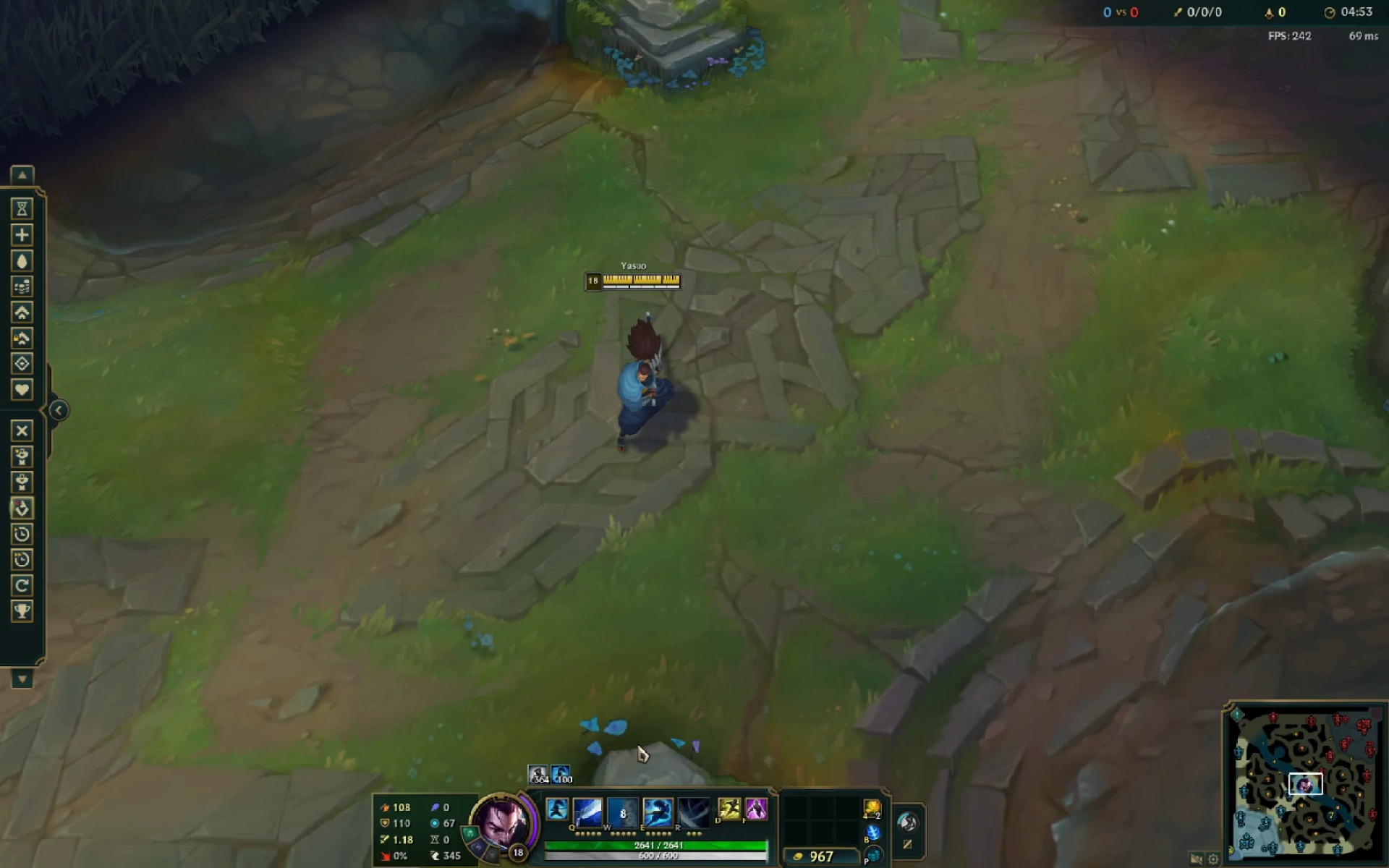 
key(E)
 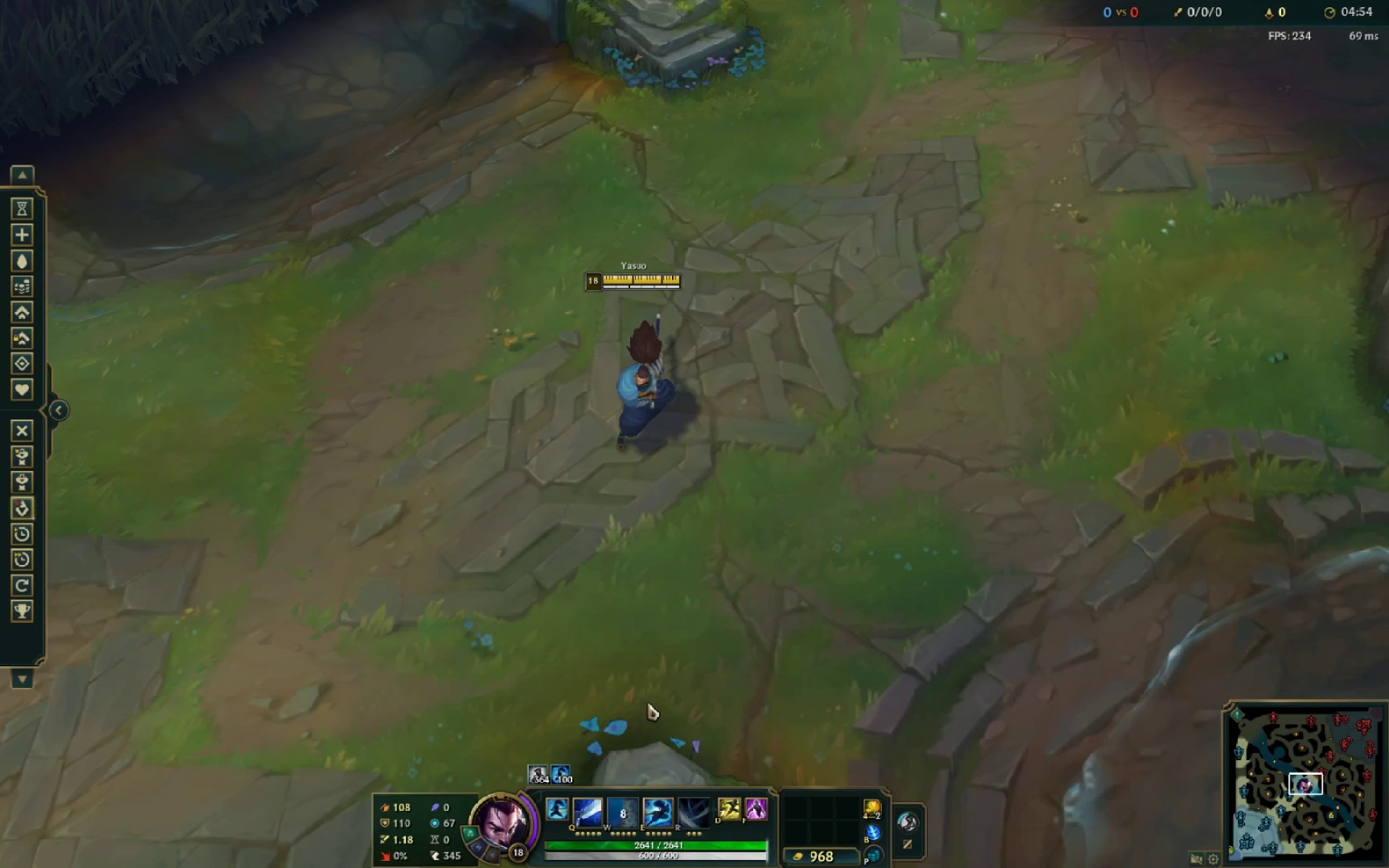 
left_click([647, 702])
 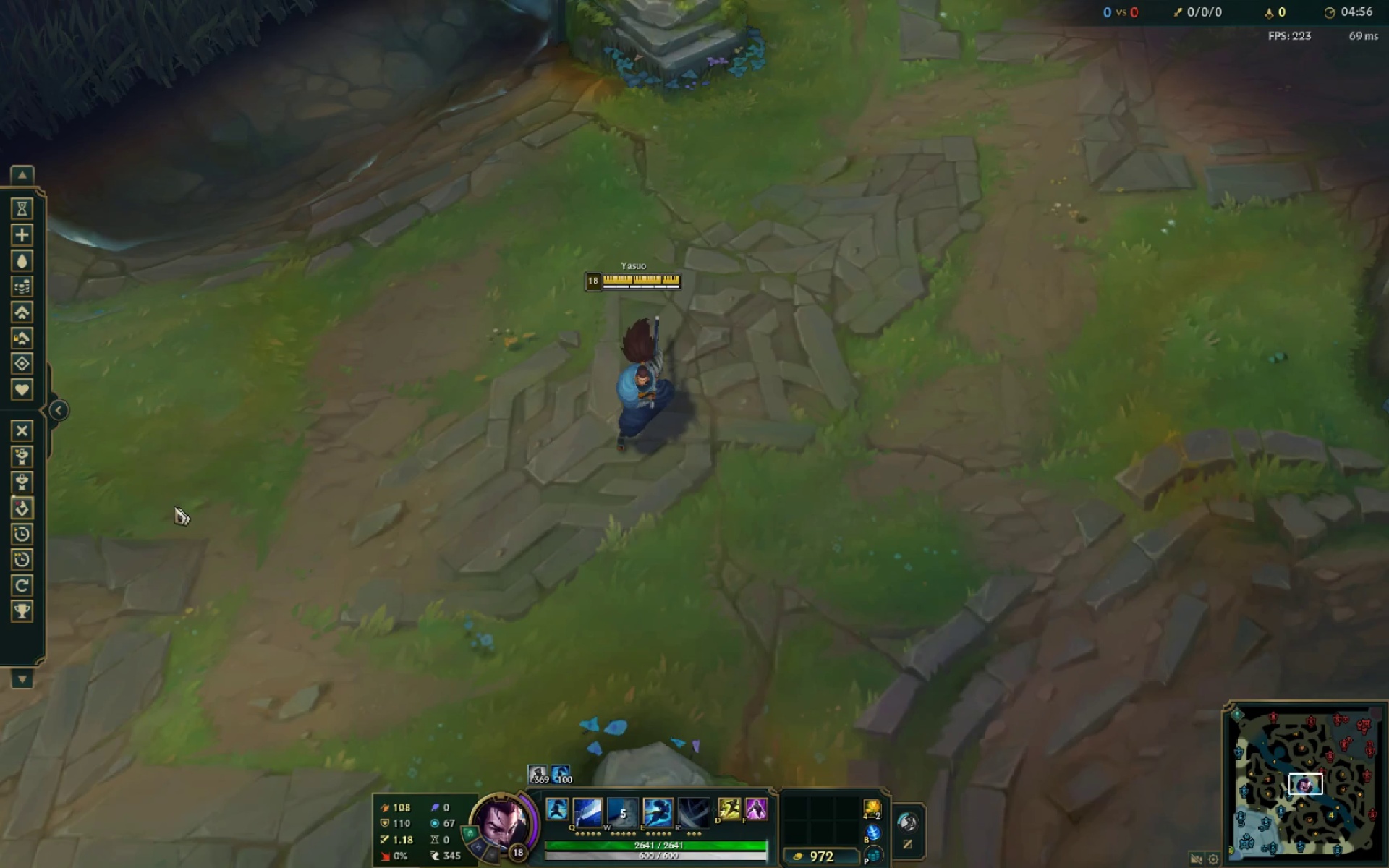 
mouse_move([48, 501])
 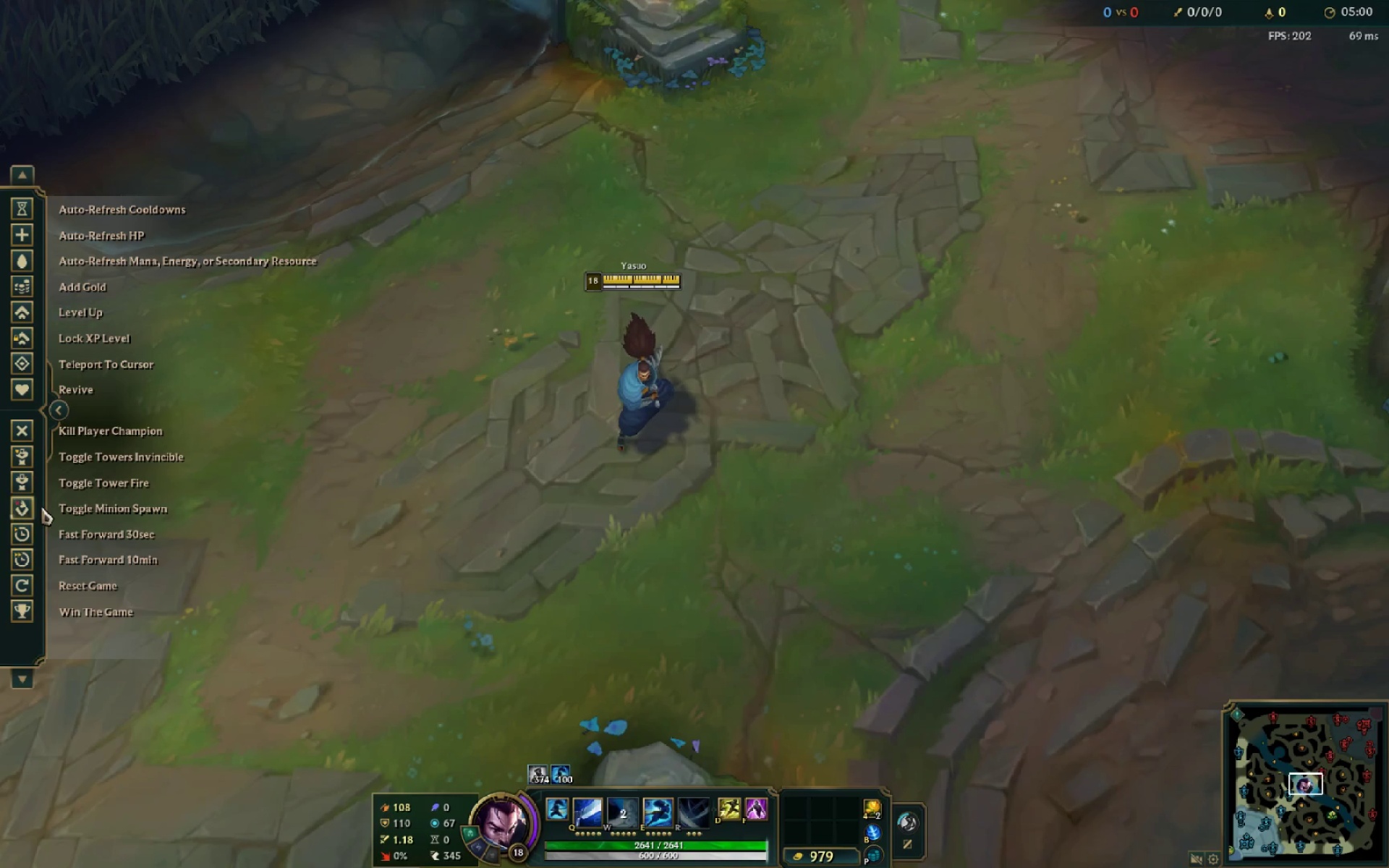 
left_click([30, 509])
 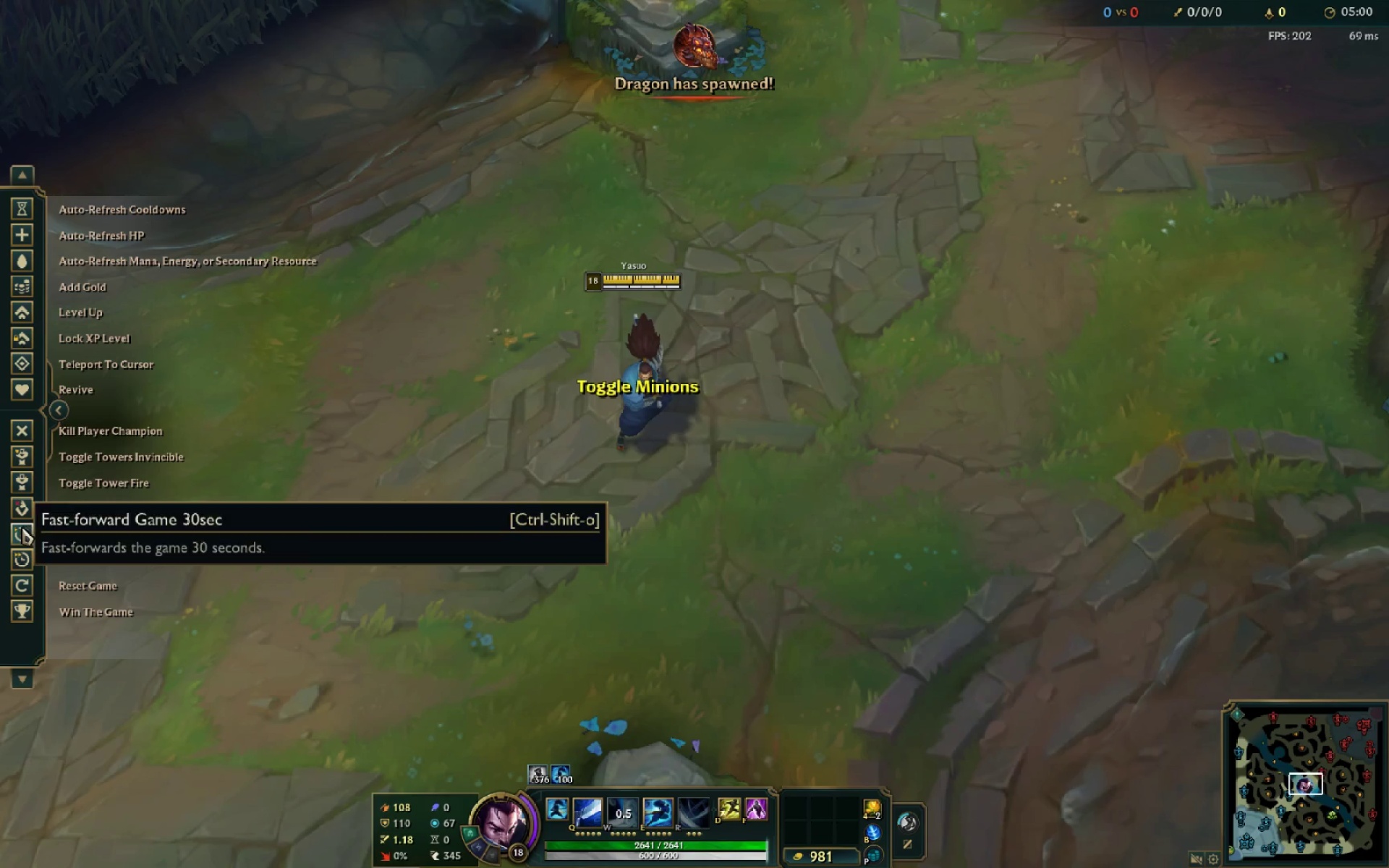 
left_click([22, 529])
 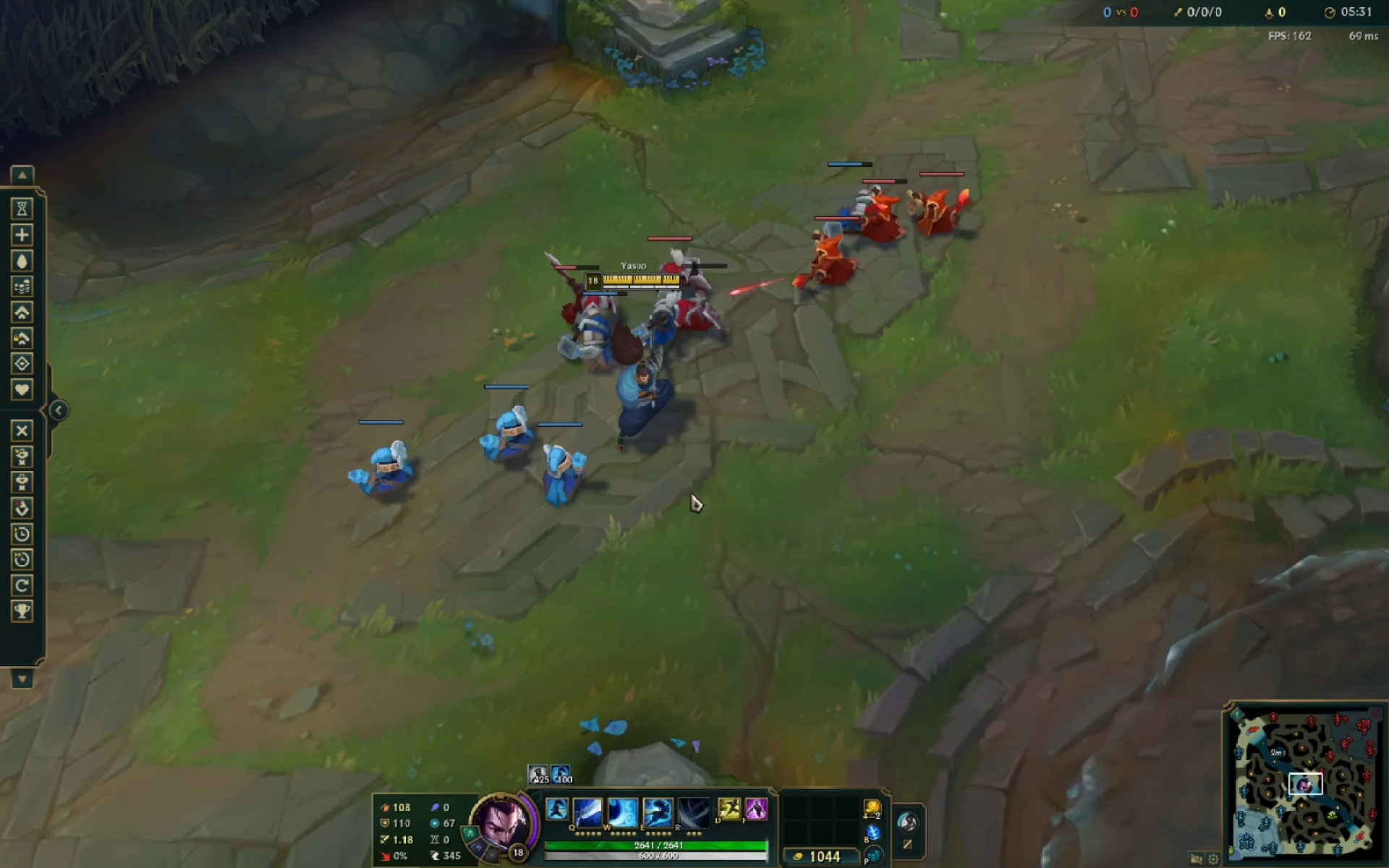 
wait(6.38)
 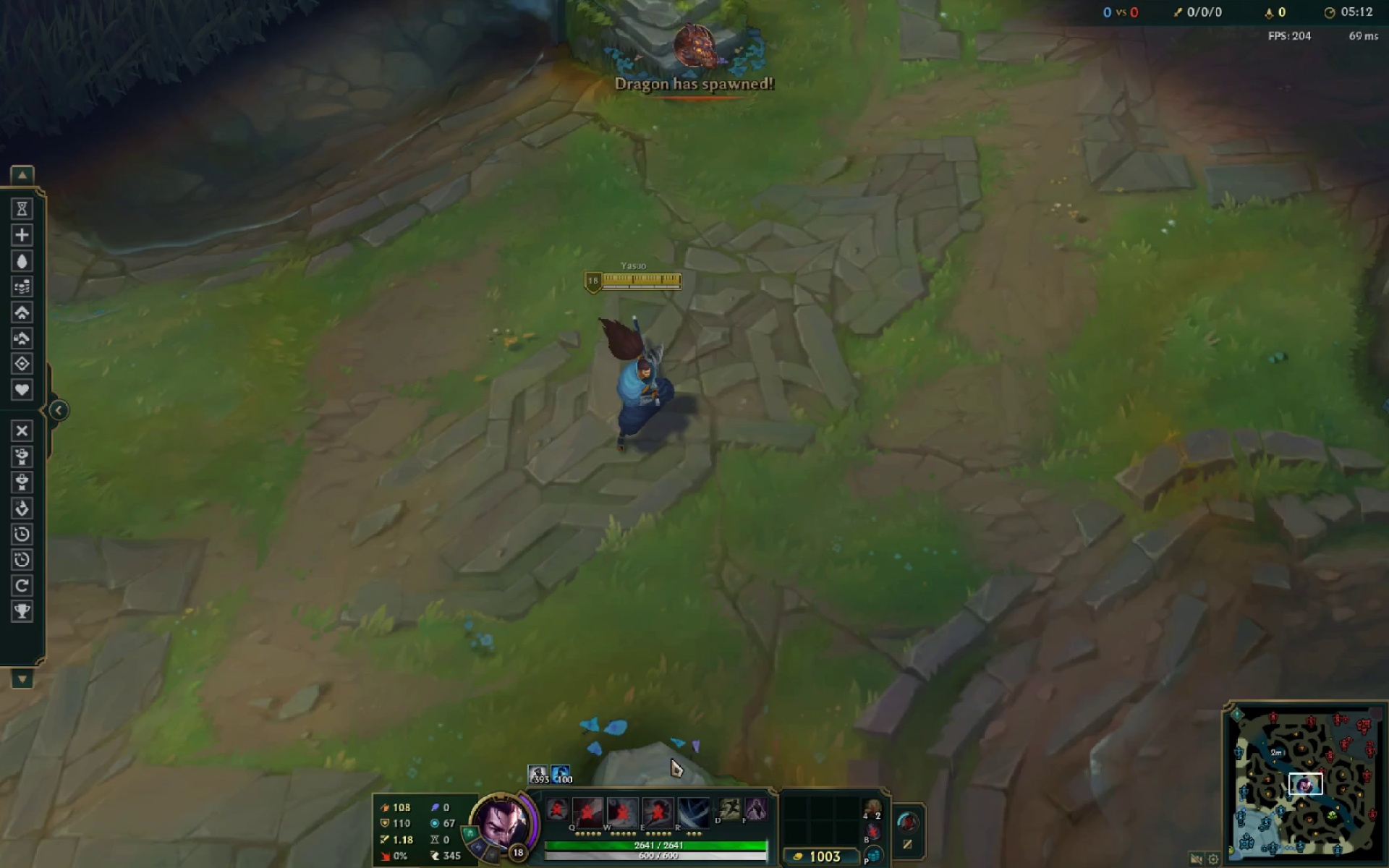 
key(E)
 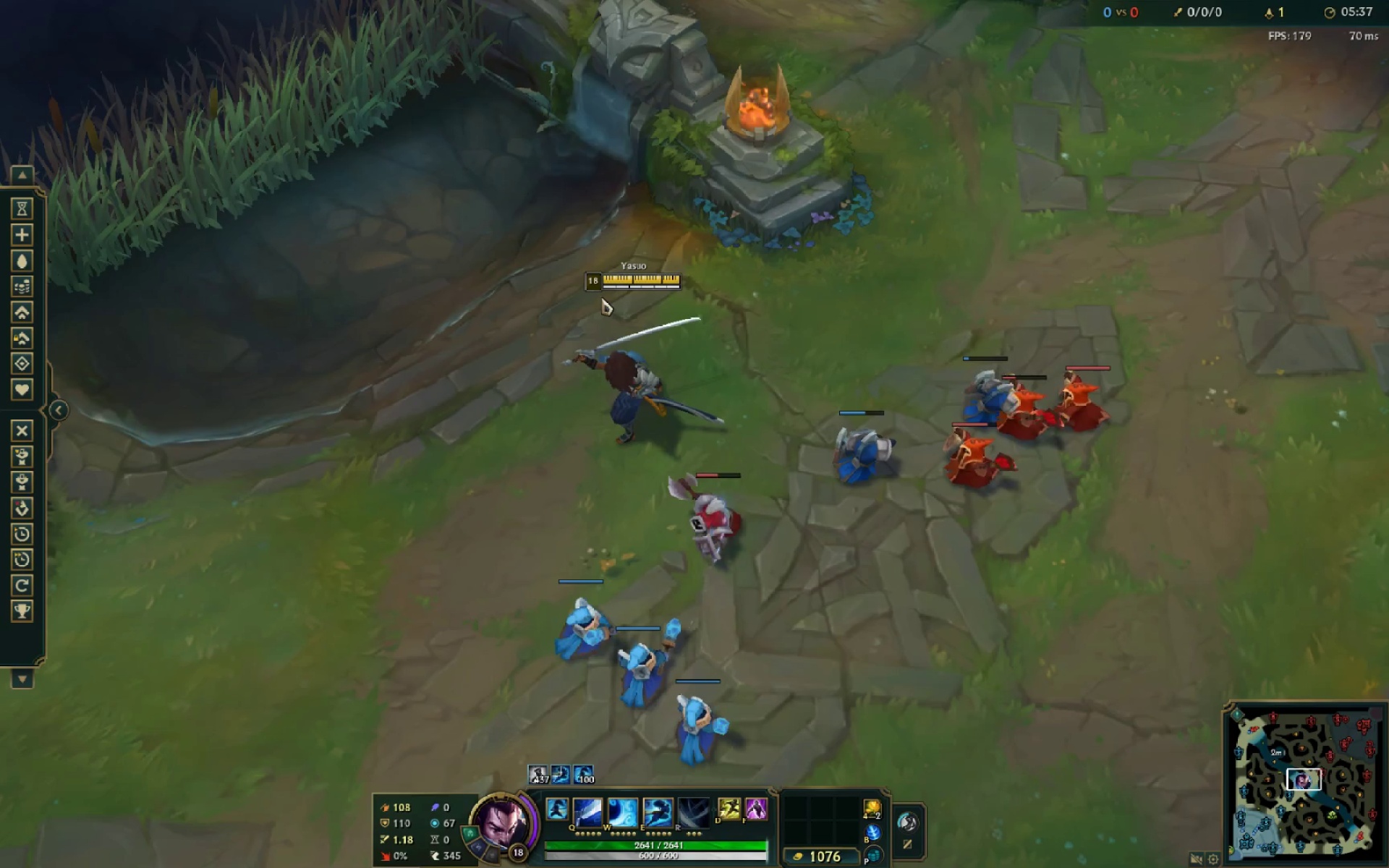 
wait(5.7)
 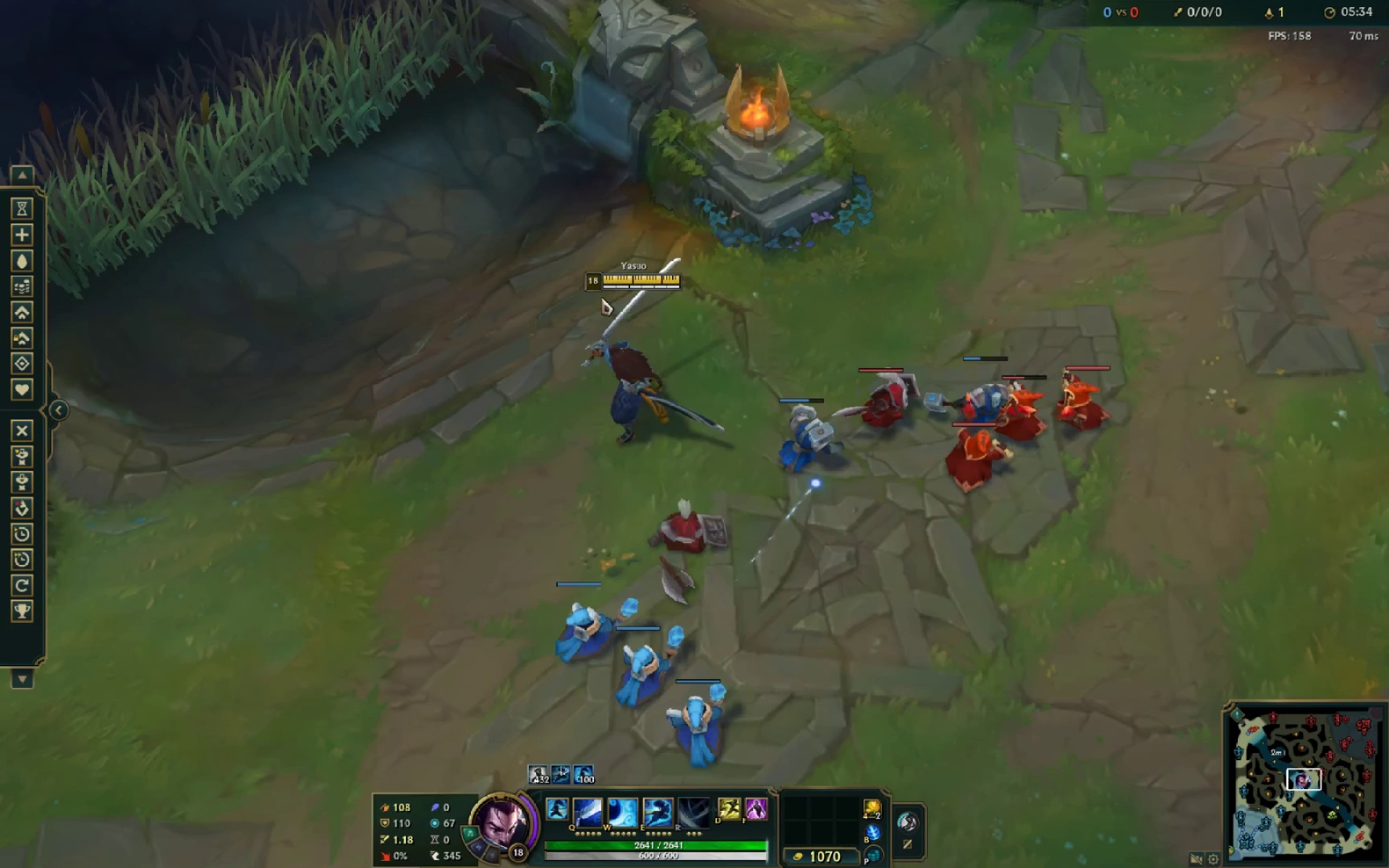 
left_click([676, 563])
 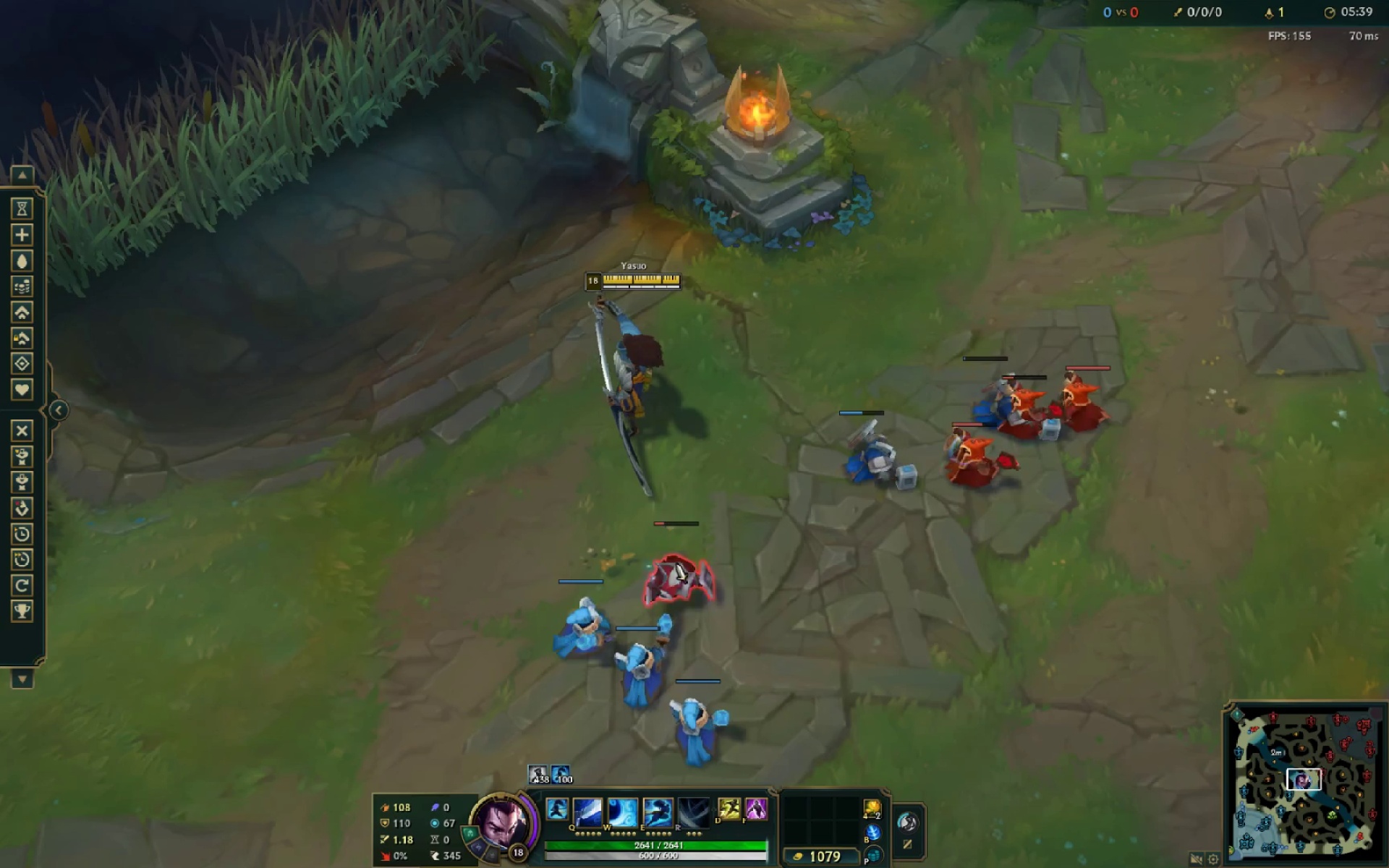 
key(E)
 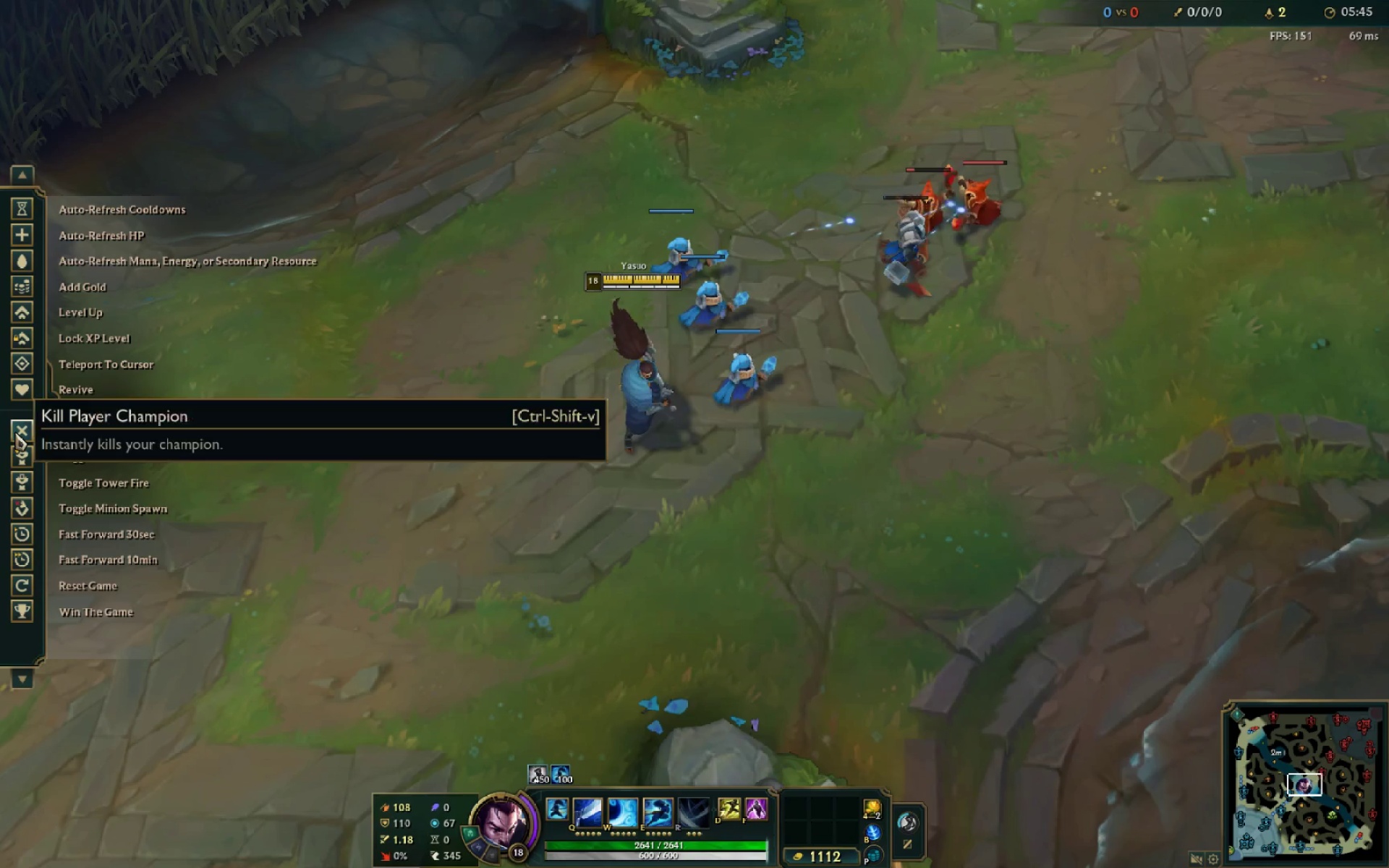 
wait(7.84)
 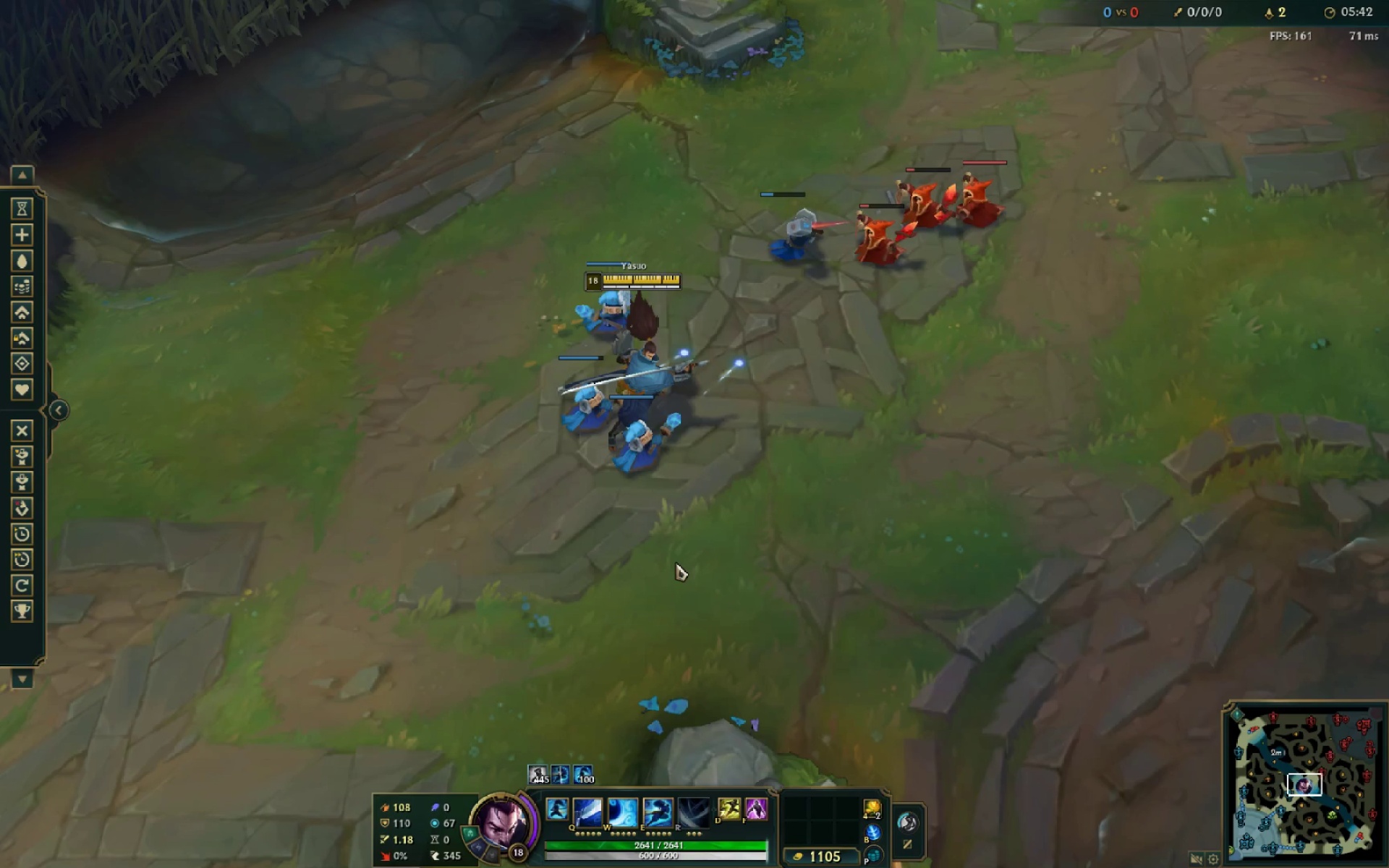 
left_click([23, 514])
 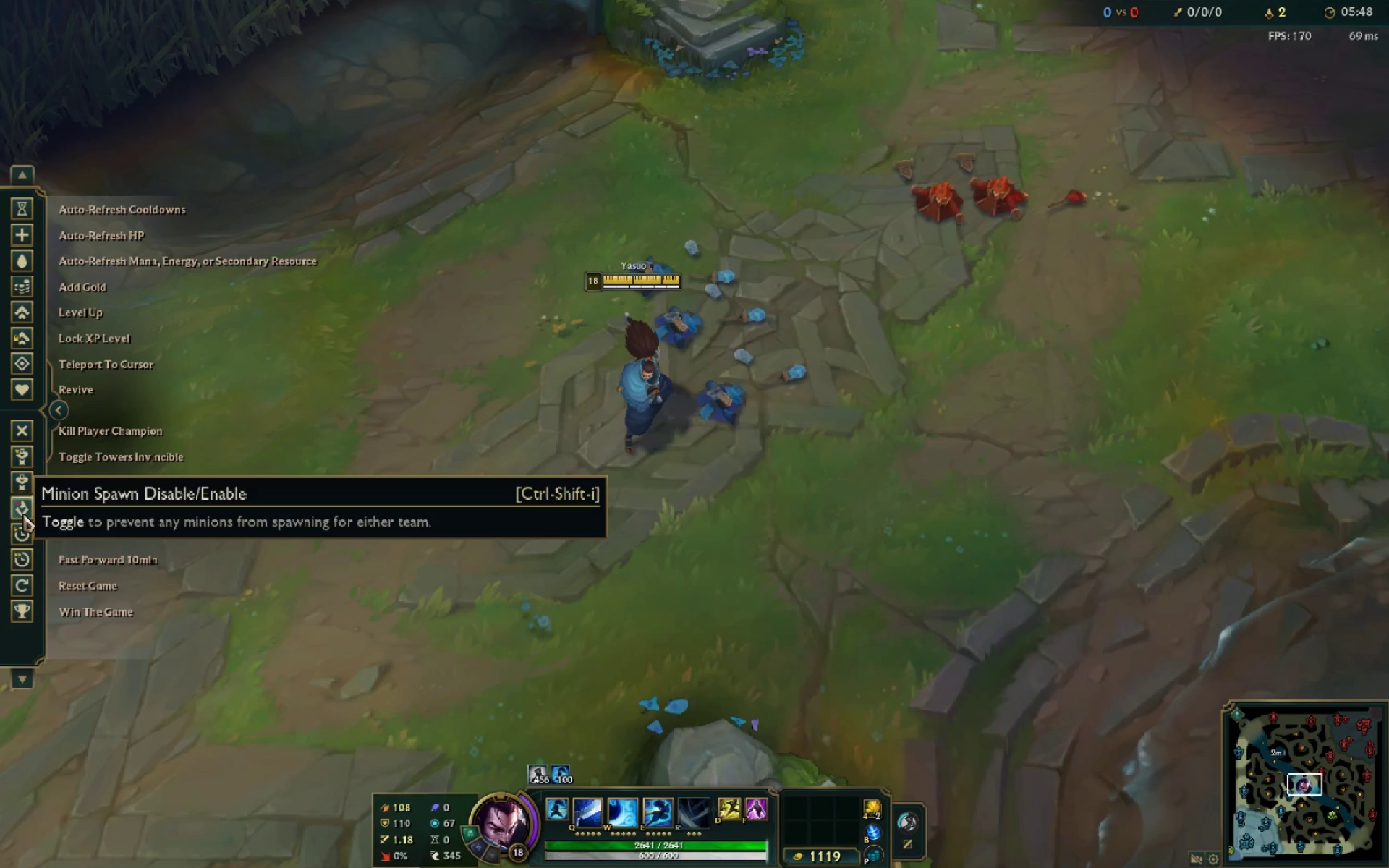 
left_click([23, 514])
 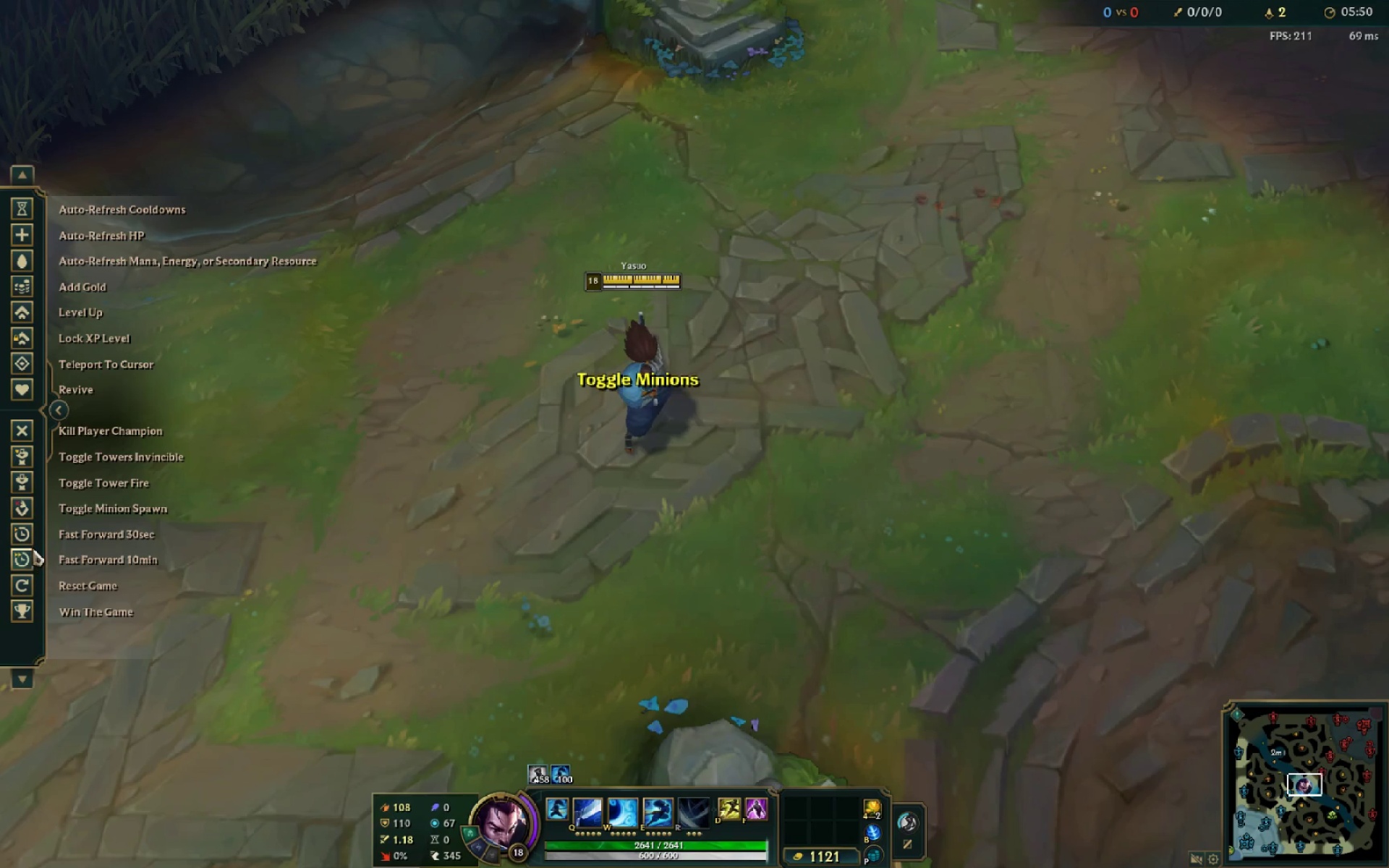 
mouse_move([23, 537])
 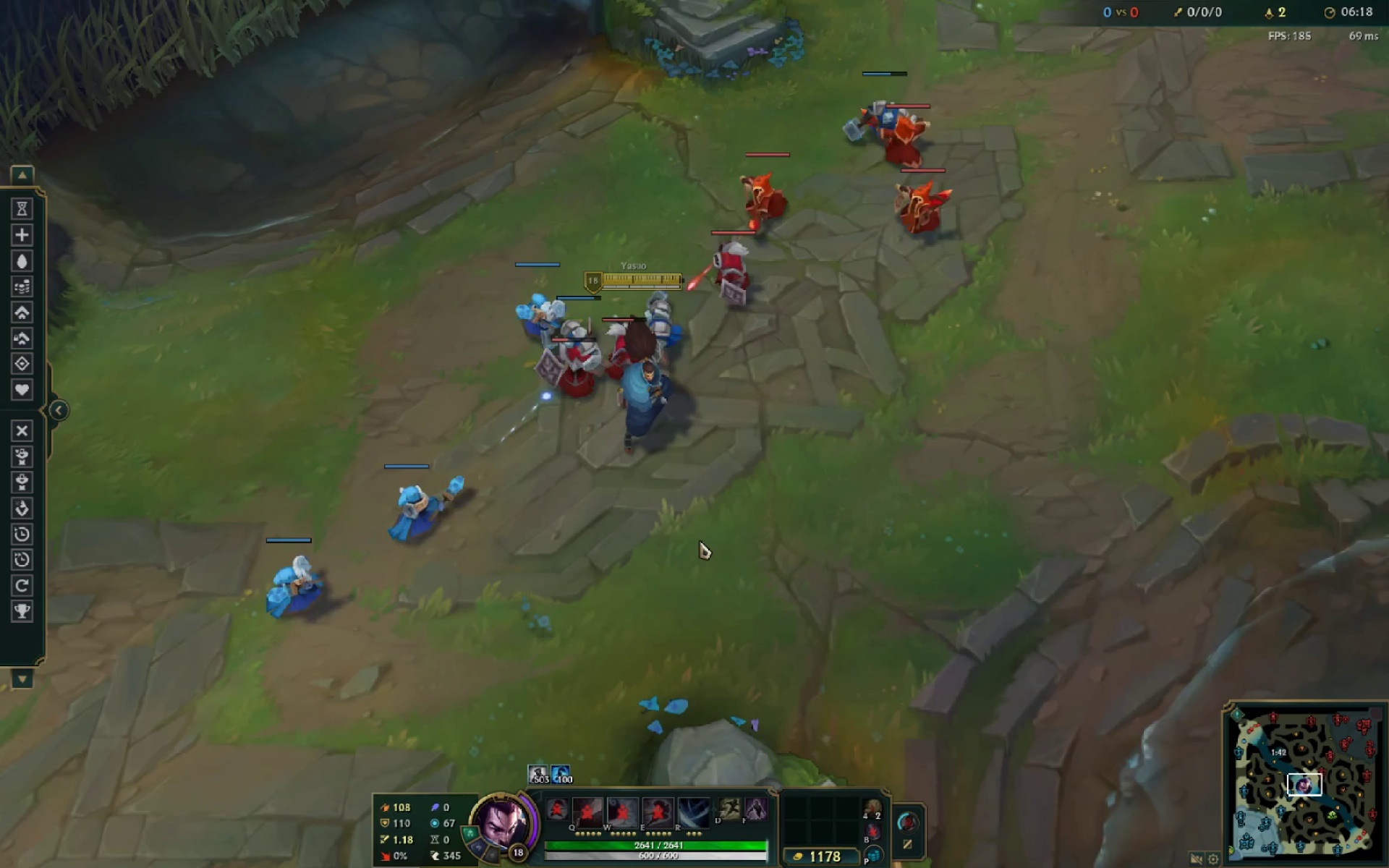 
right_click([607, 273])
 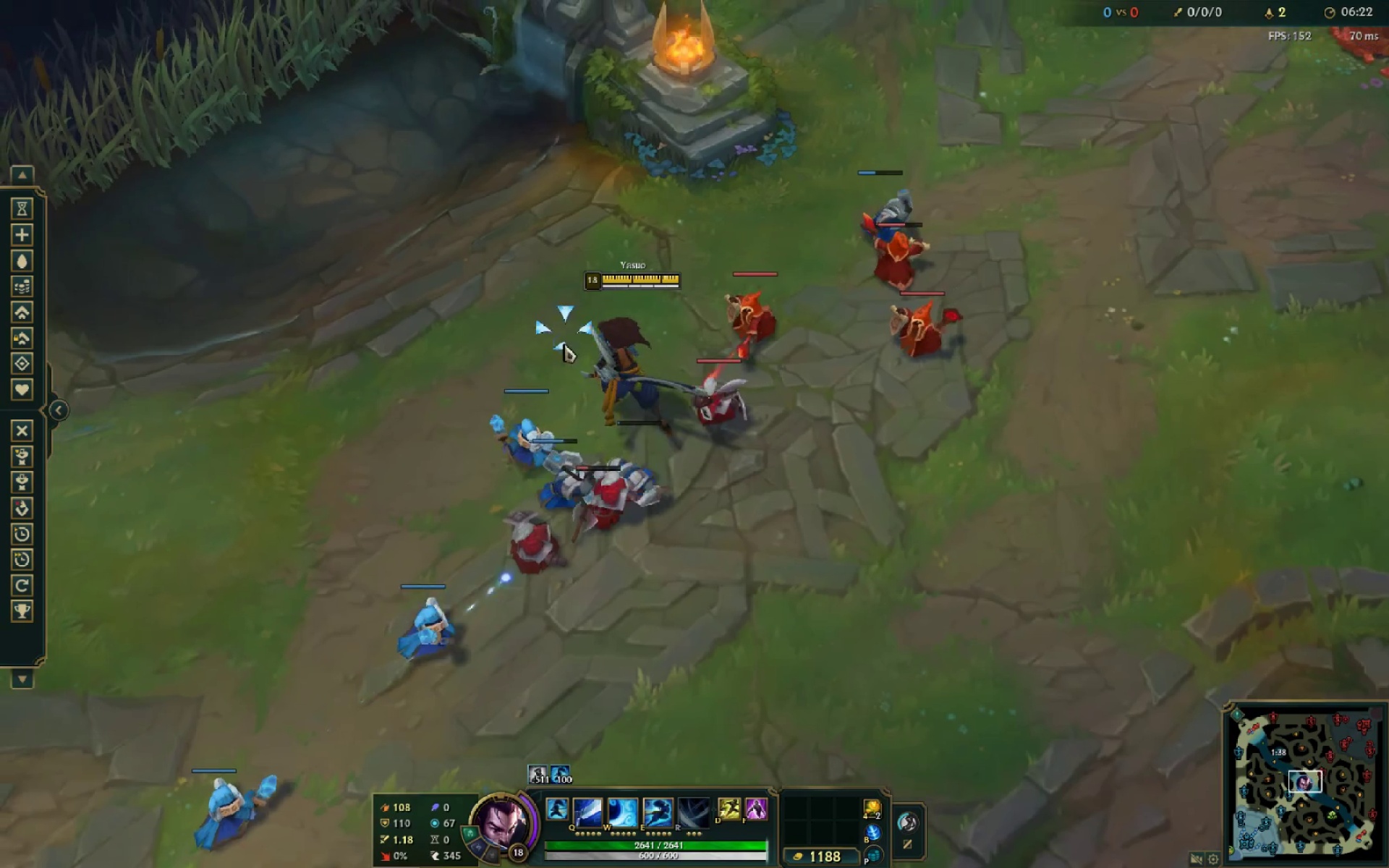 
left_click_drag(start_coordinate=[628, 510], to_coordinate=[629, 517])
 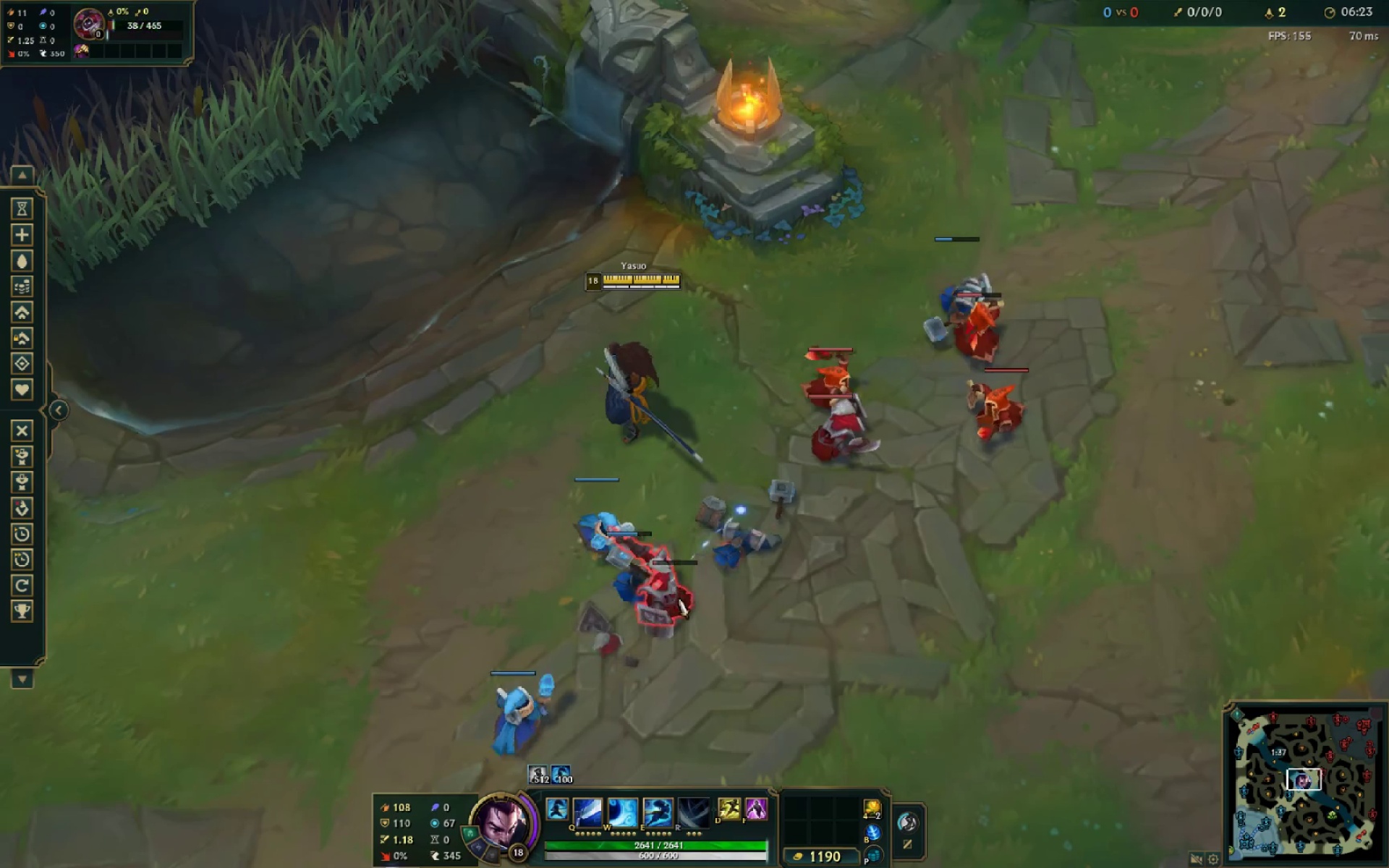 
type(333)
 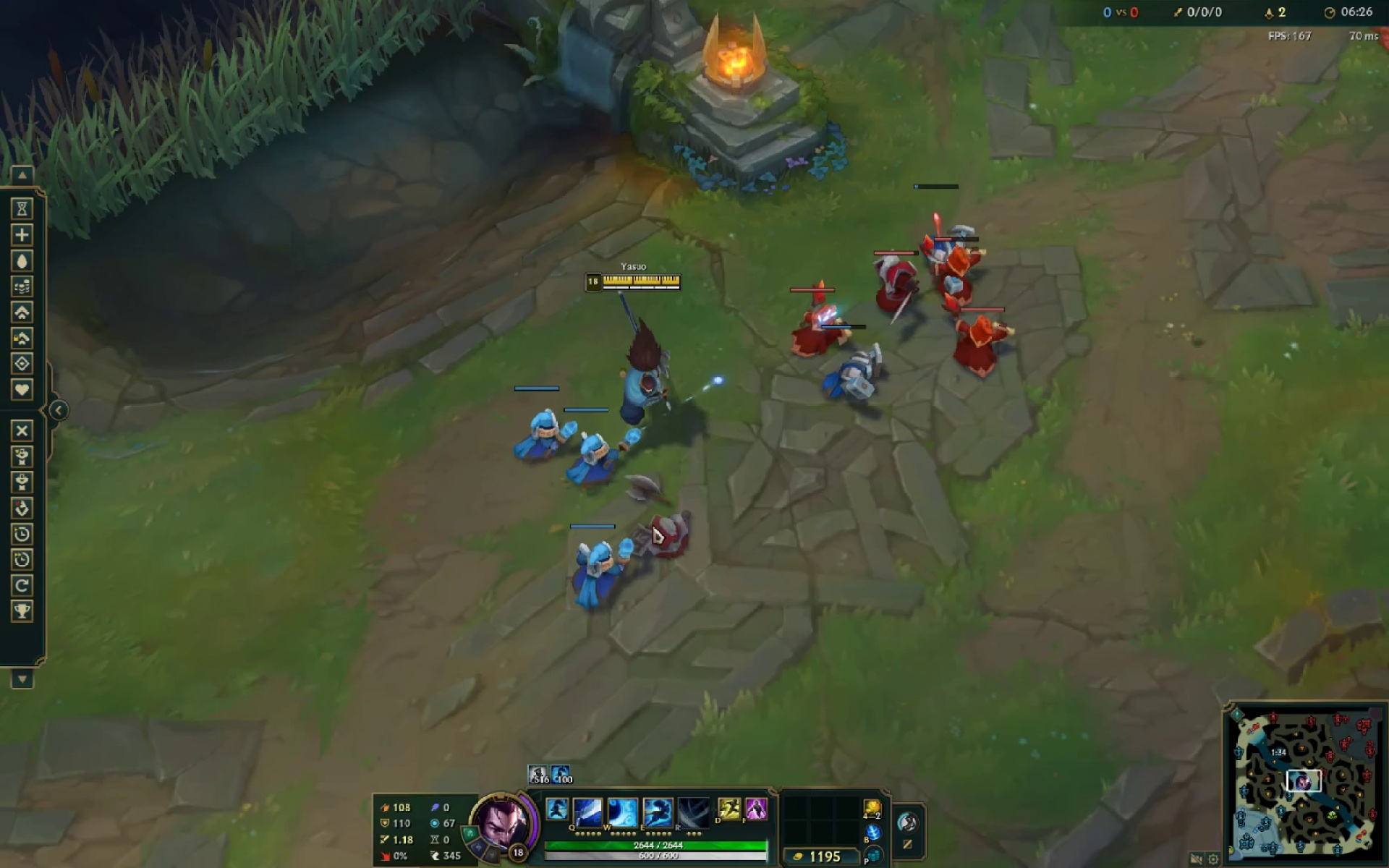 
right_click([605, 309])
 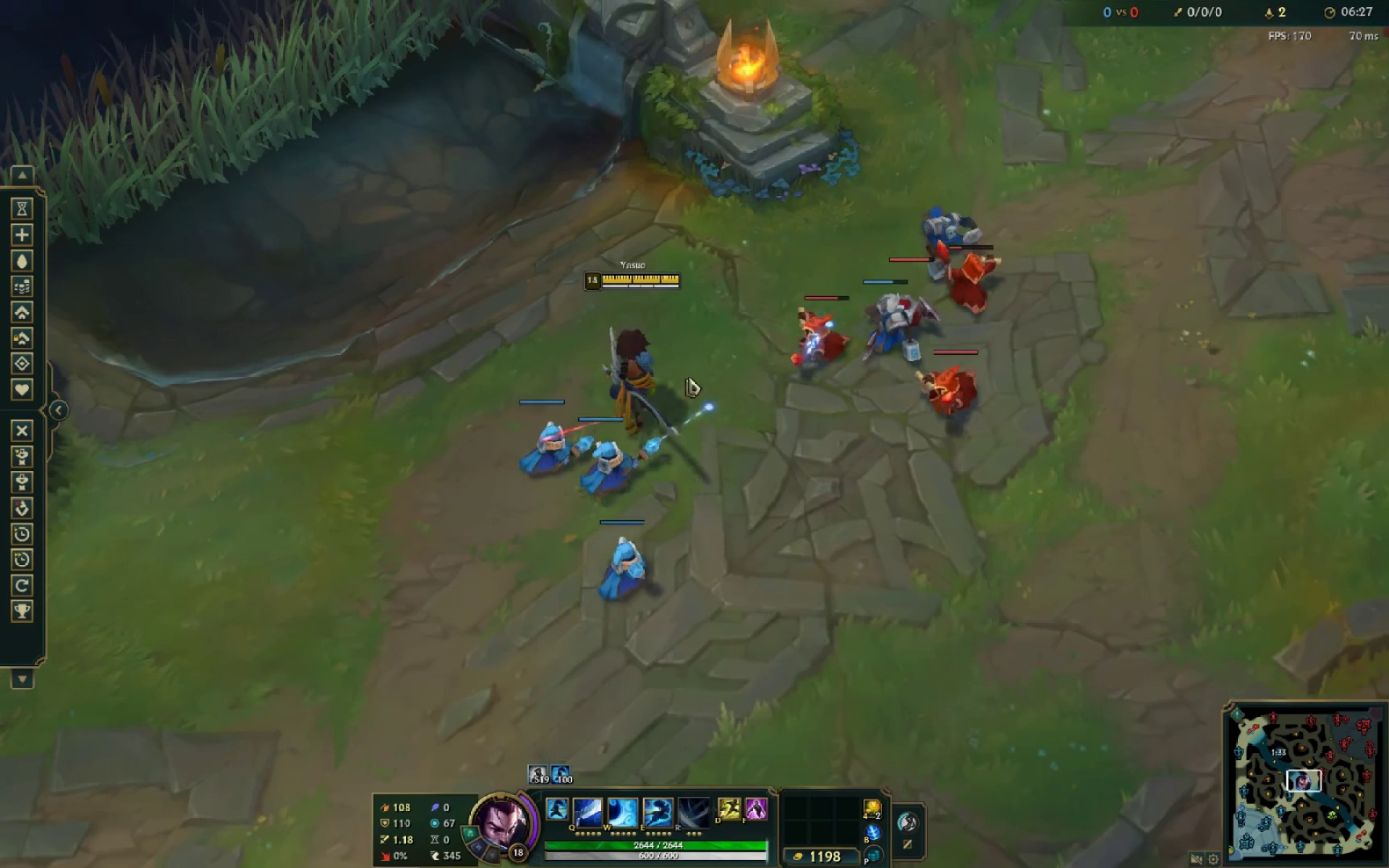 
double_click([747, 313])
 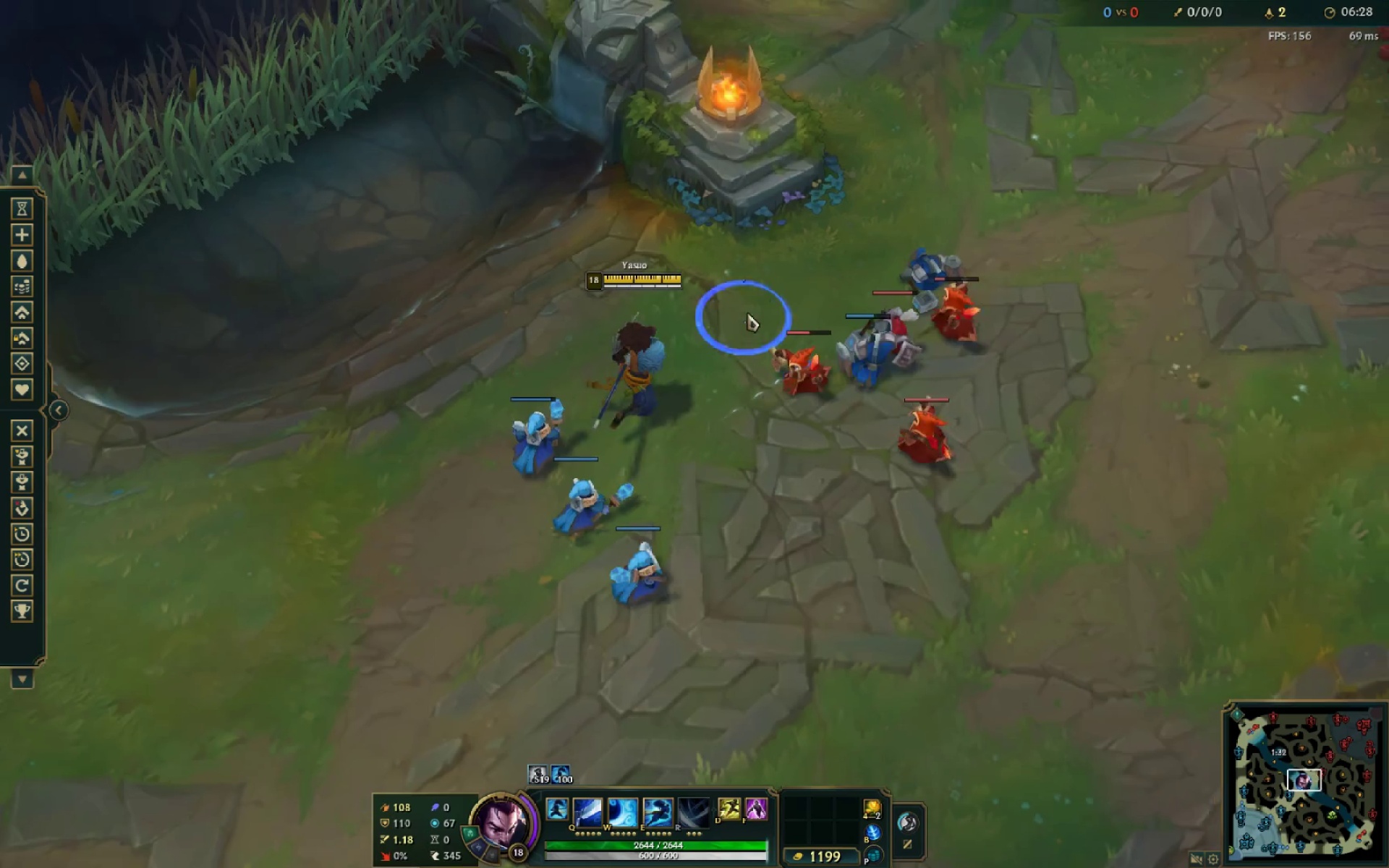 
triple_click([747, 313])
 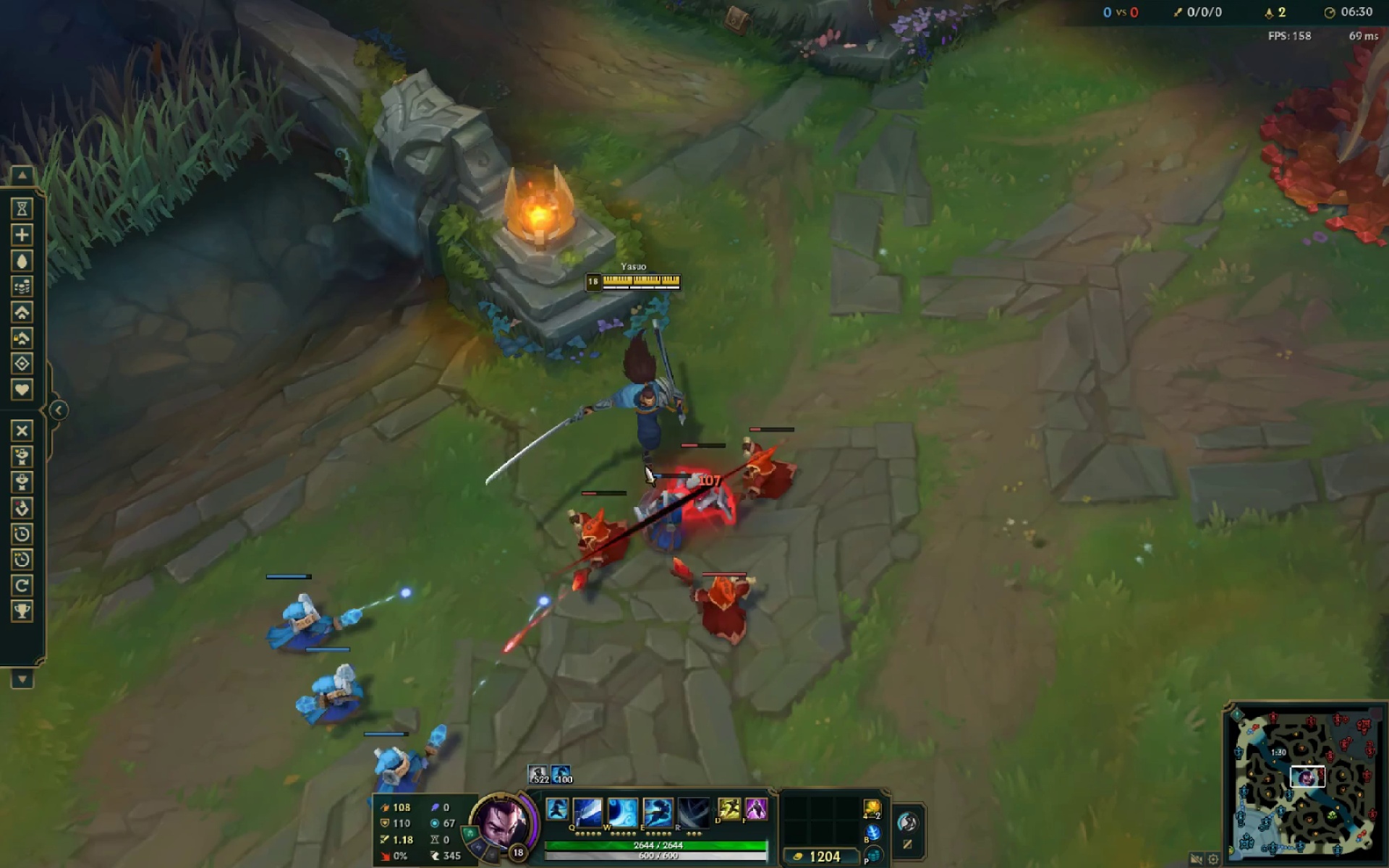 
left_click_drag(start_coordinate=[601, 519], to_coordinate=[605, 527])
 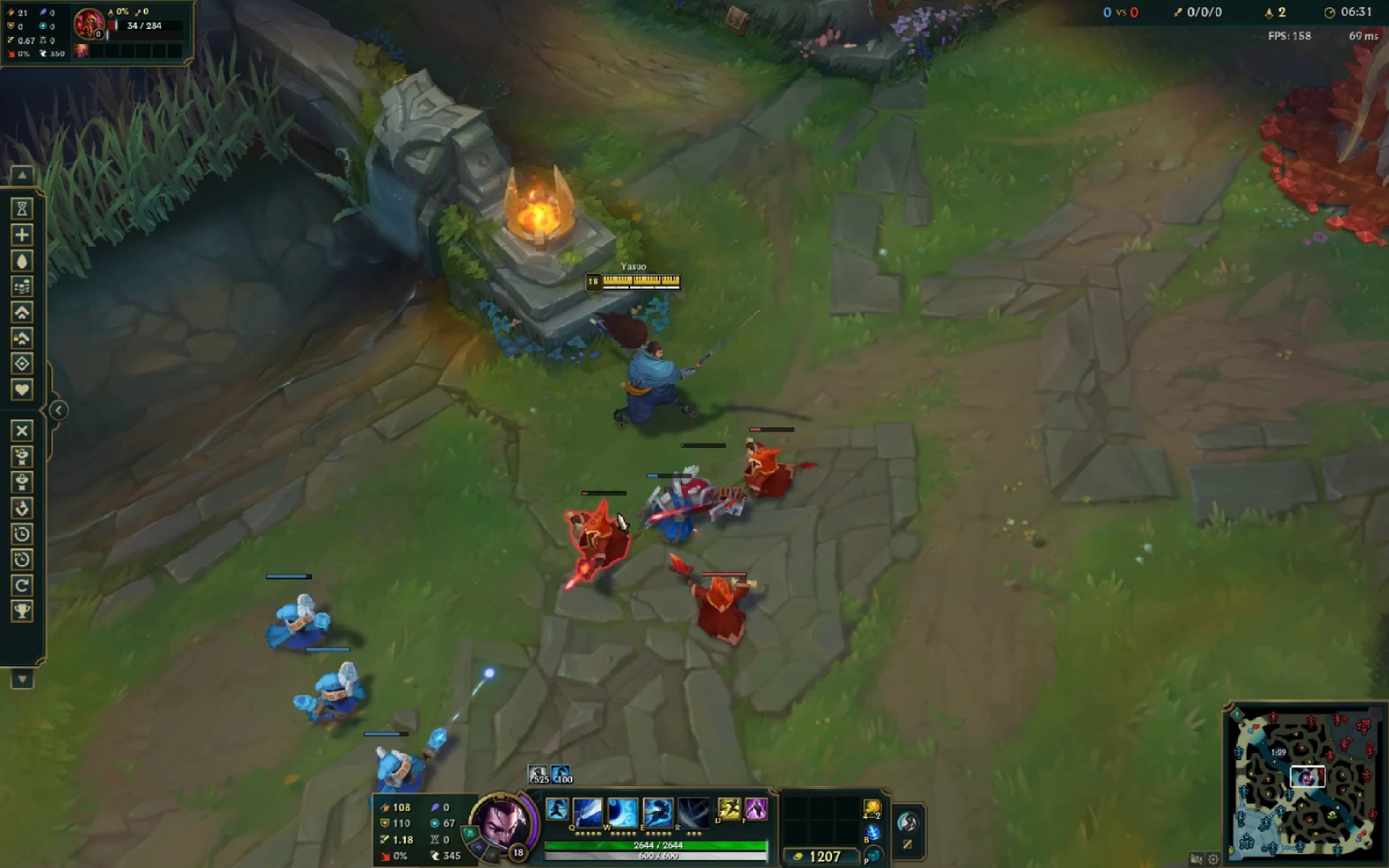 
key(3)
 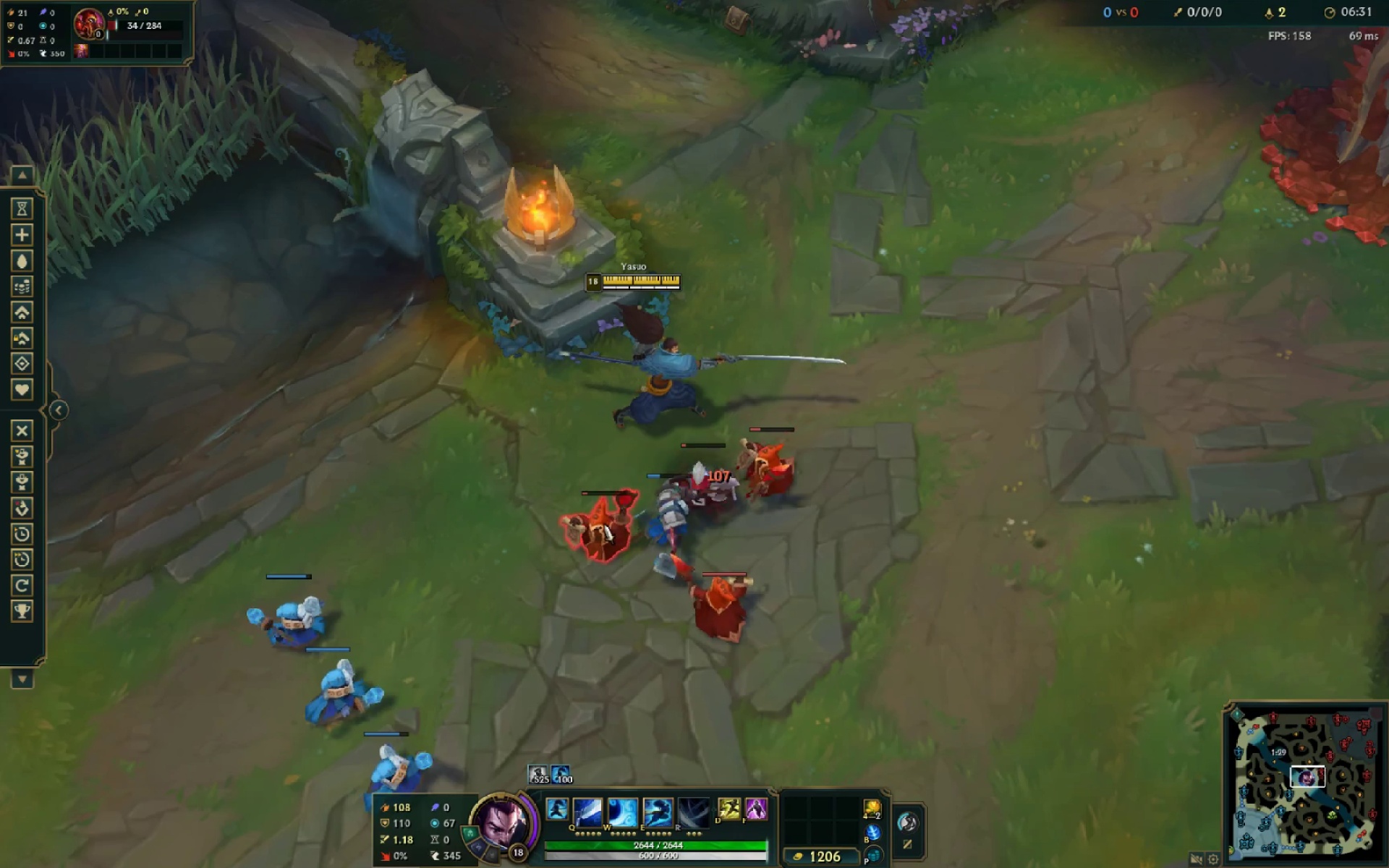 
triple_click([618, 513])
 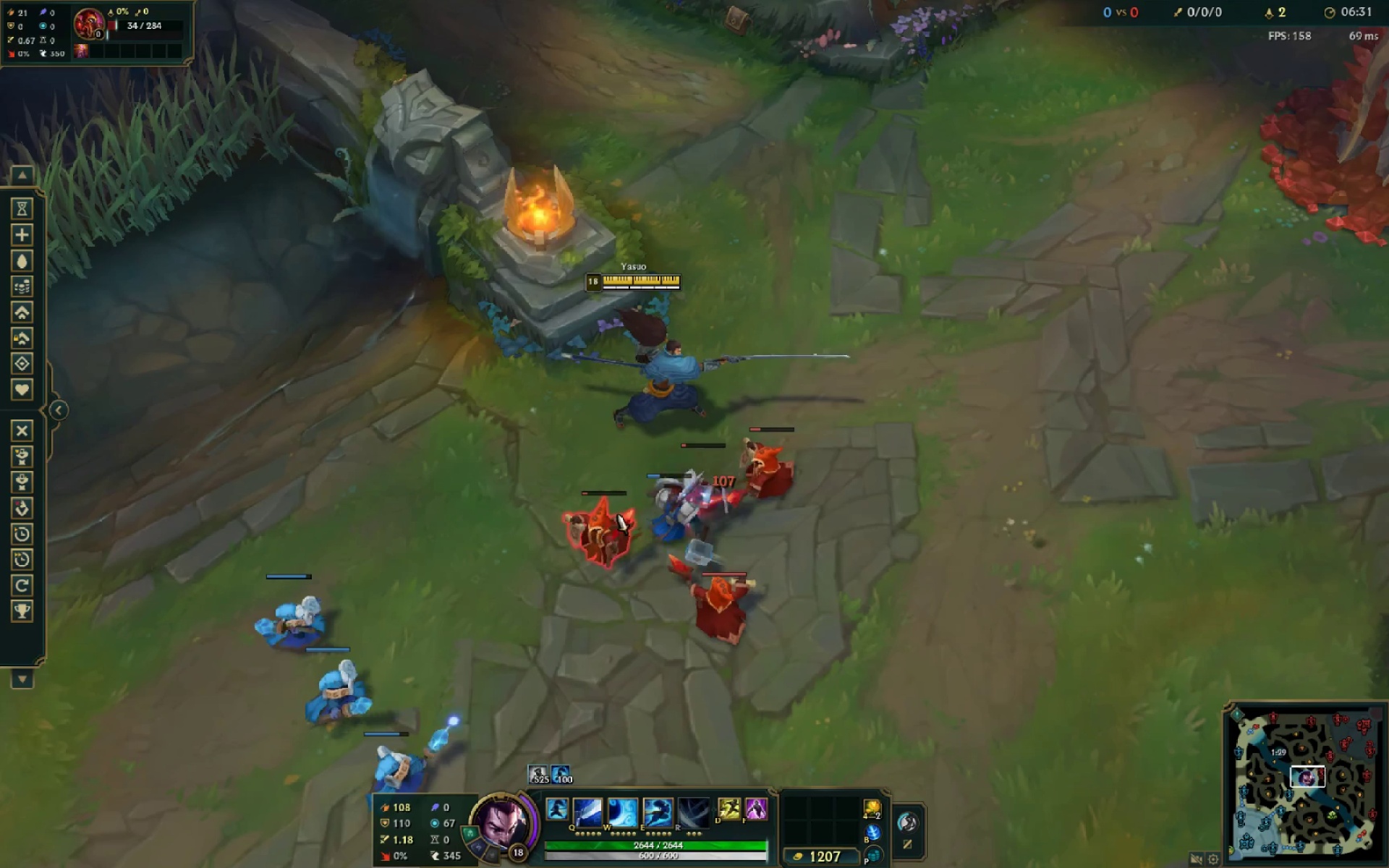 
type(3e)
 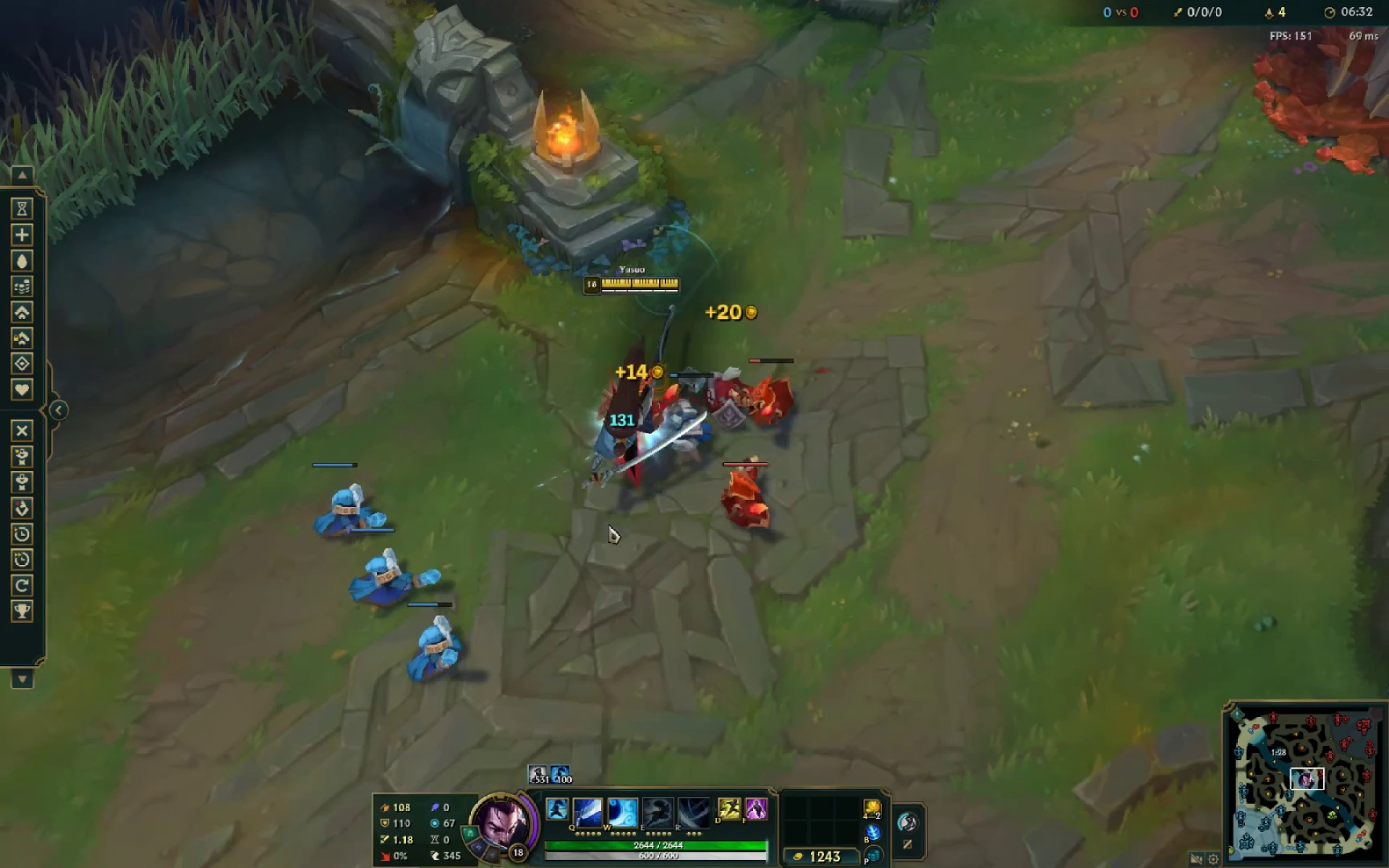 
left_click_drag(start_coordinate=[616, 516], to_coordinate=[611, 526])
 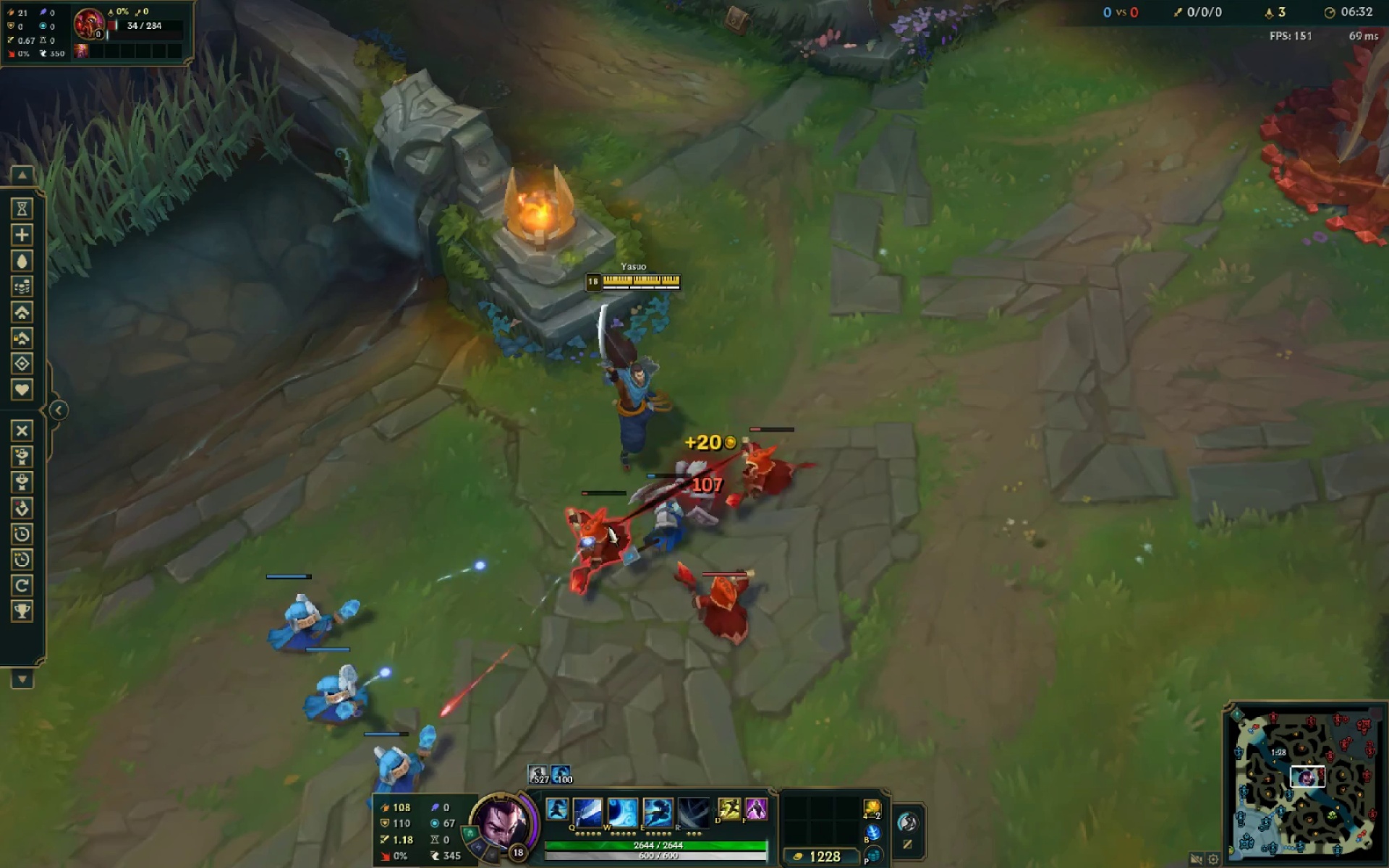 
triple_click([608, 526])
 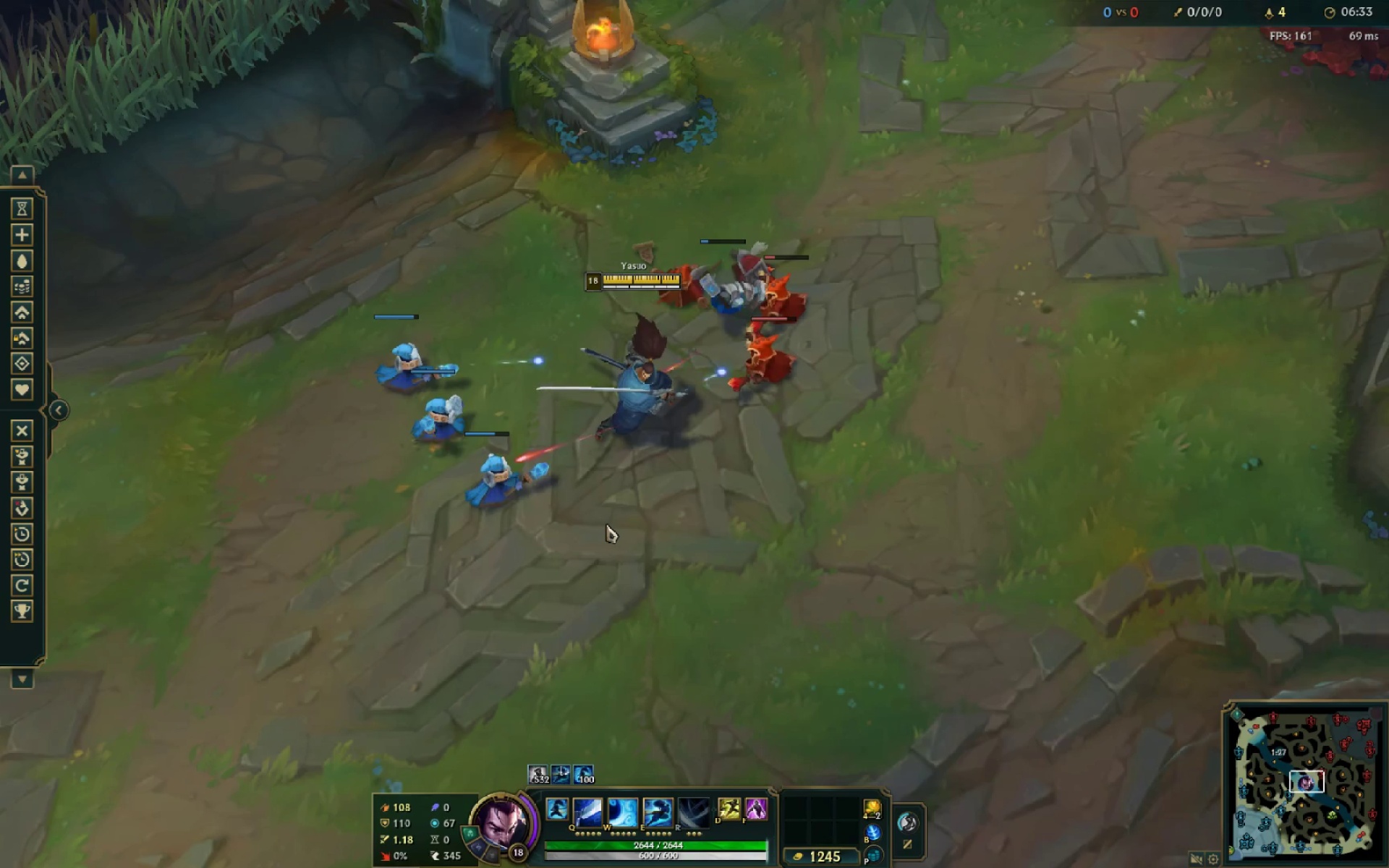 
double_click([552, 409])
 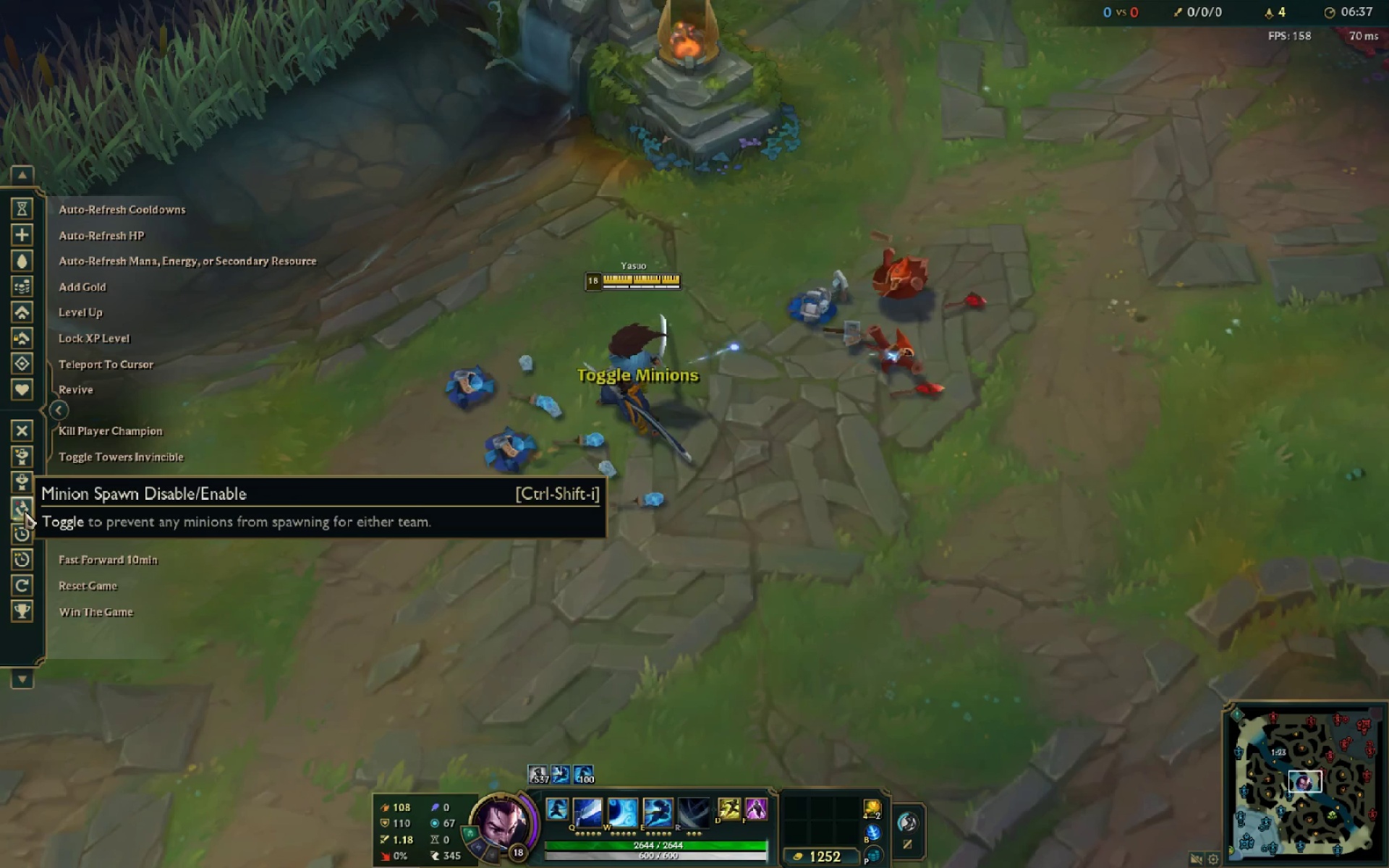 
left_click([25, 511])
 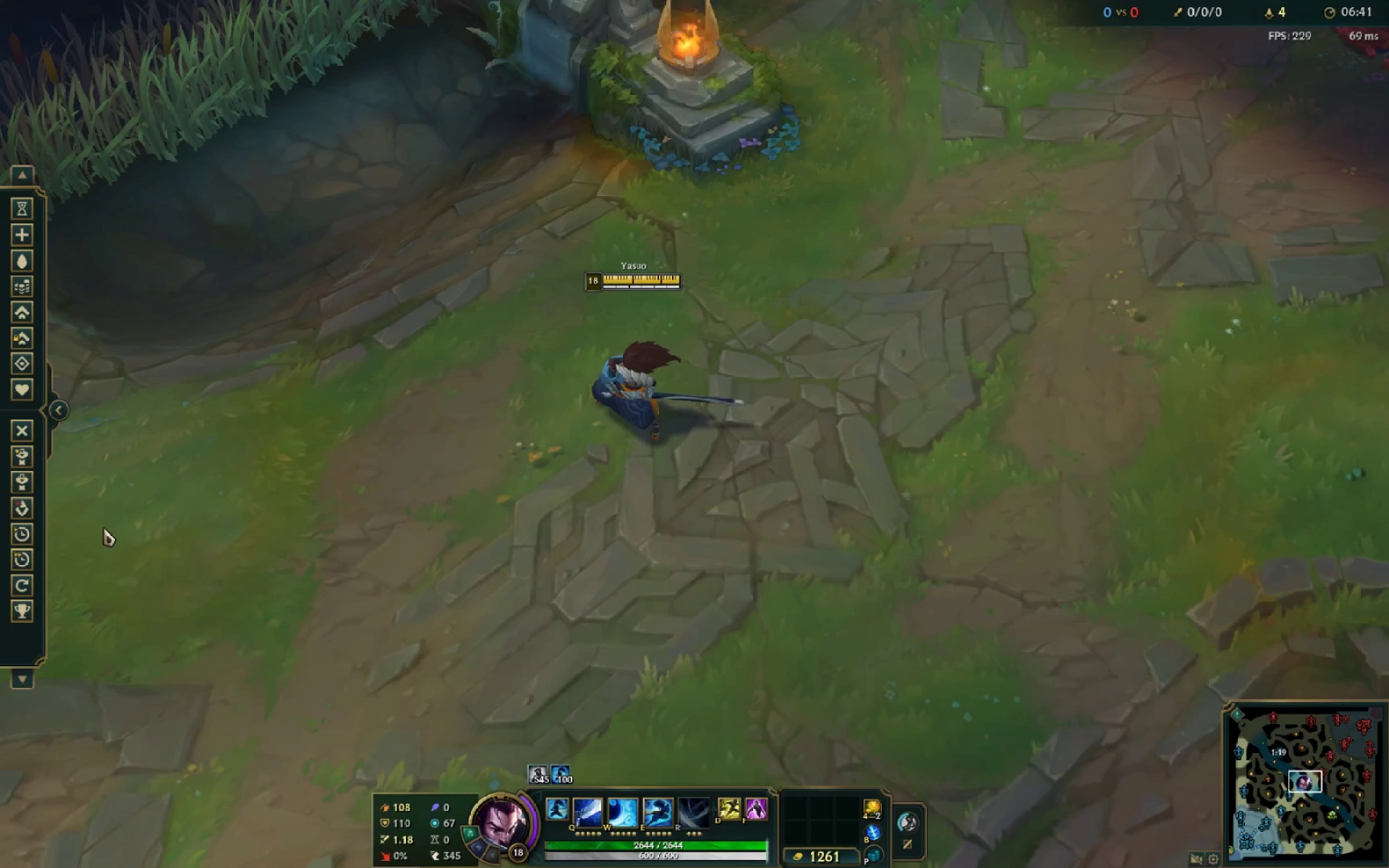 
left_click([24, 511])
 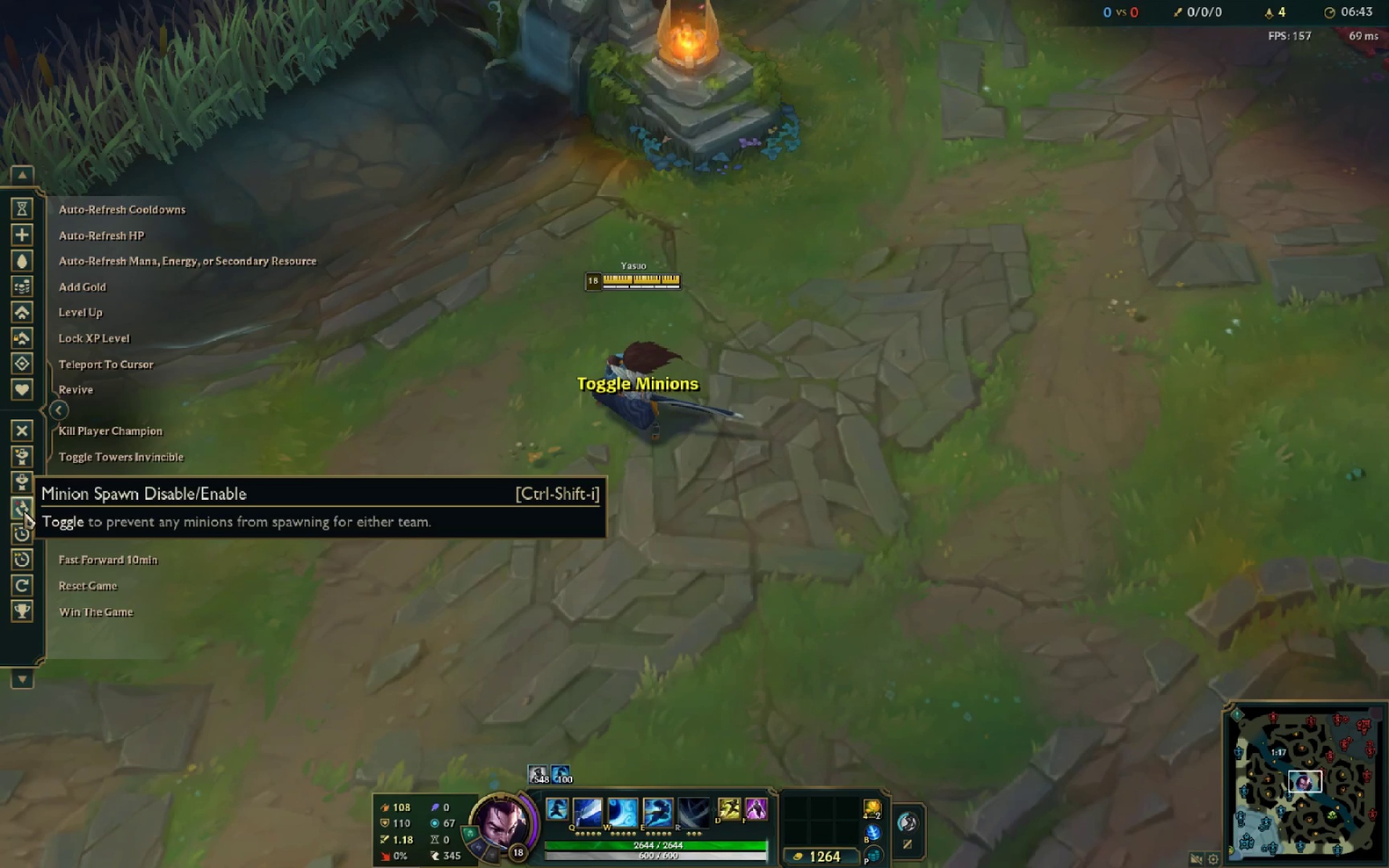 
left_click([24, 511])
 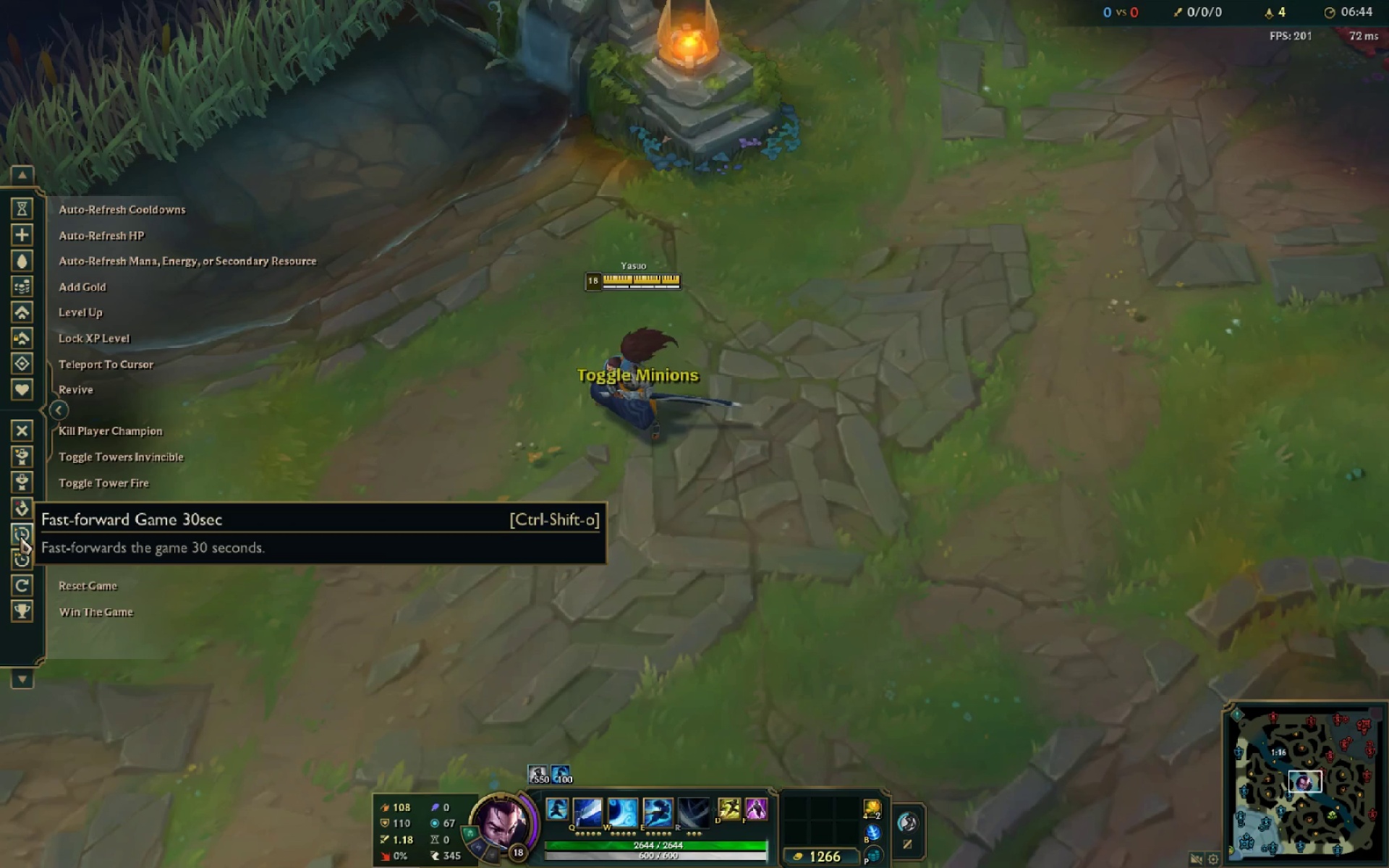 
left_click([20, 537])
 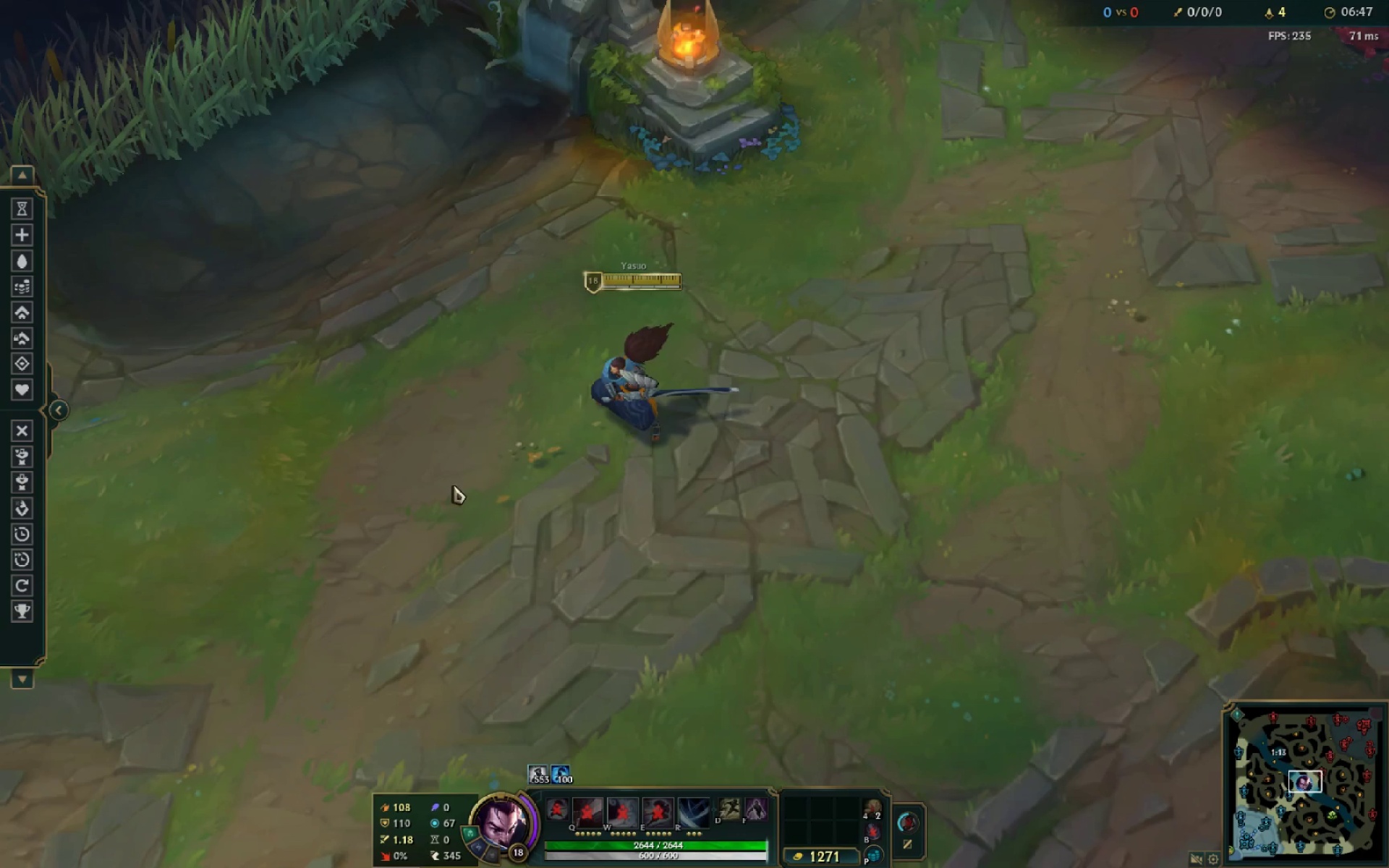 
right_click([582, 429])
 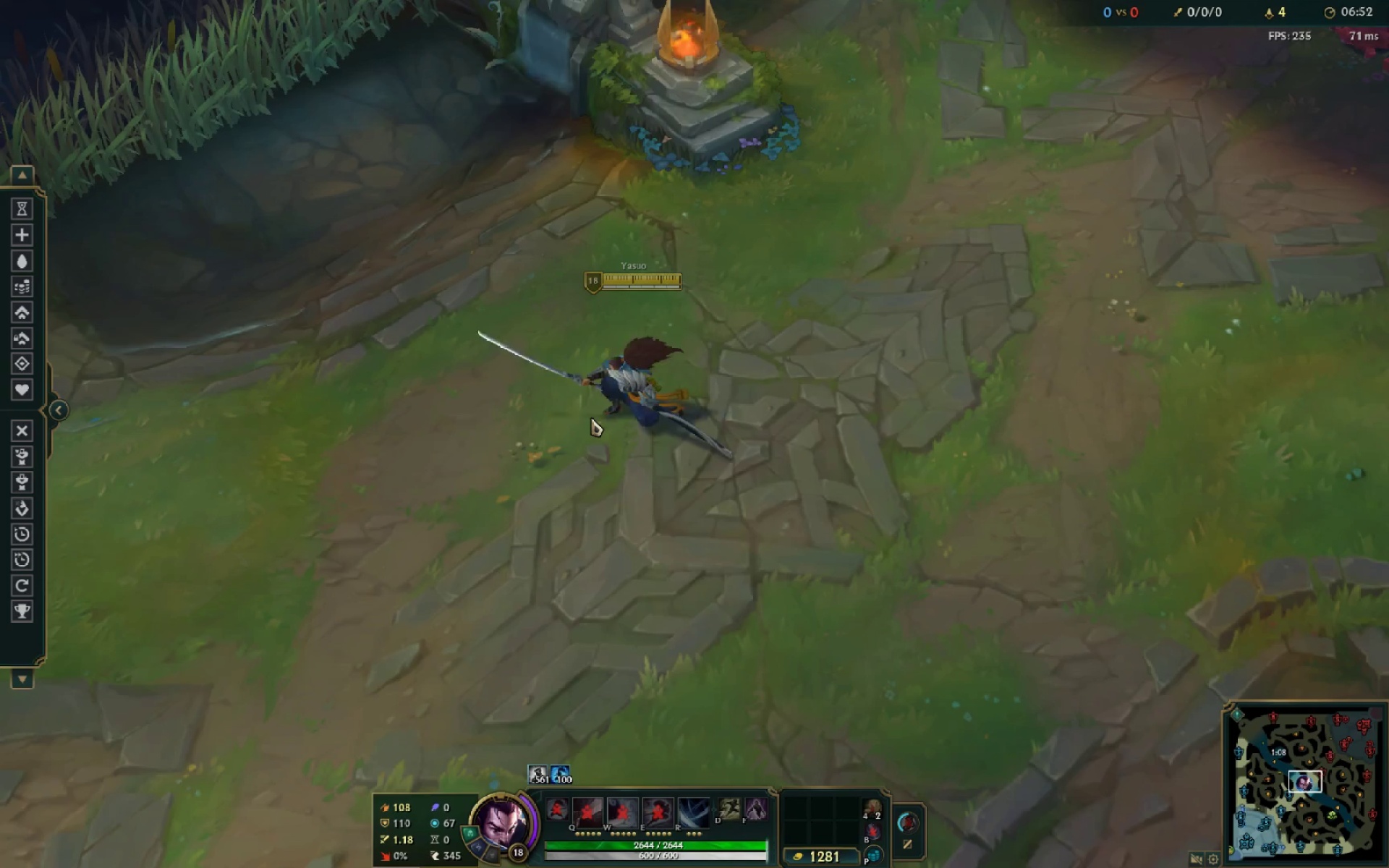 
right_click([591, 418])
 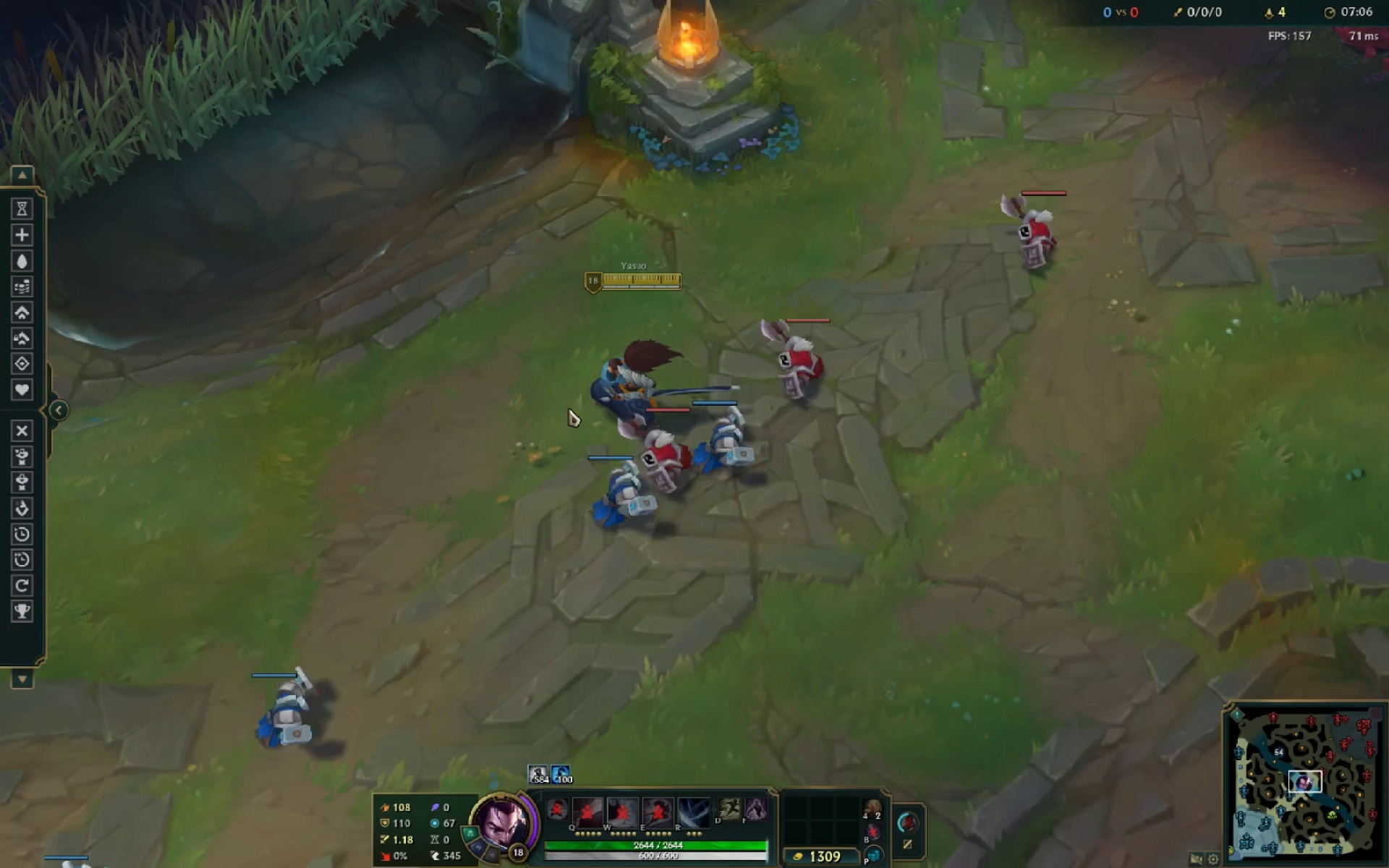 
right_click([598, 354])
 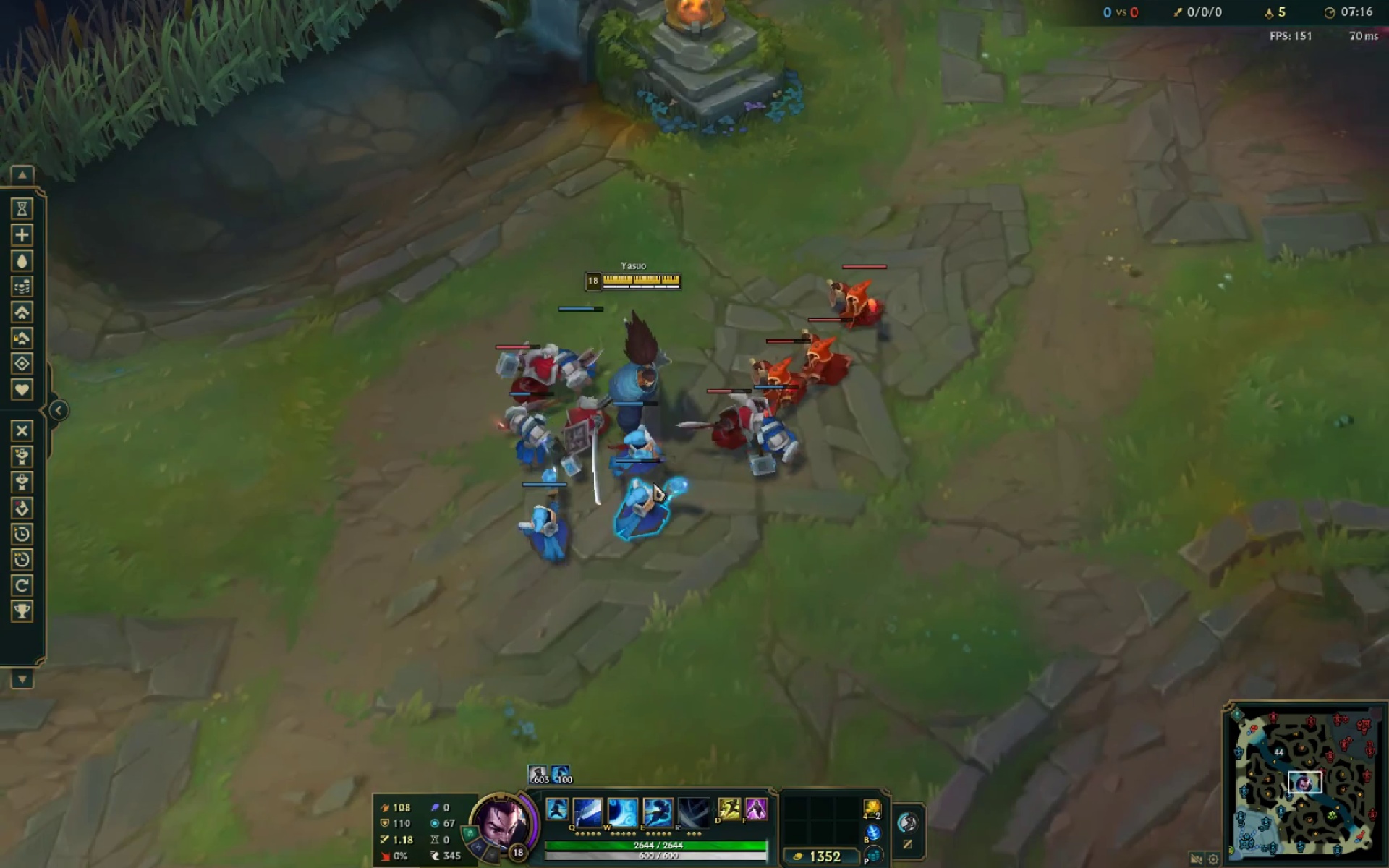 
triple_click([667, 336])
 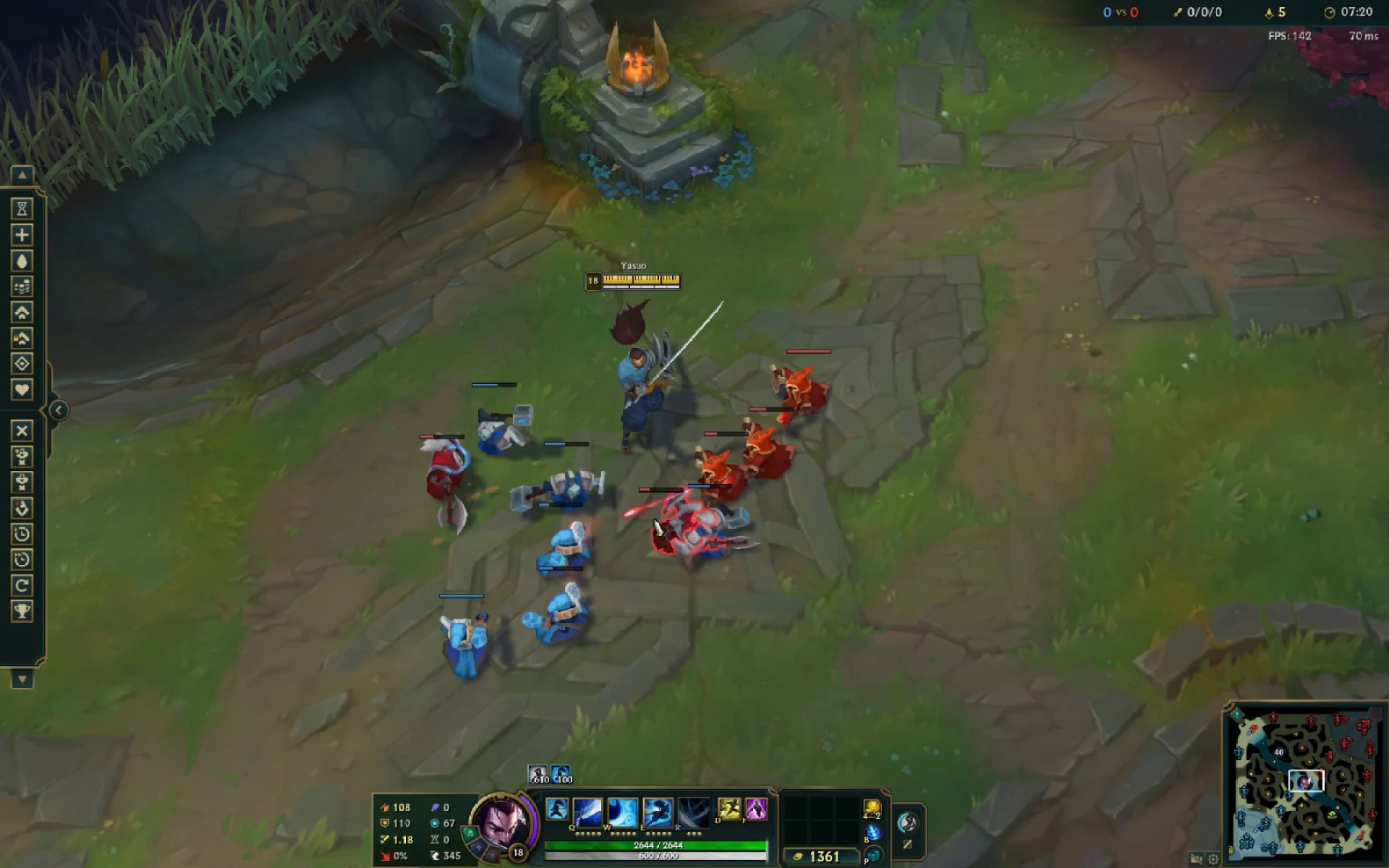 
key(E)
 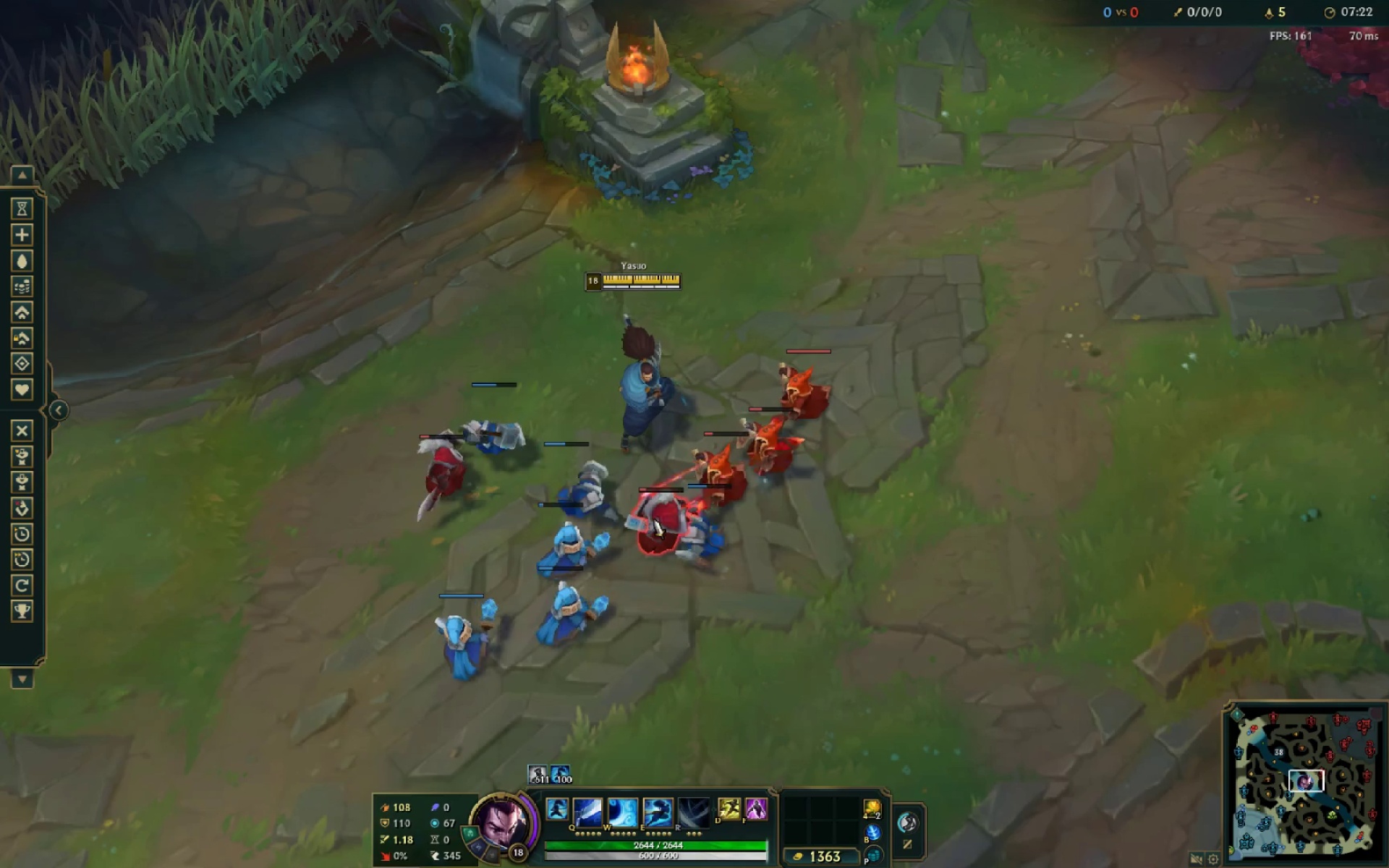 
left_click([654, 519])
 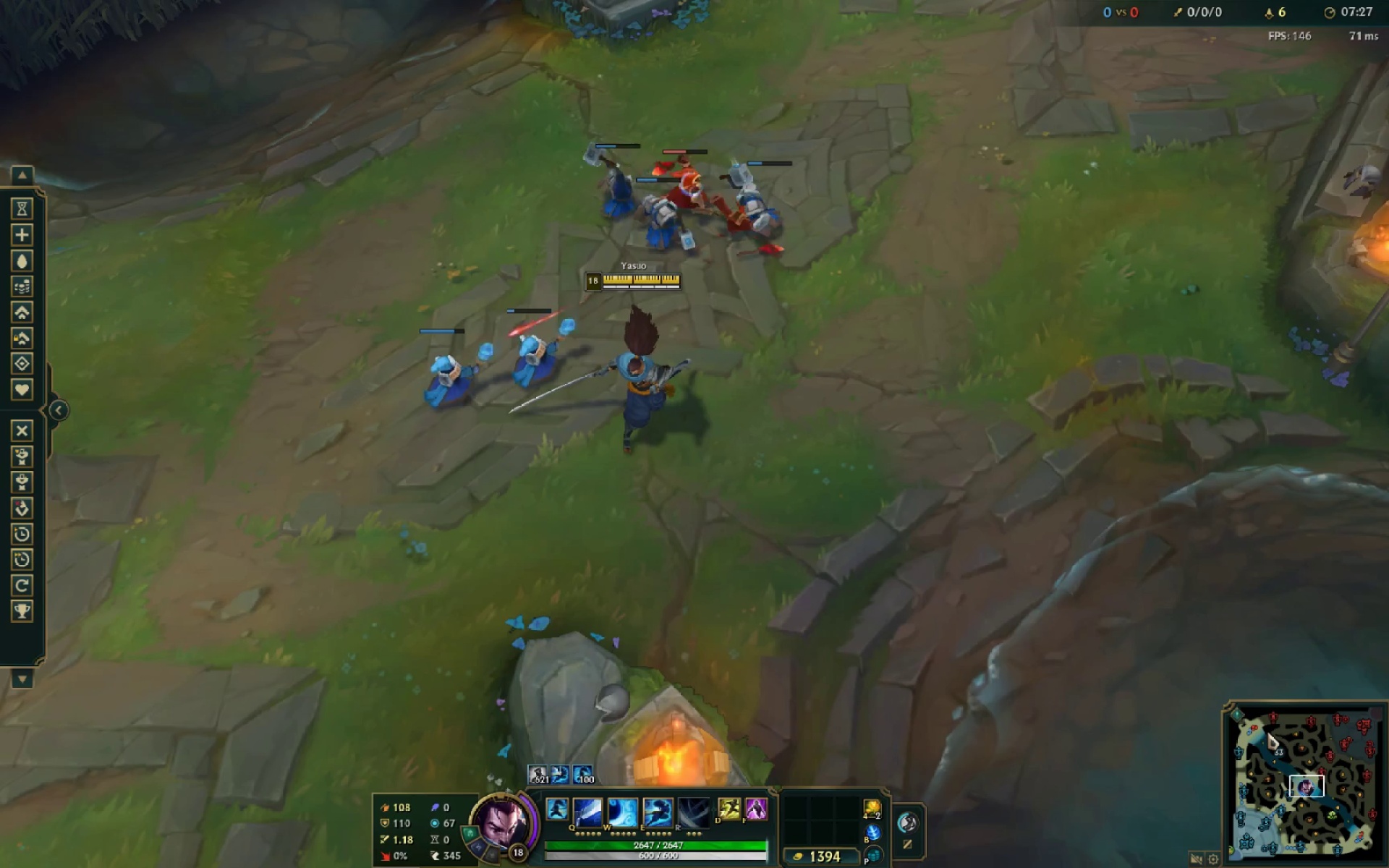 
wait(10.14)
 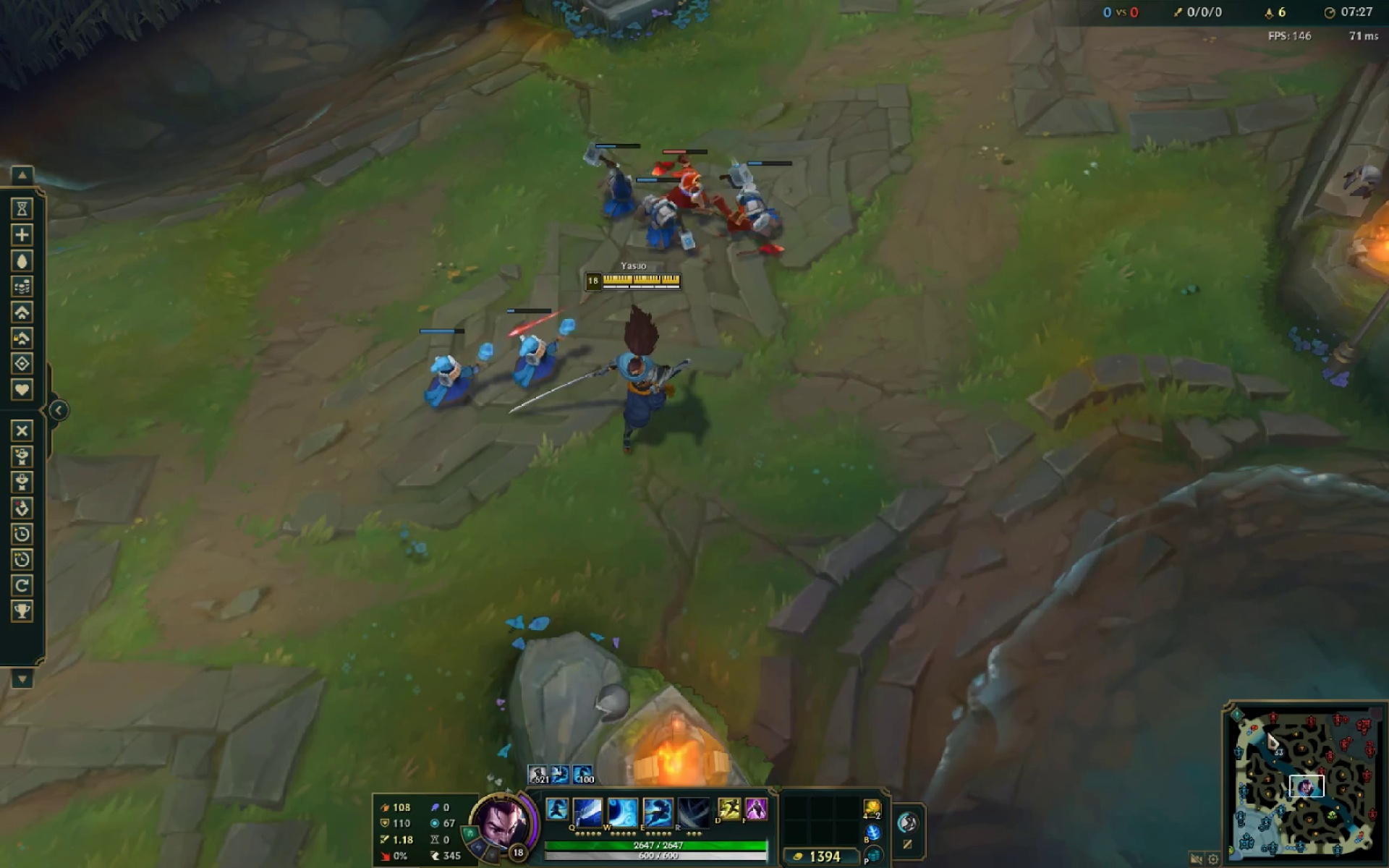 
key(Escape)
 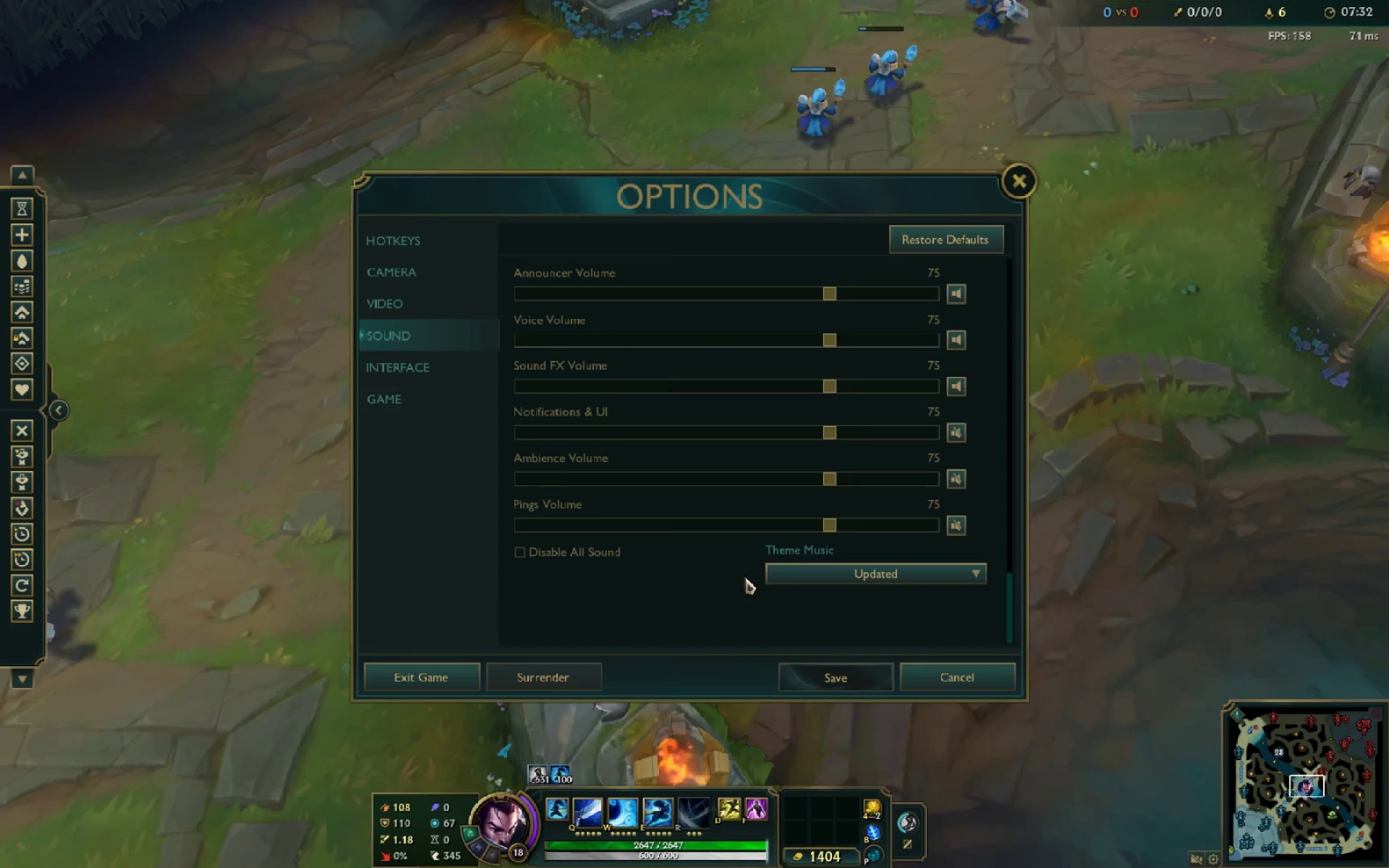 
key(Escape)
 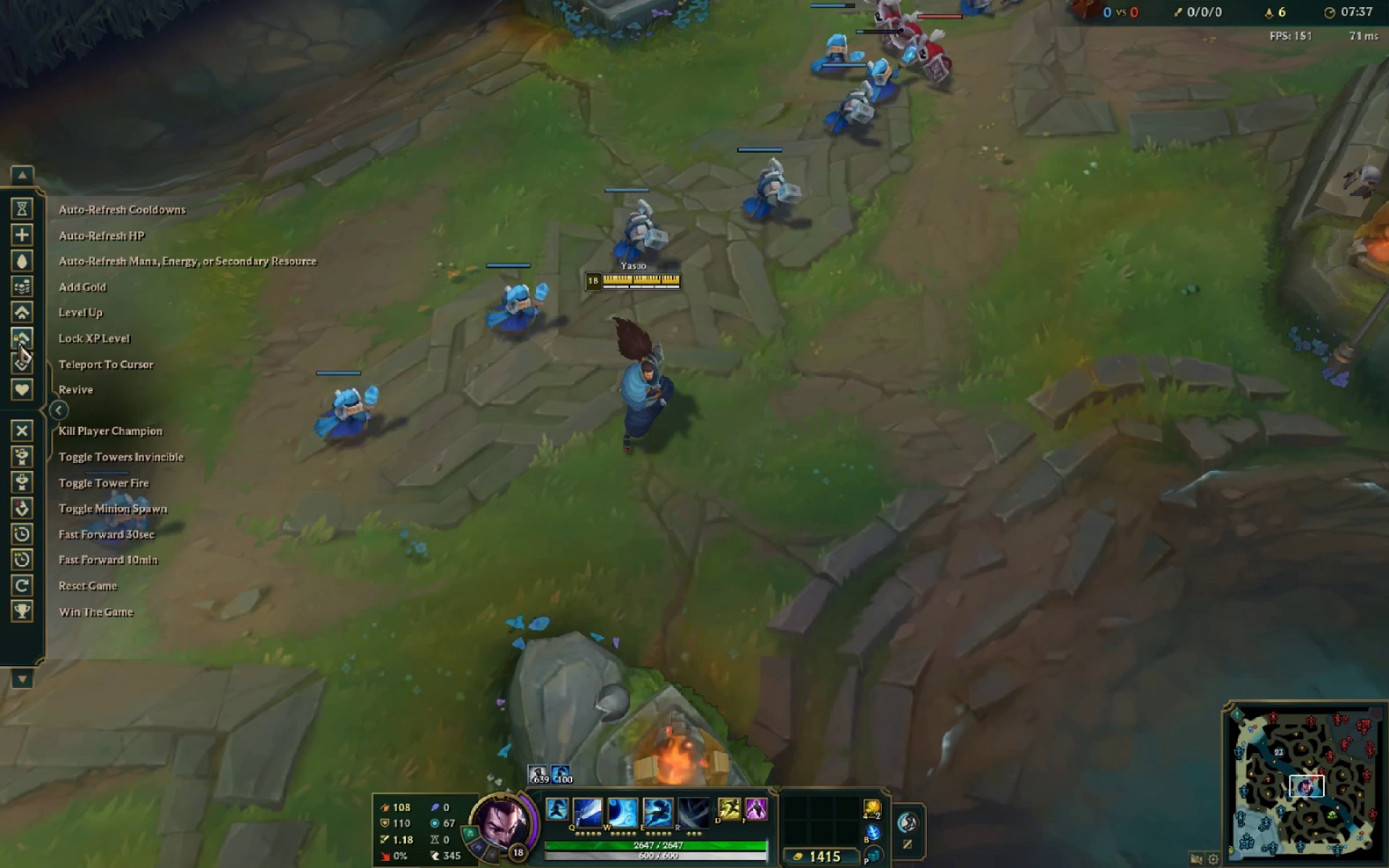 
wait(6.7)
 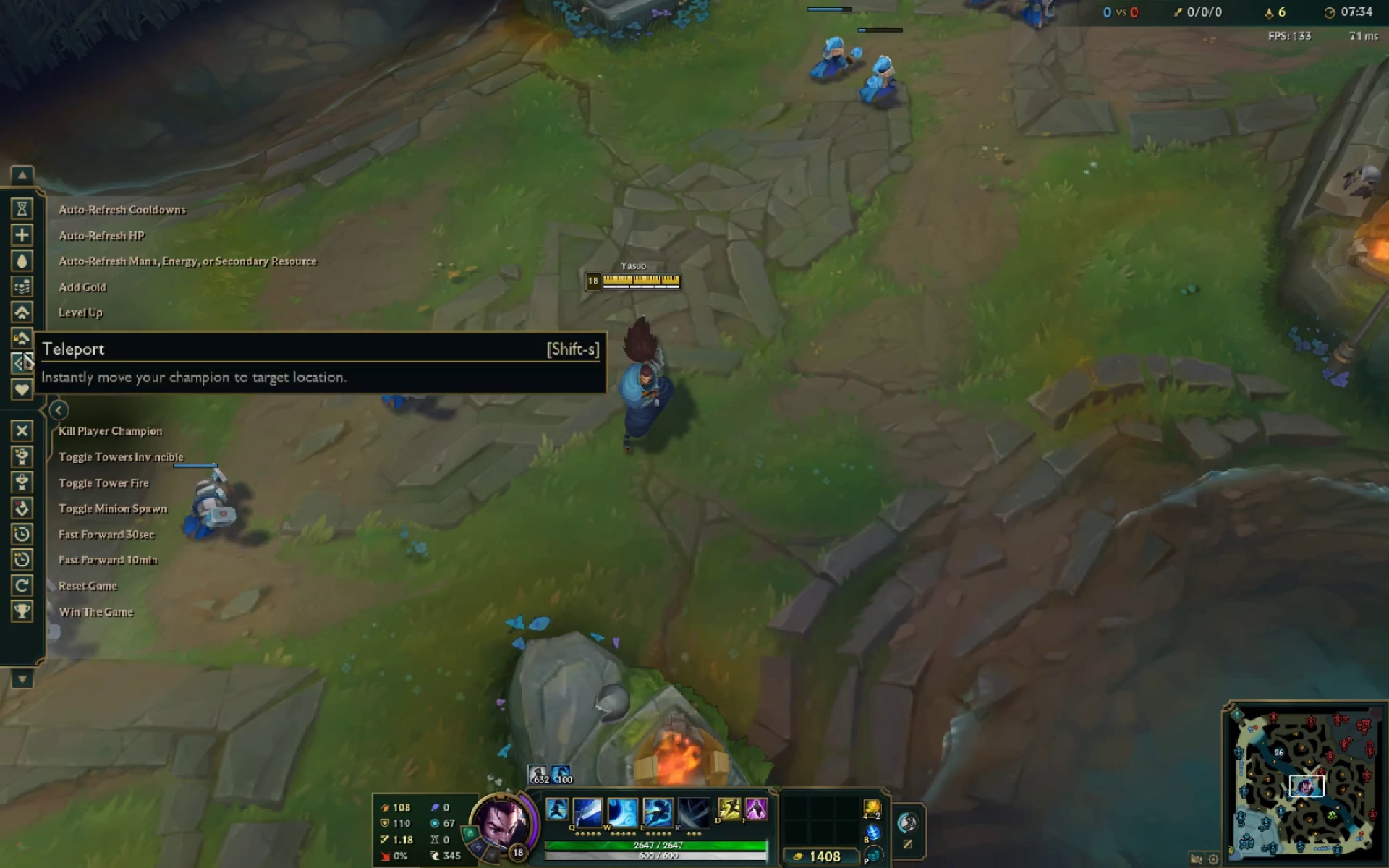 
left_click([27, 513])
 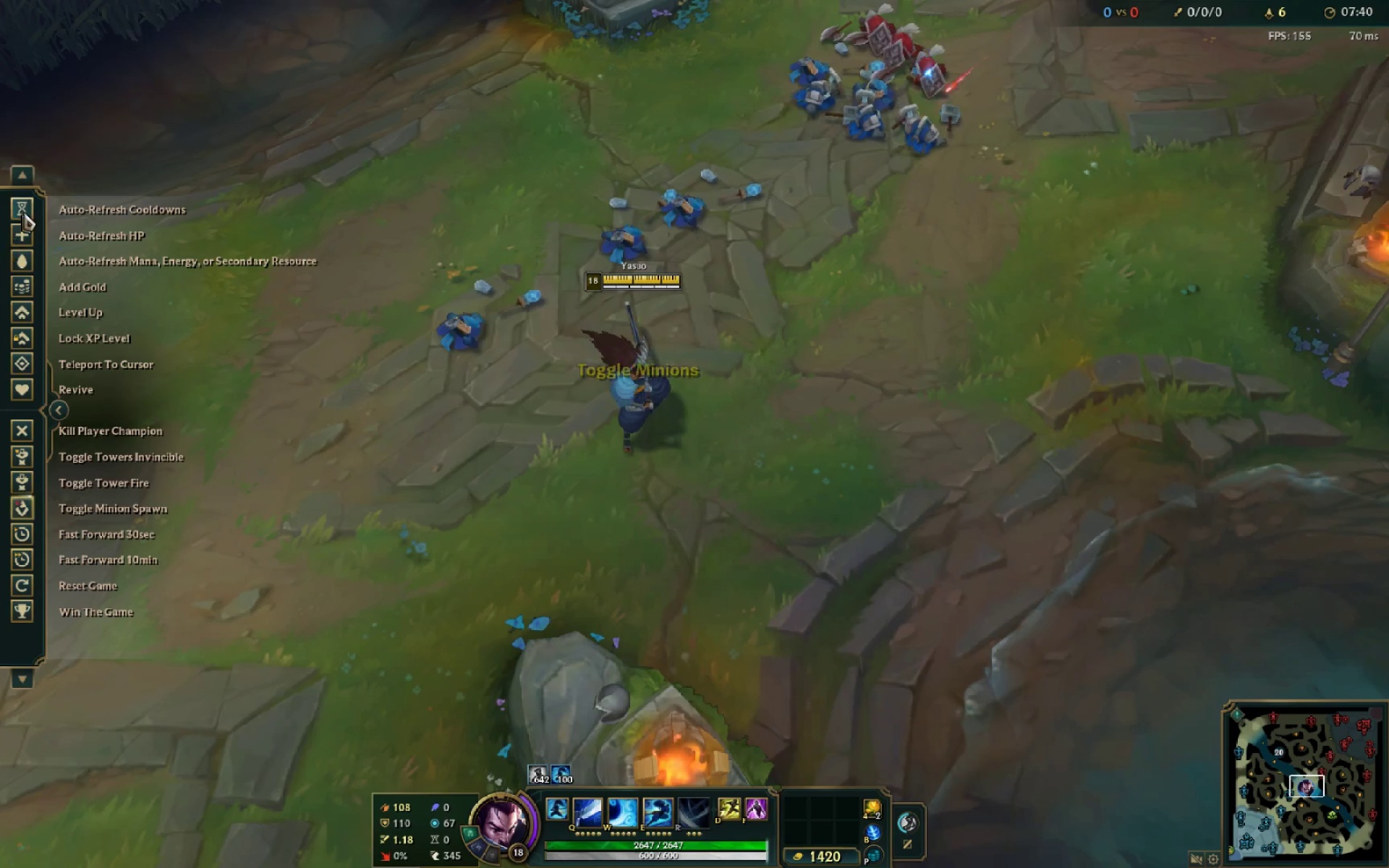 
left_click_drag(start_coordinate=[32, 178], to_coordinate=[27, 177])
 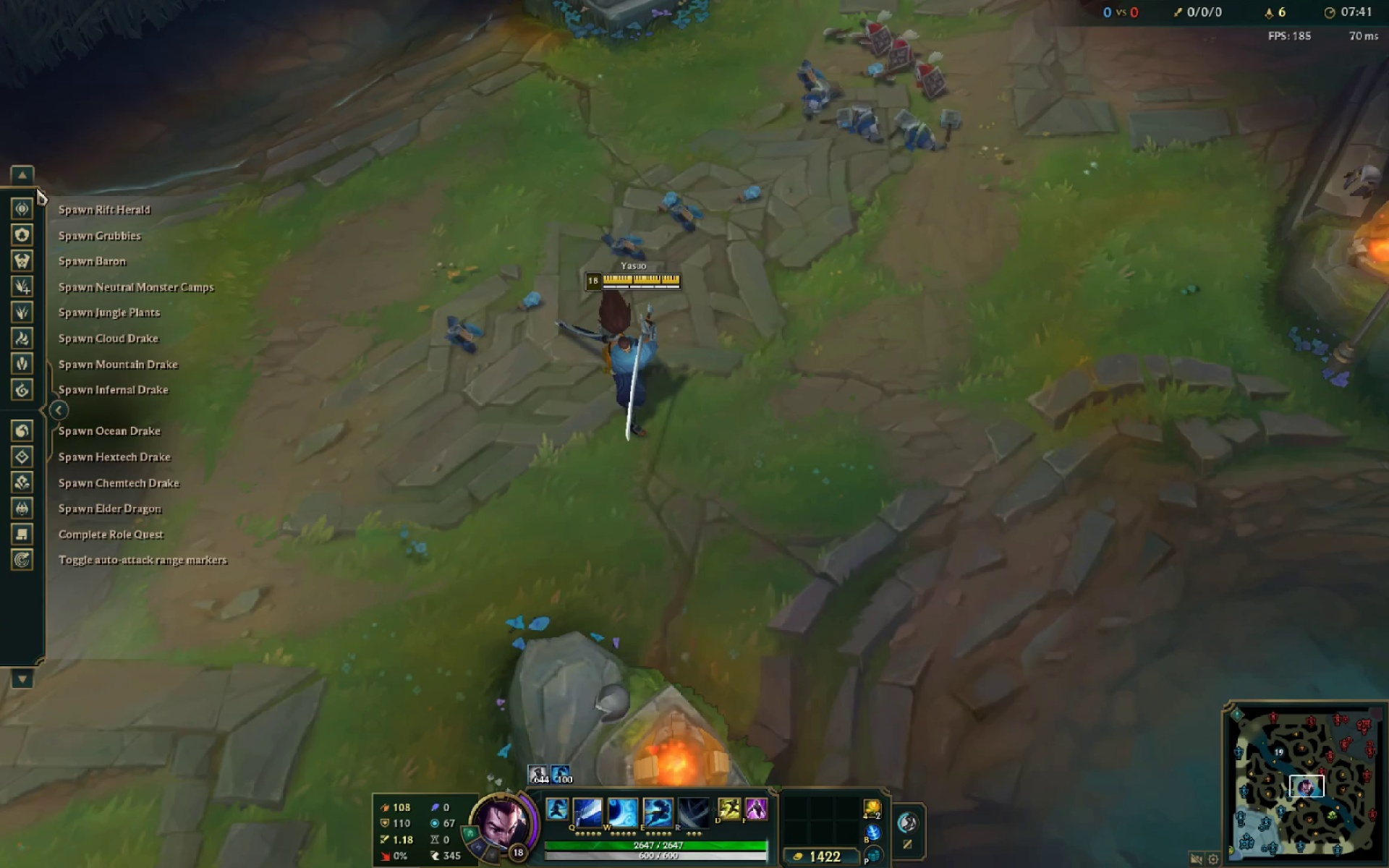 
left_click([17, 175])
 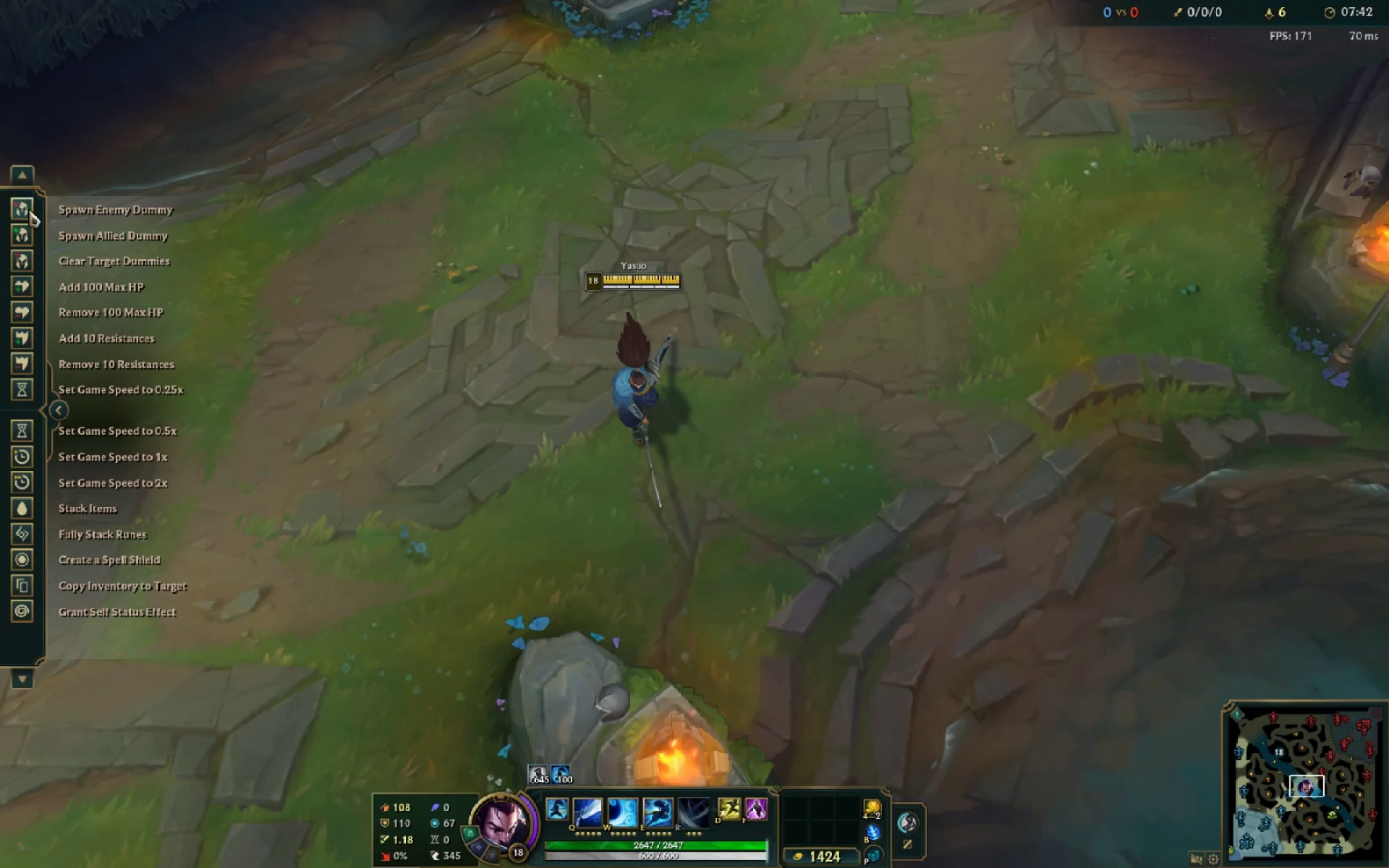 
left_click([19, 216])
 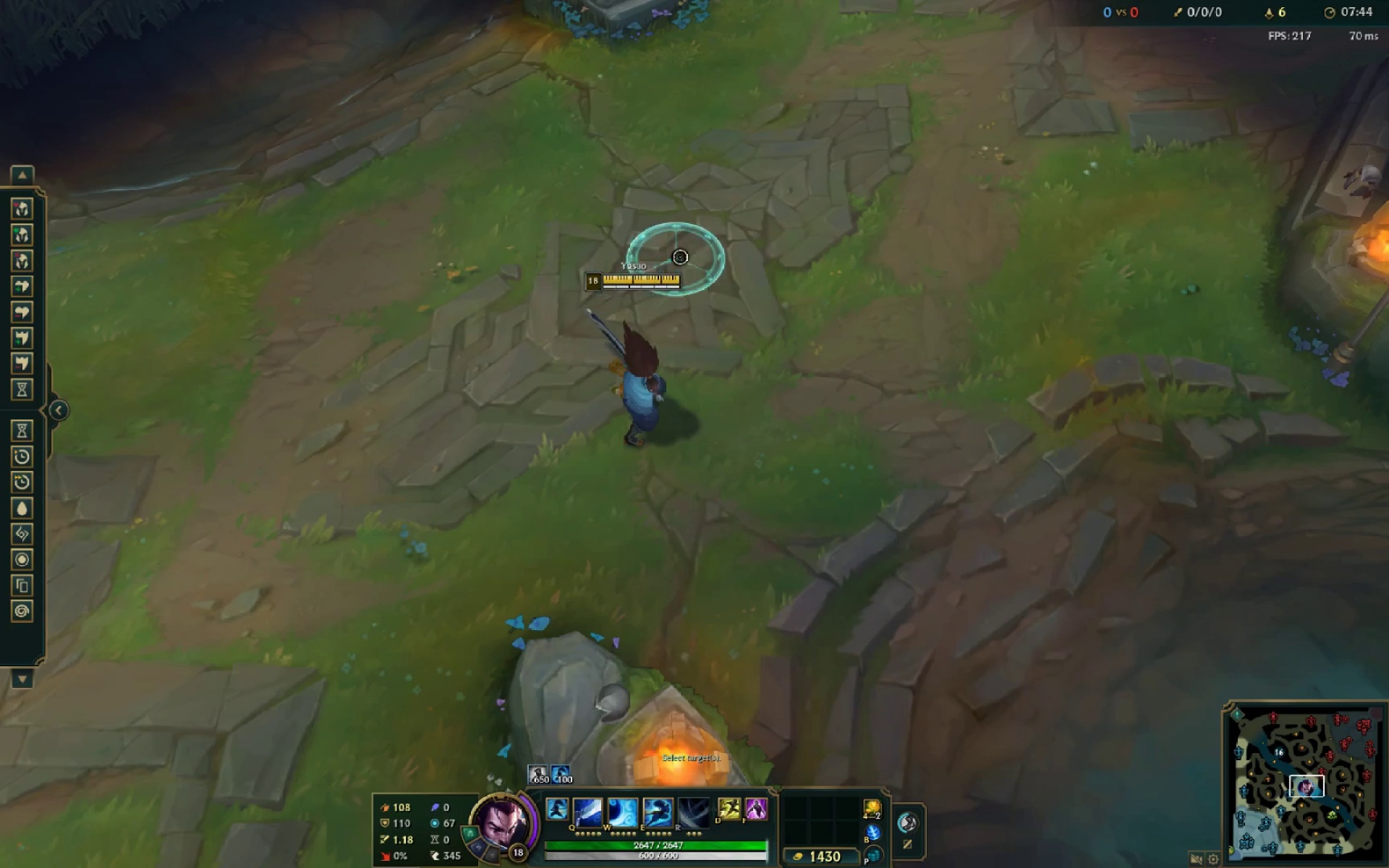 
key(Escape)
 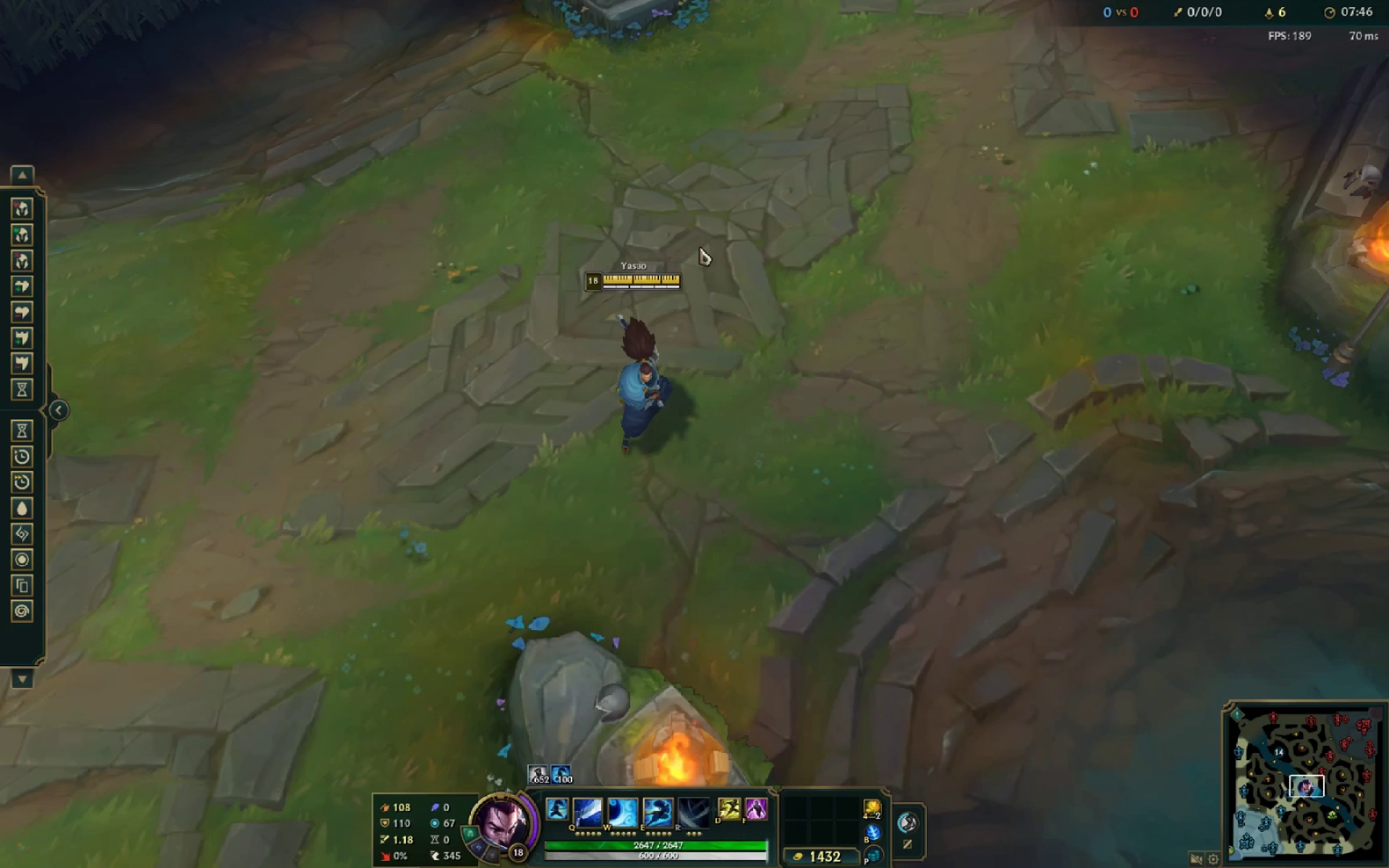 
key(Escape)
 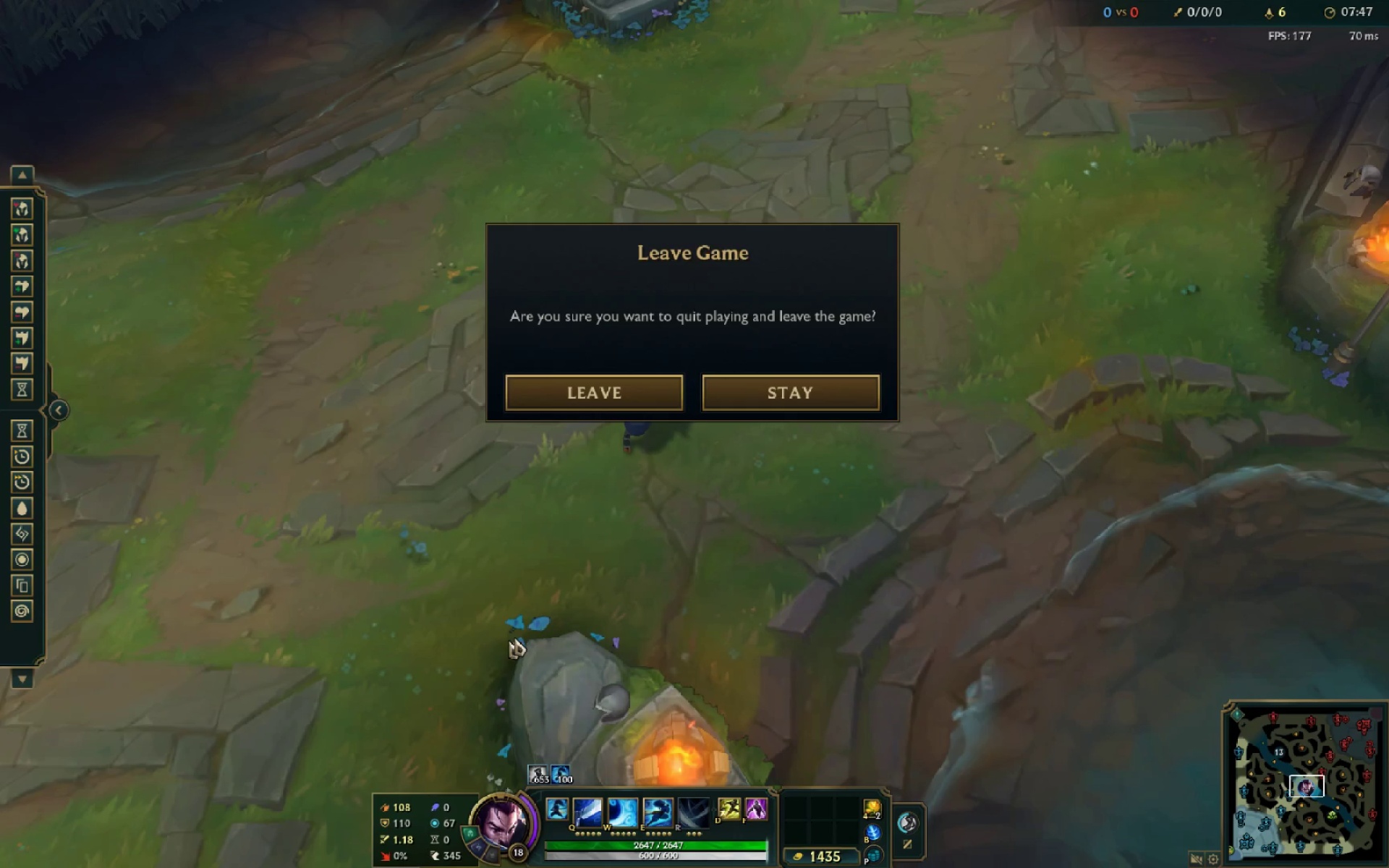 
left_click([641, 399])
 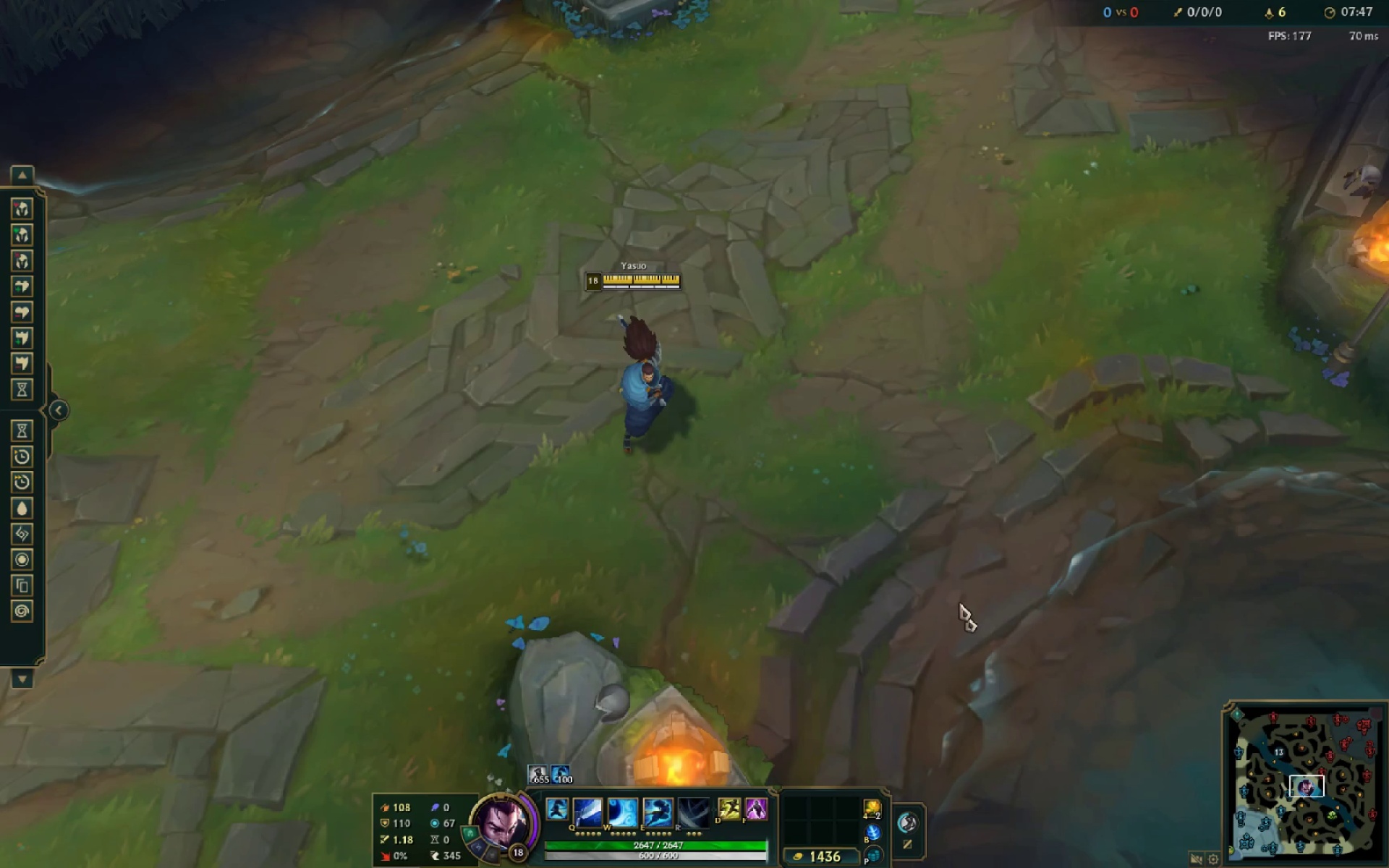 
key(Alt+AltLeft)
 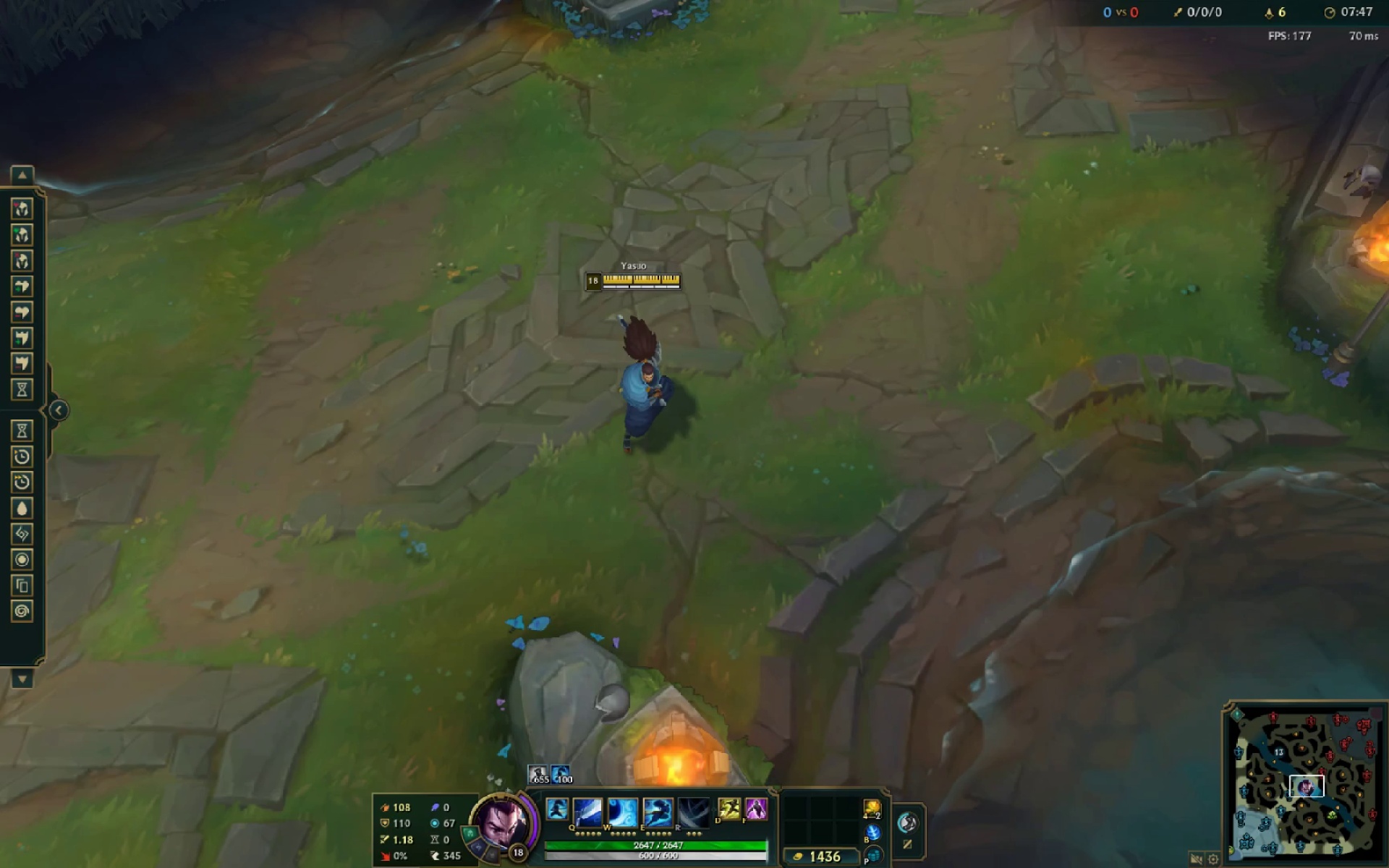 
key(Alt+Tab)
 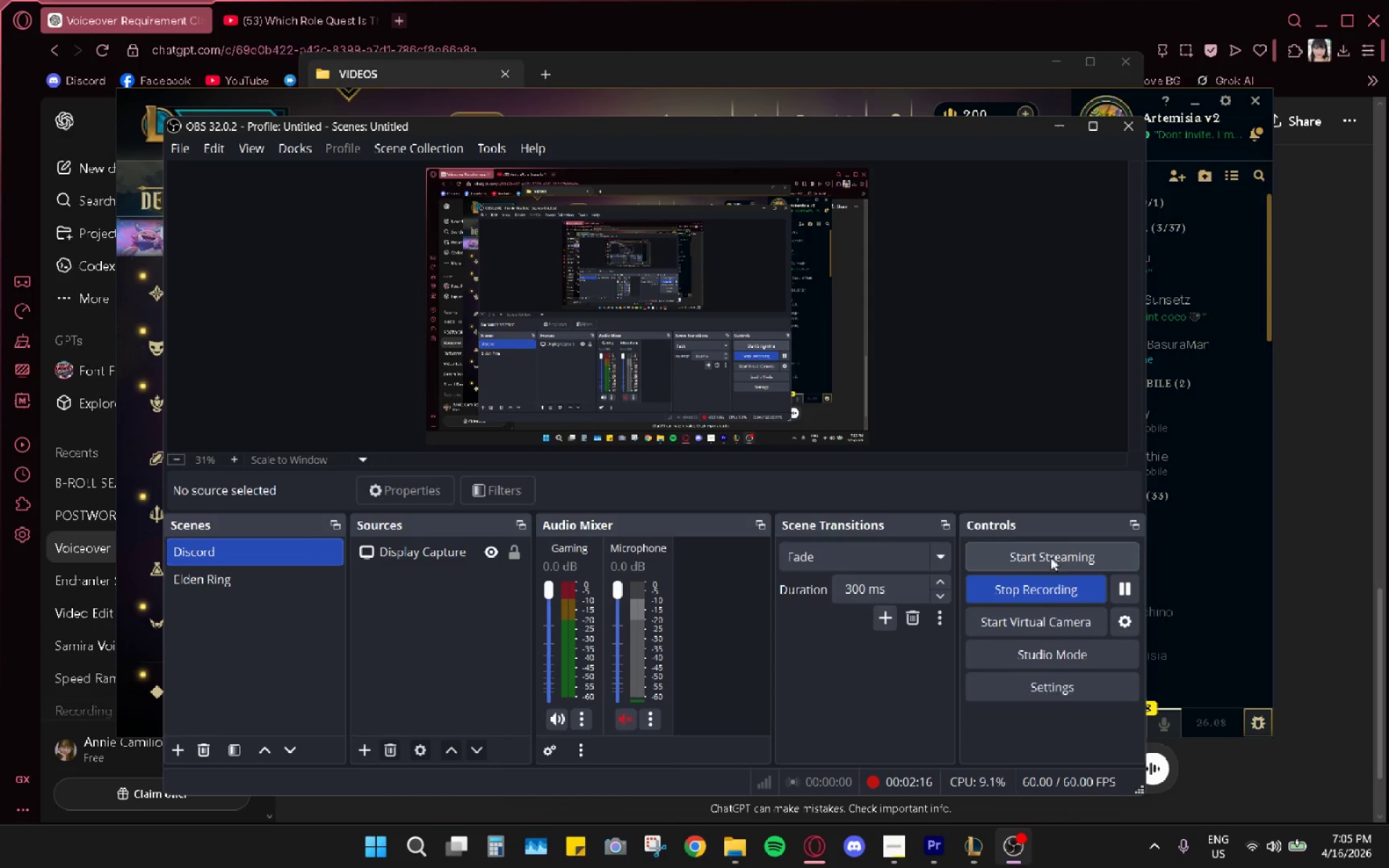 
left_click([1017, 580])
 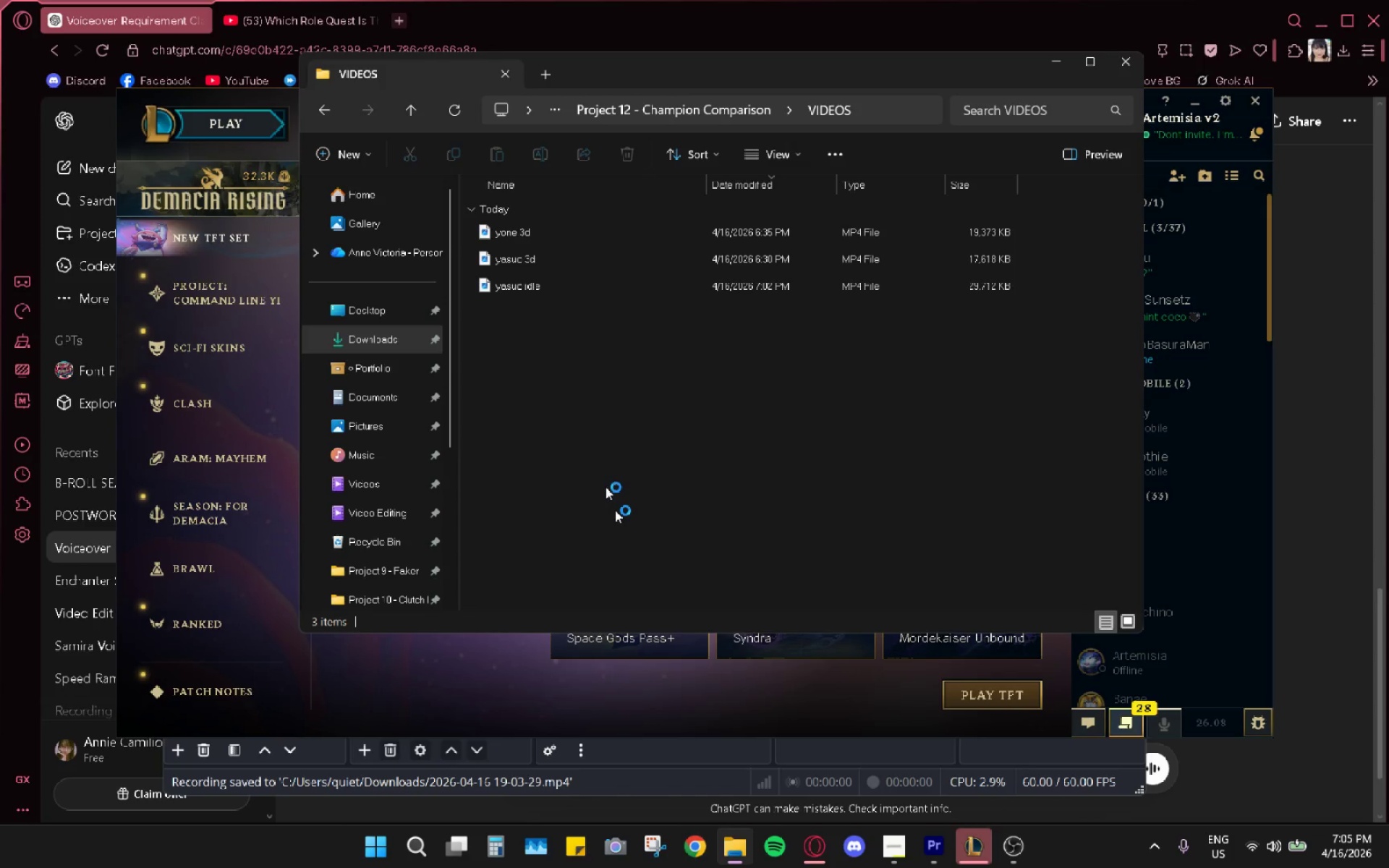 
wait(5.28)
 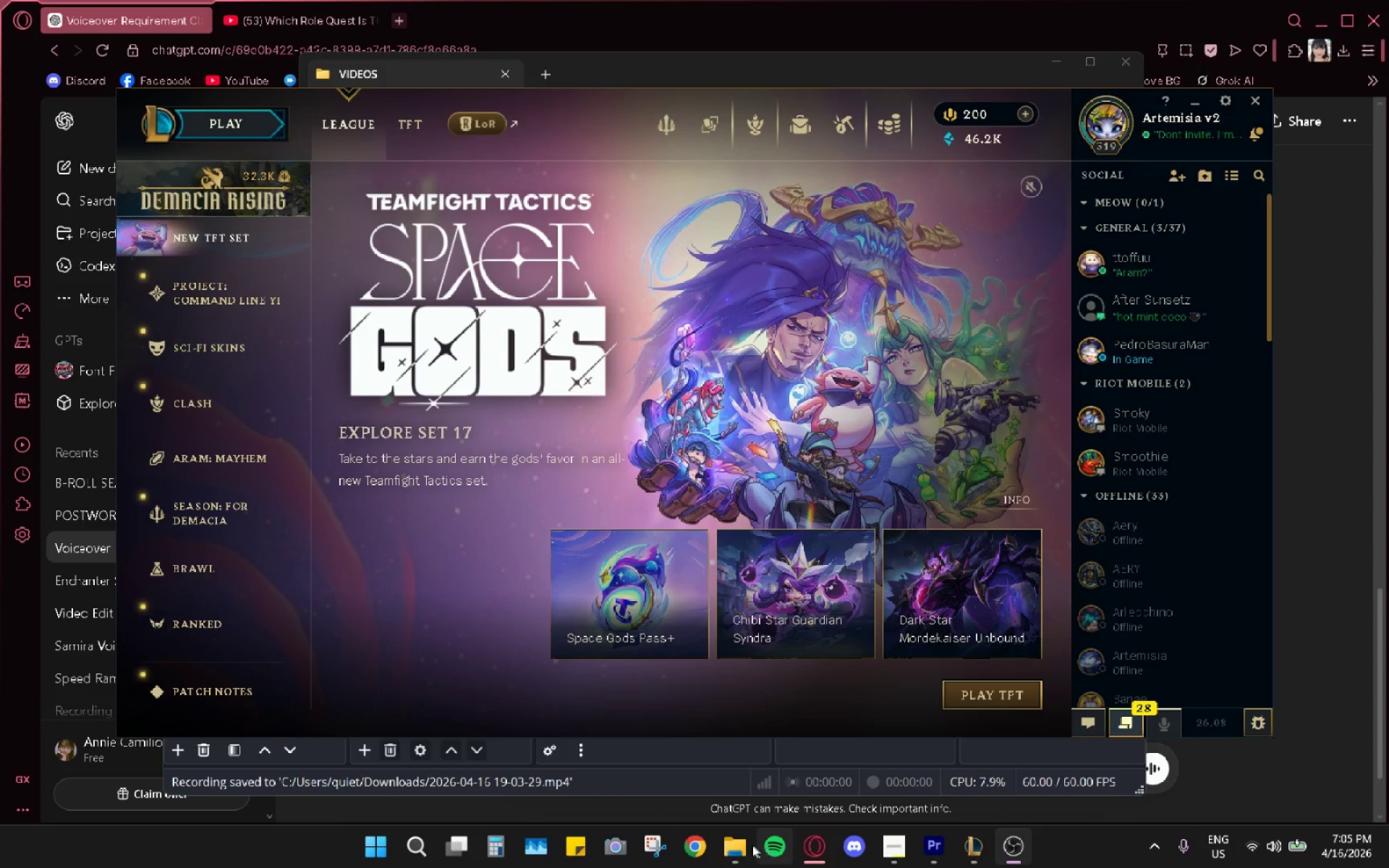 
double_click([377, 340])
 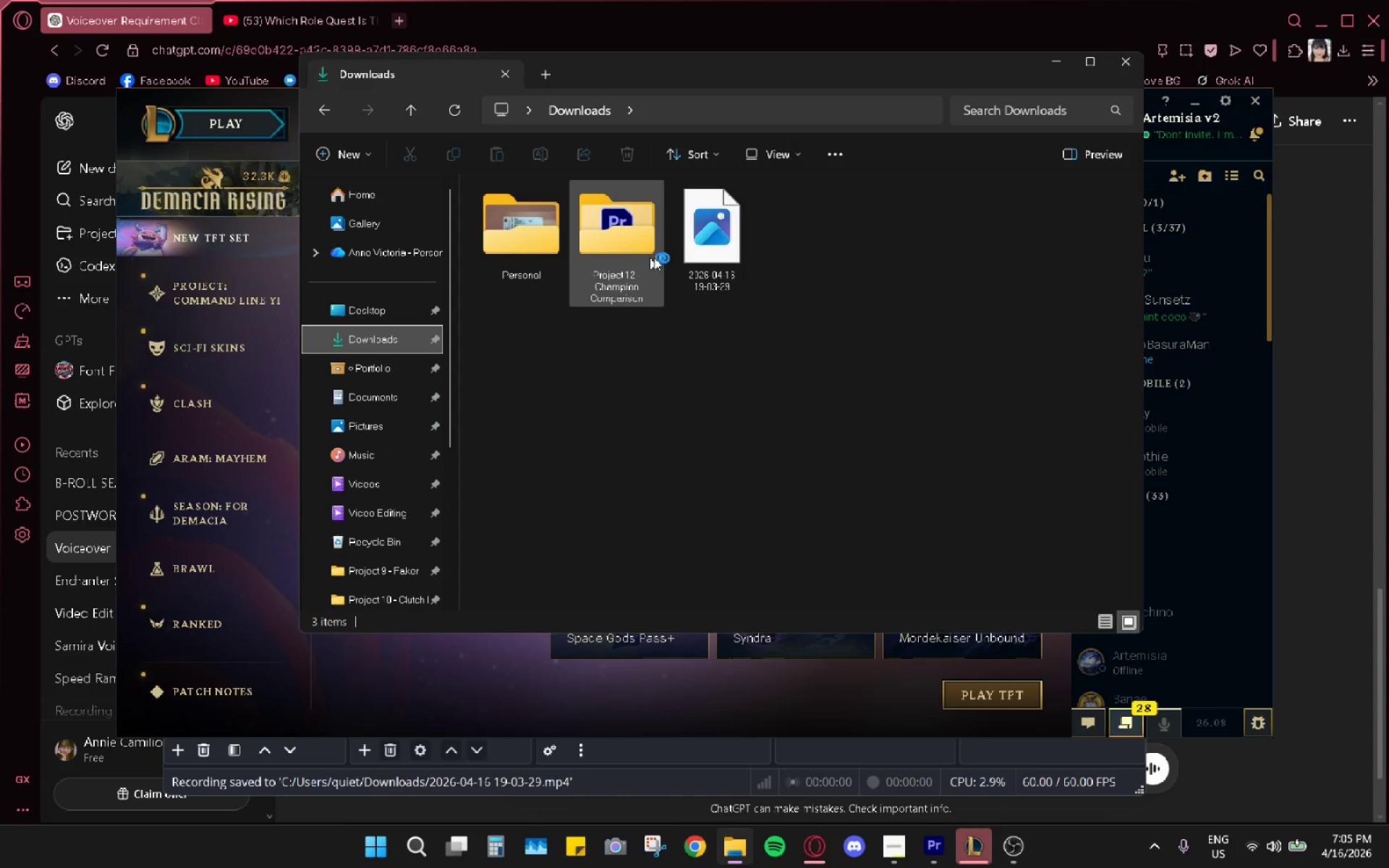 
left_click([714, 242])
 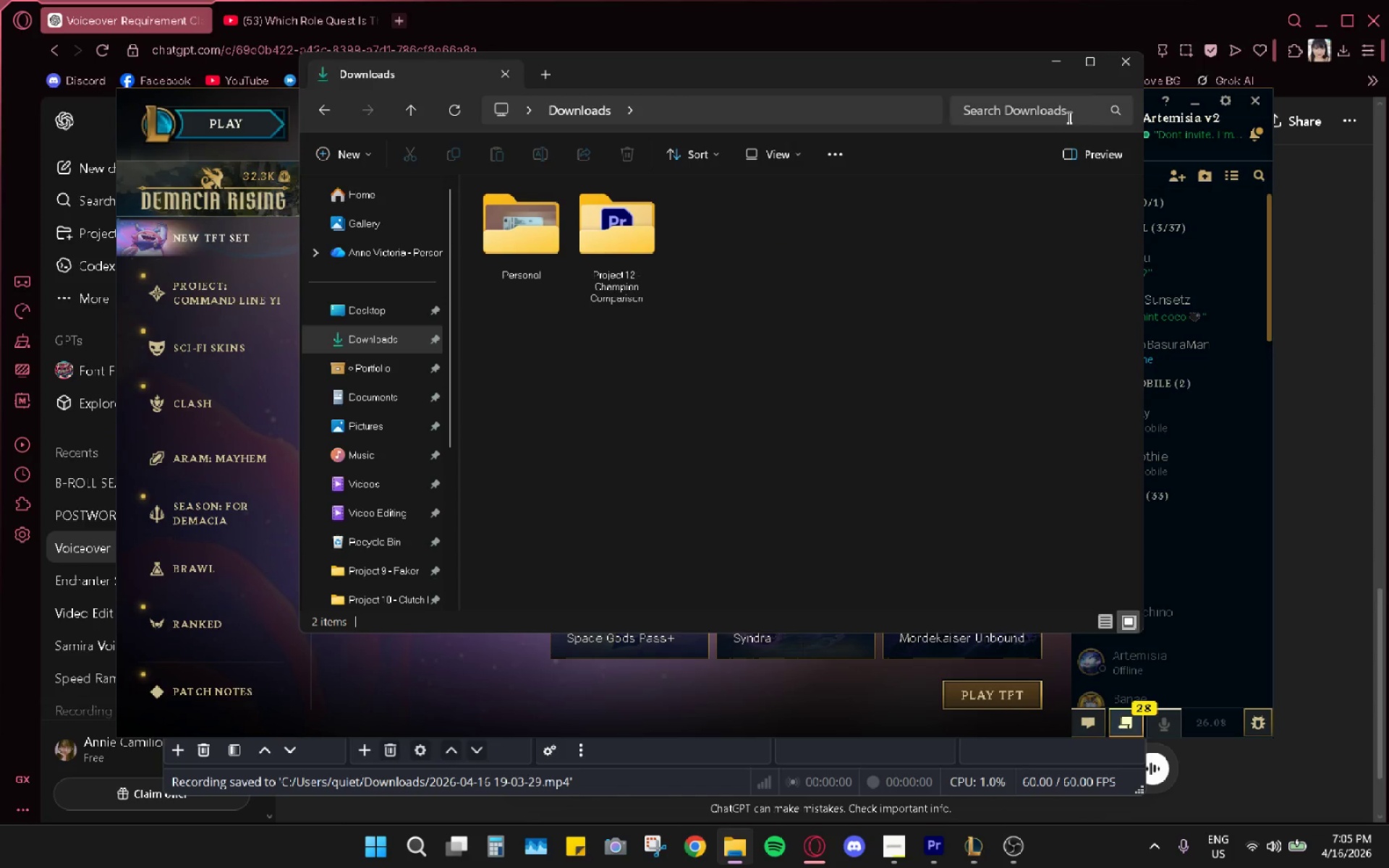 
left_click([1129, 59])
 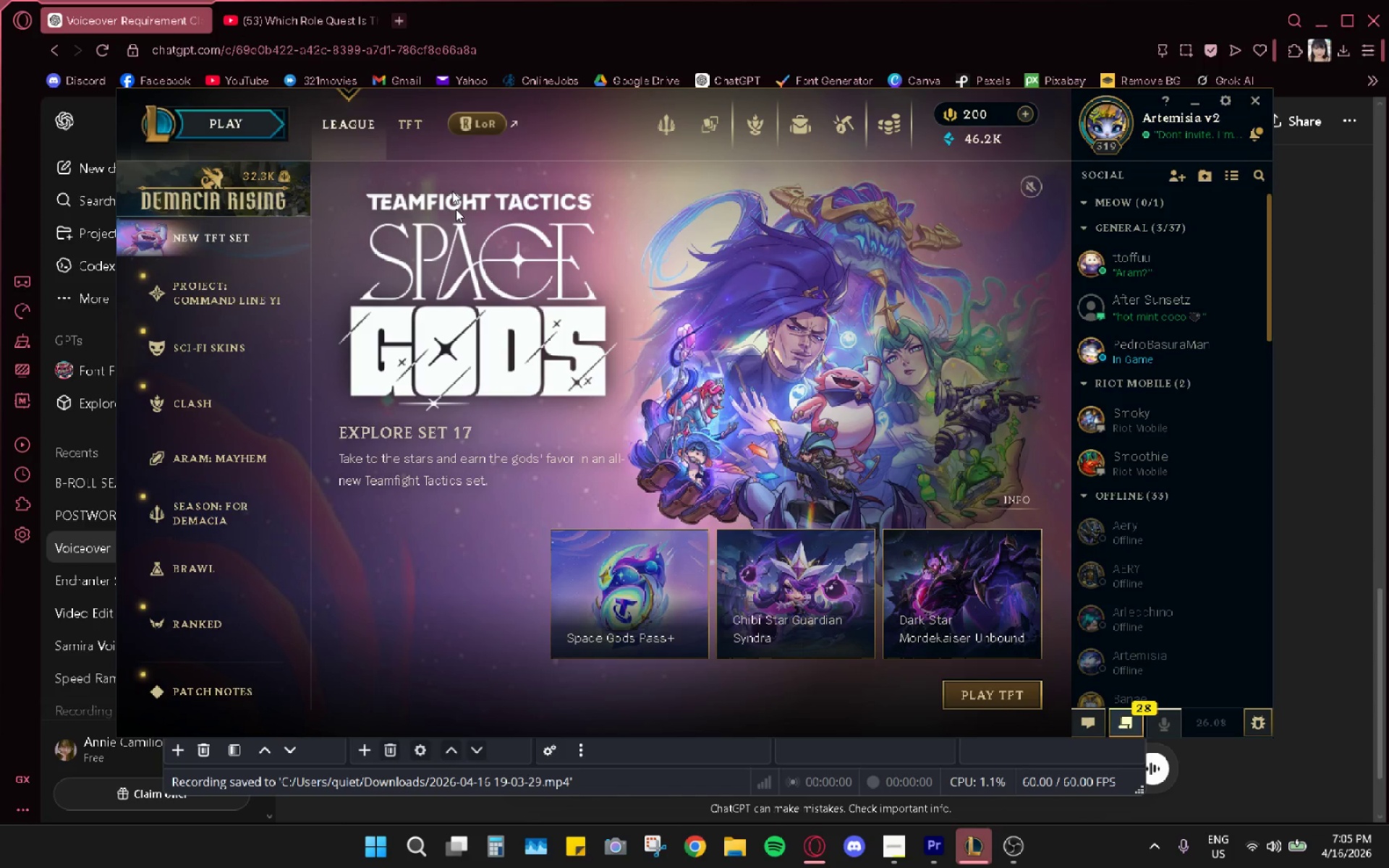 
left_click([216, 123])
 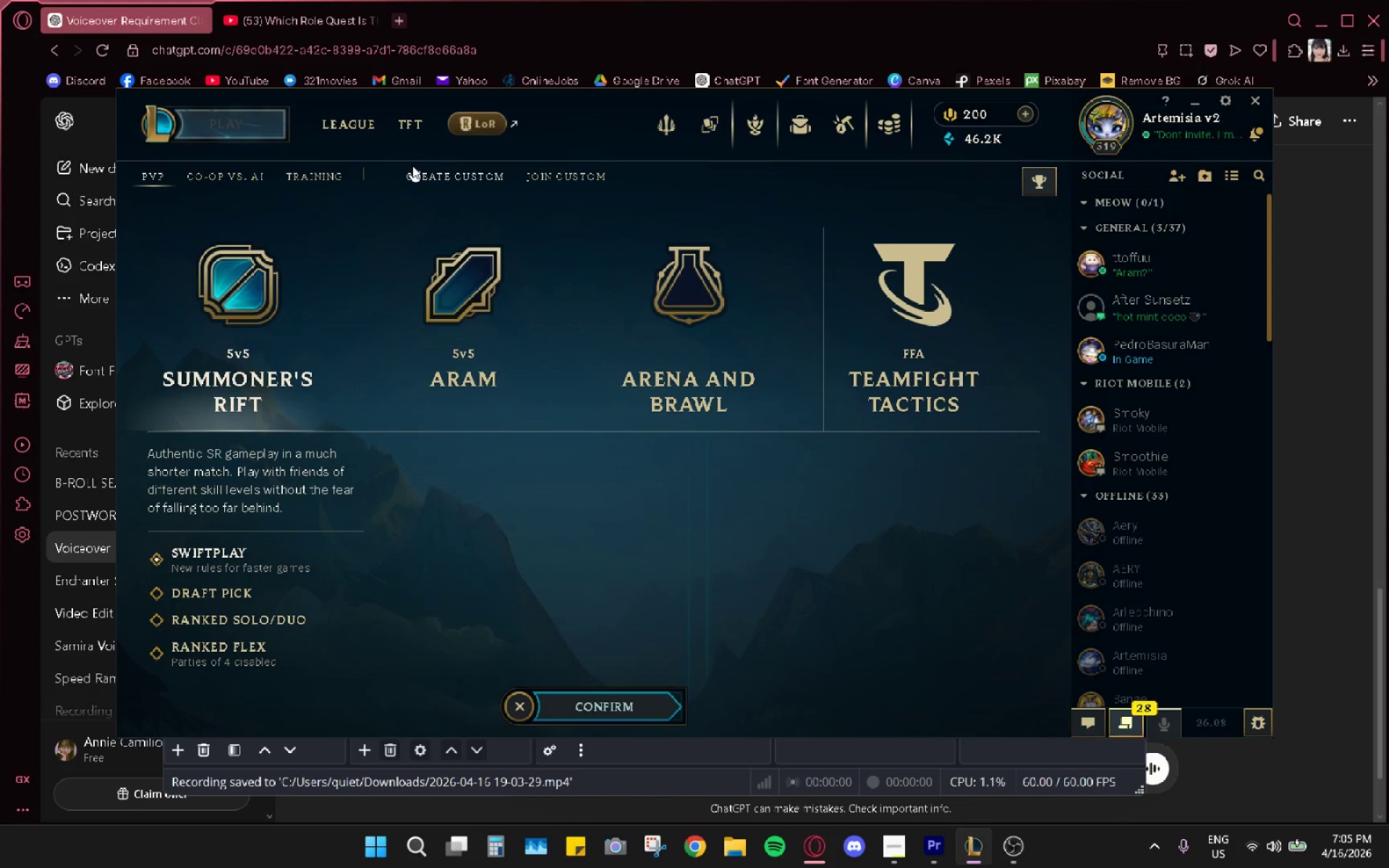 
left_click([305, 172])
 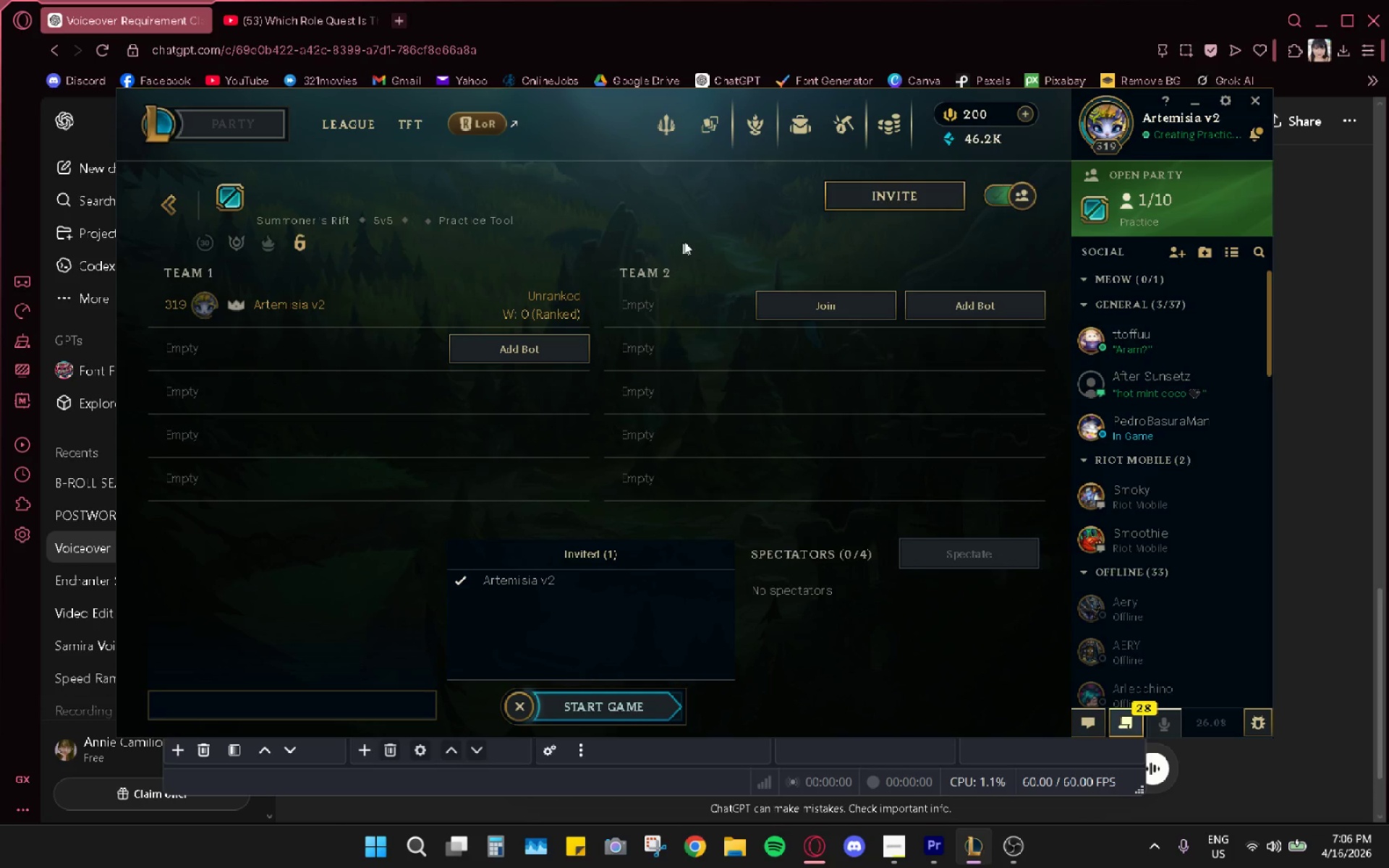 
left_click_drag(start_coordinate=[619, 692], to_coordinate=[620, 697])
 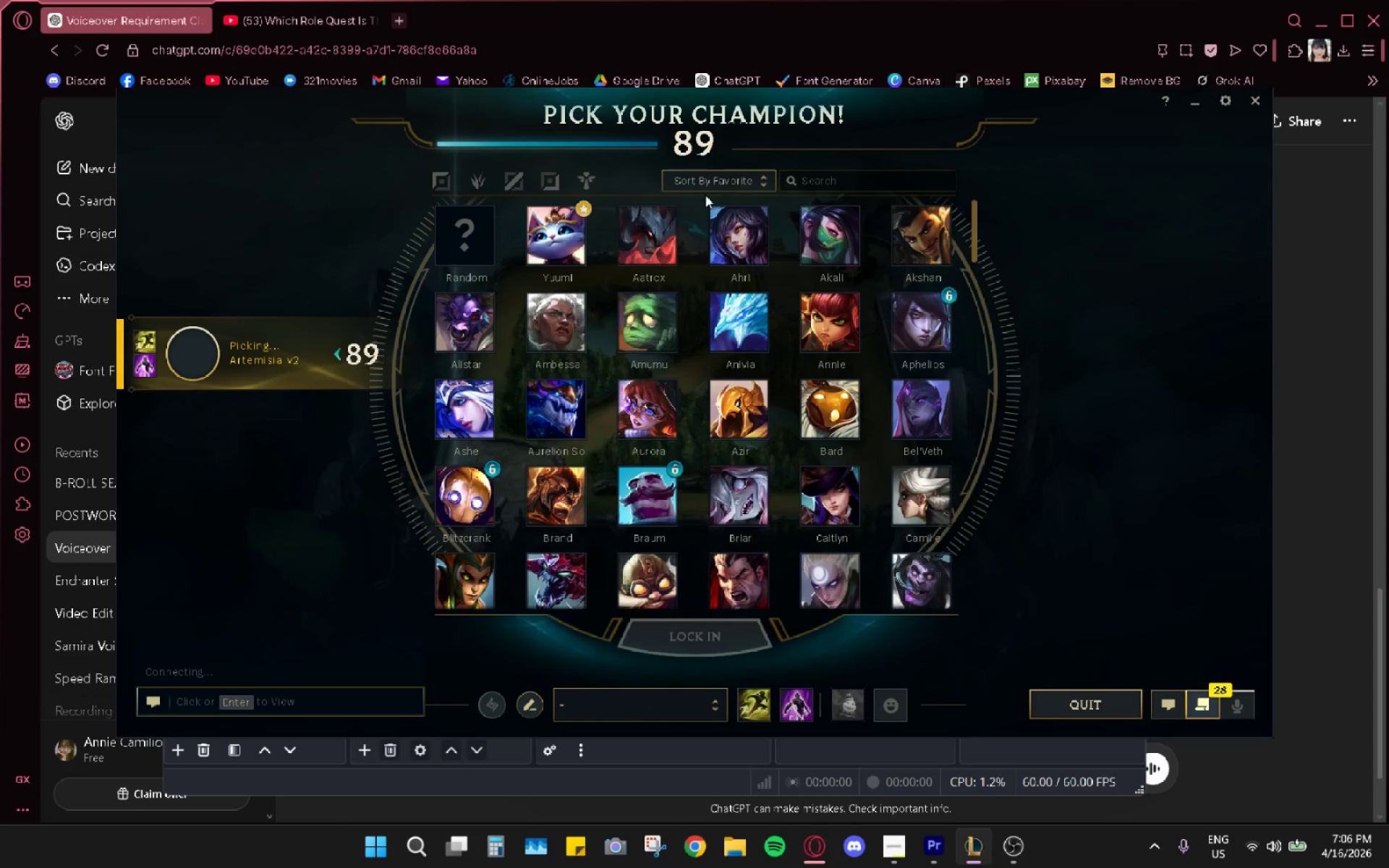 
left_click([807, 174])
 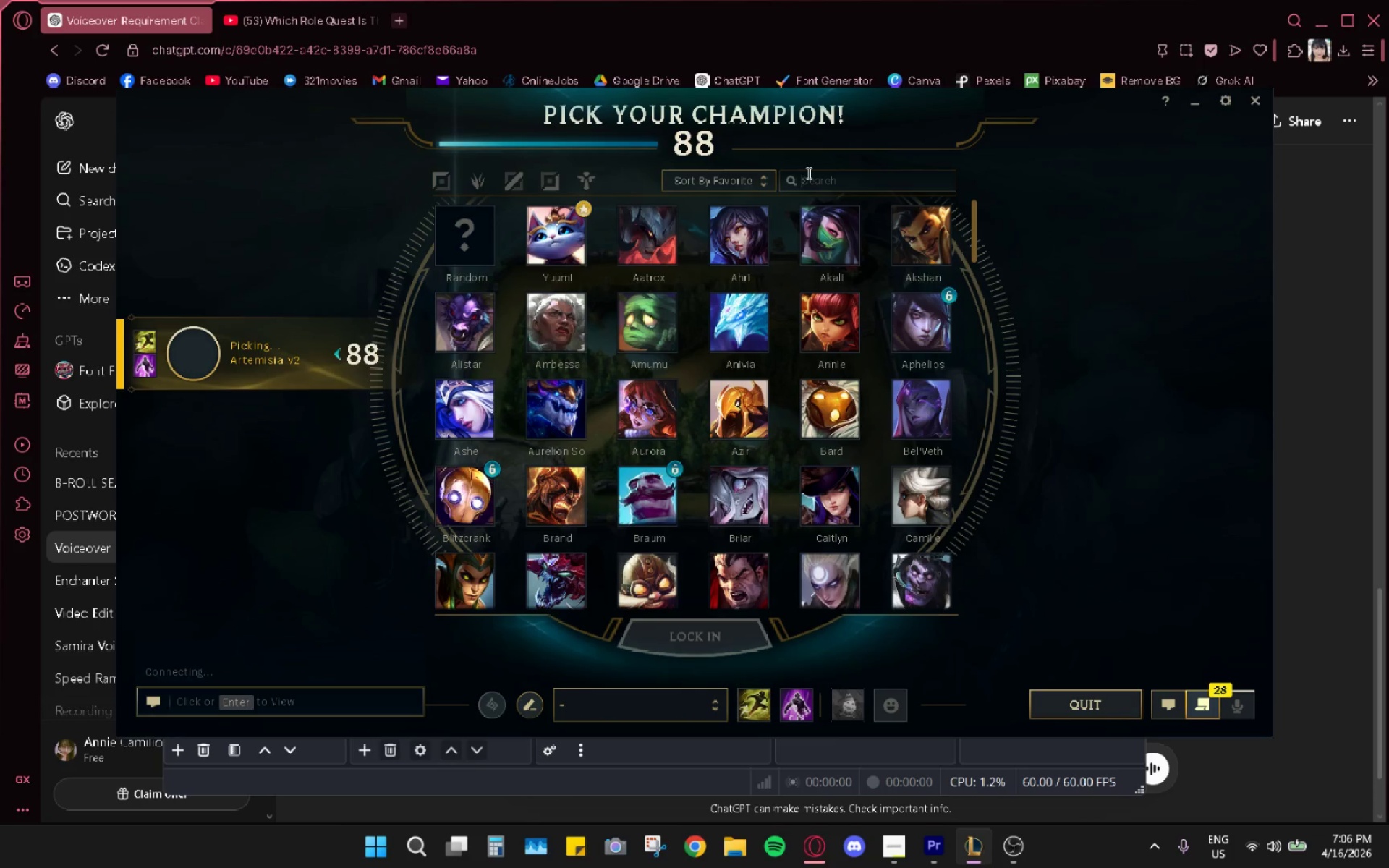 
type(ya)
 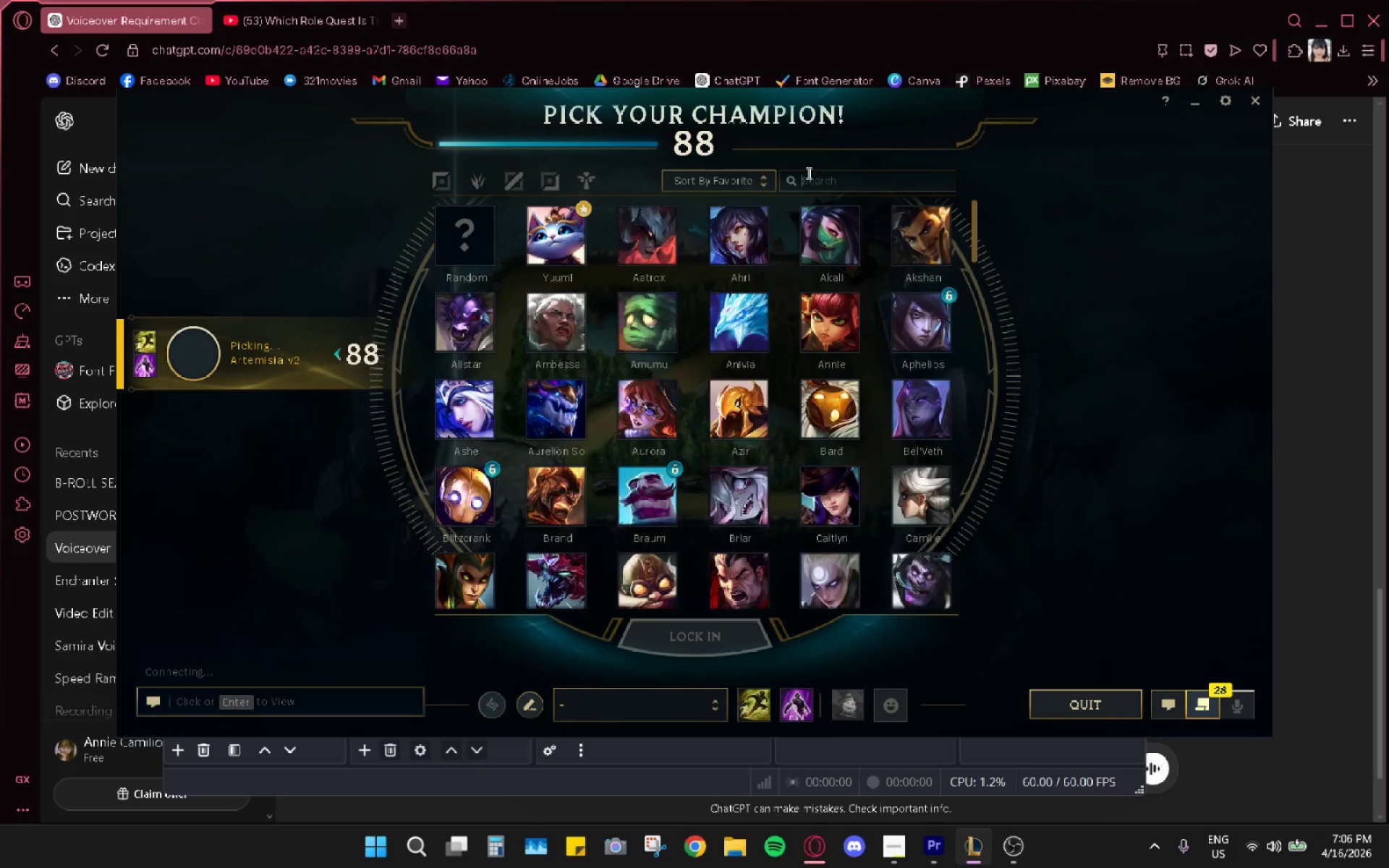 
key(S)
 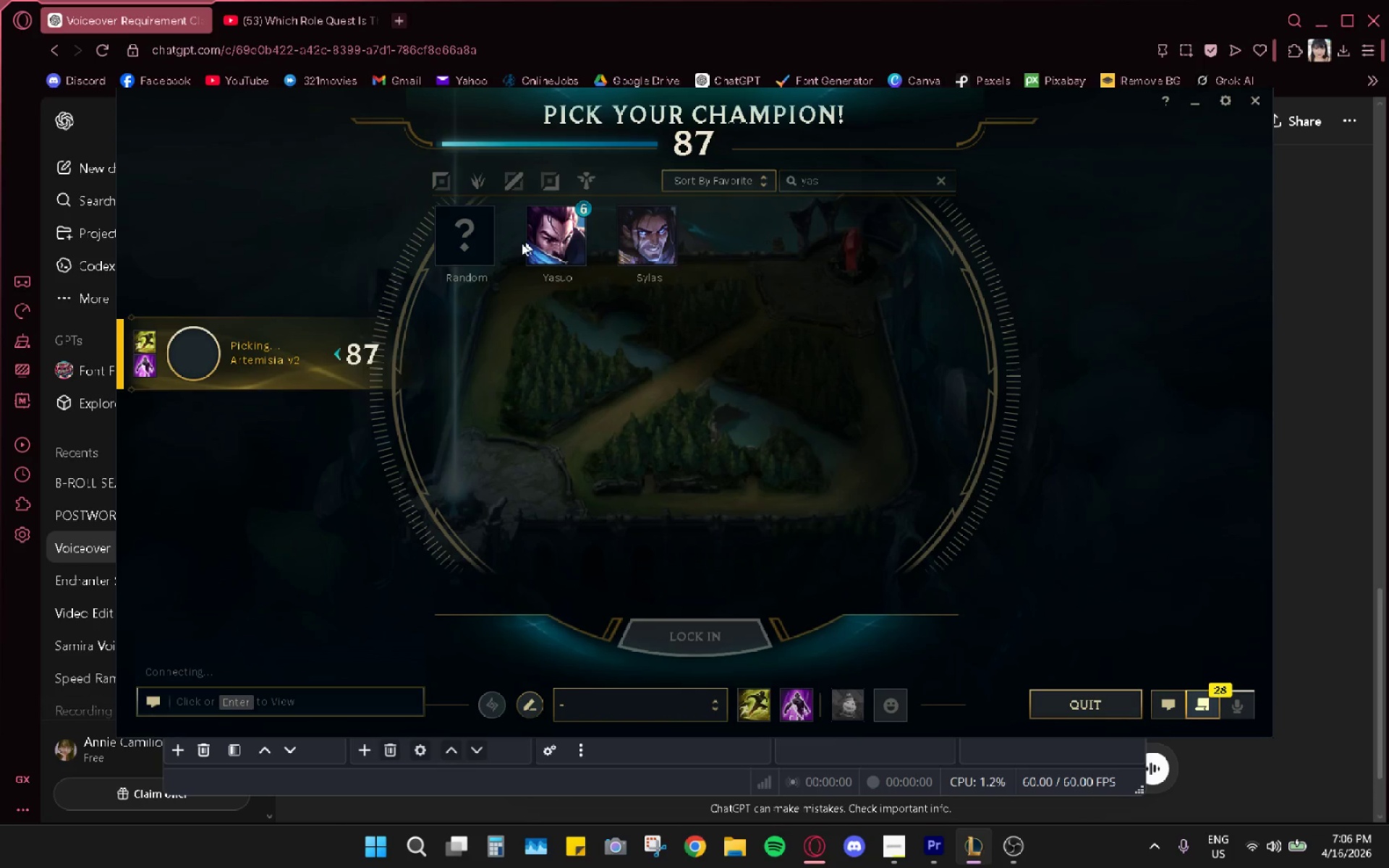 
left_click([548, 230])
 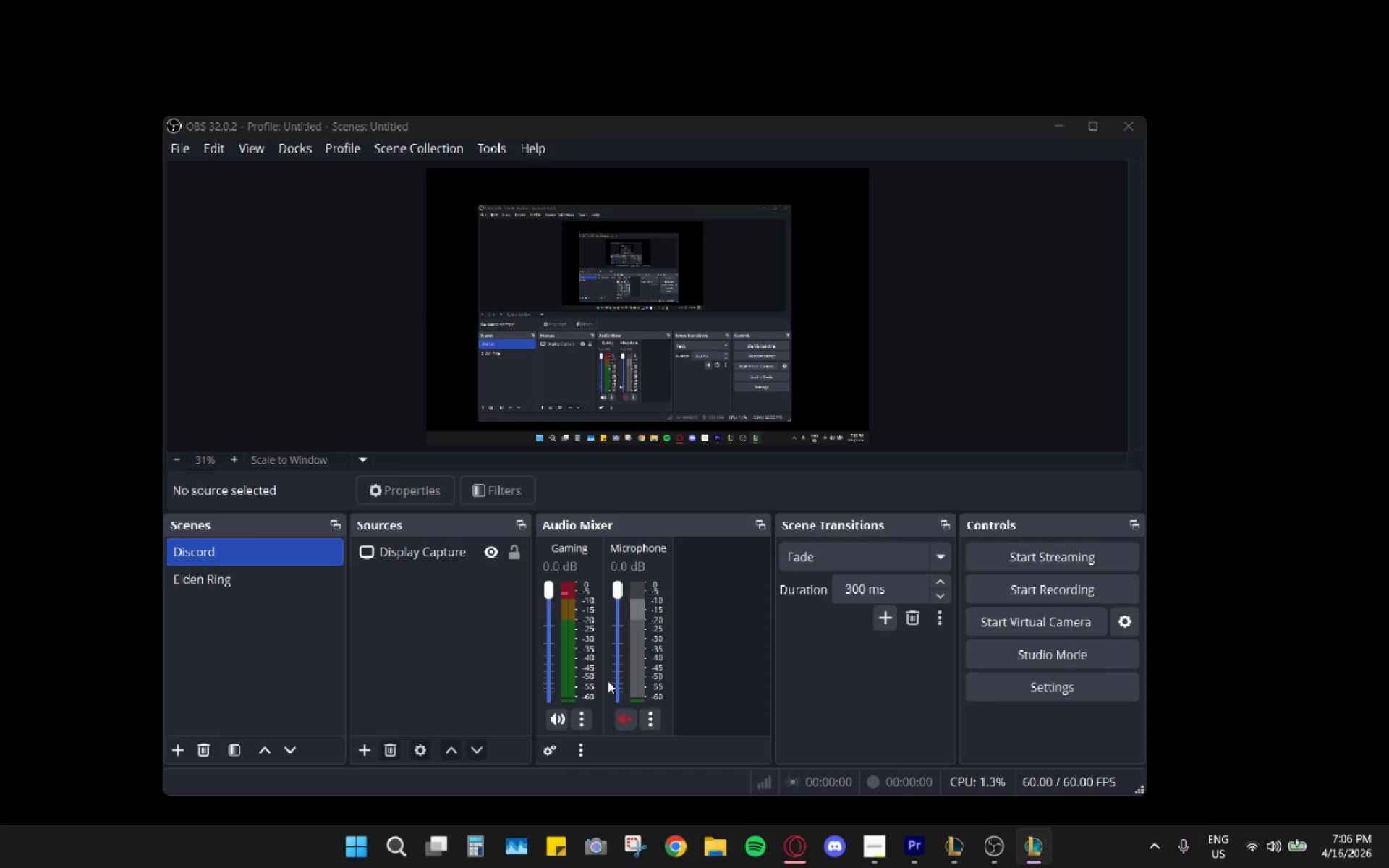 
wait(25.19)
 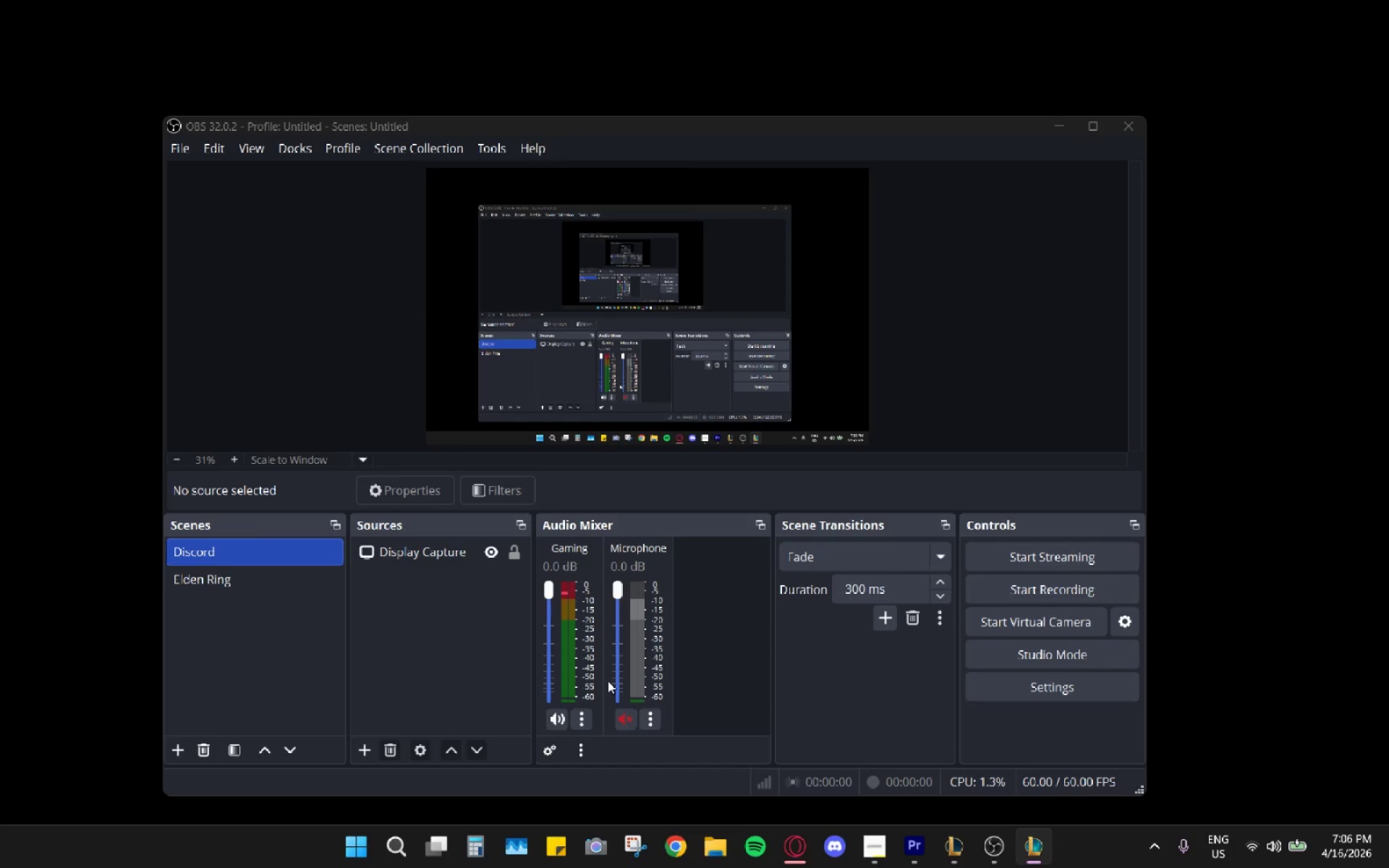 
left_click([787, 832])
 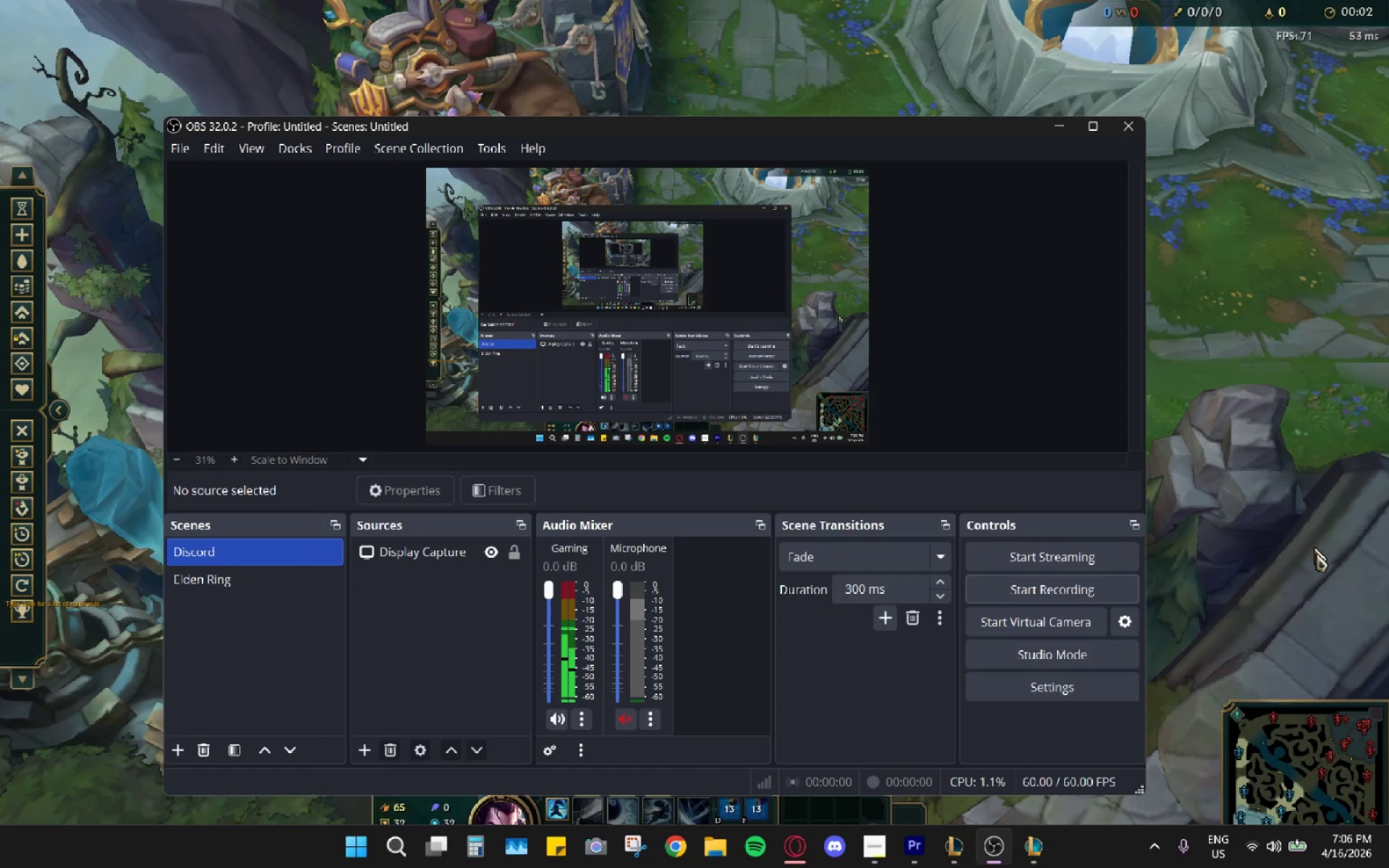 
left_click_drag(start_coordinate=[1285, 799], to_coordinate=[1286, 803])
 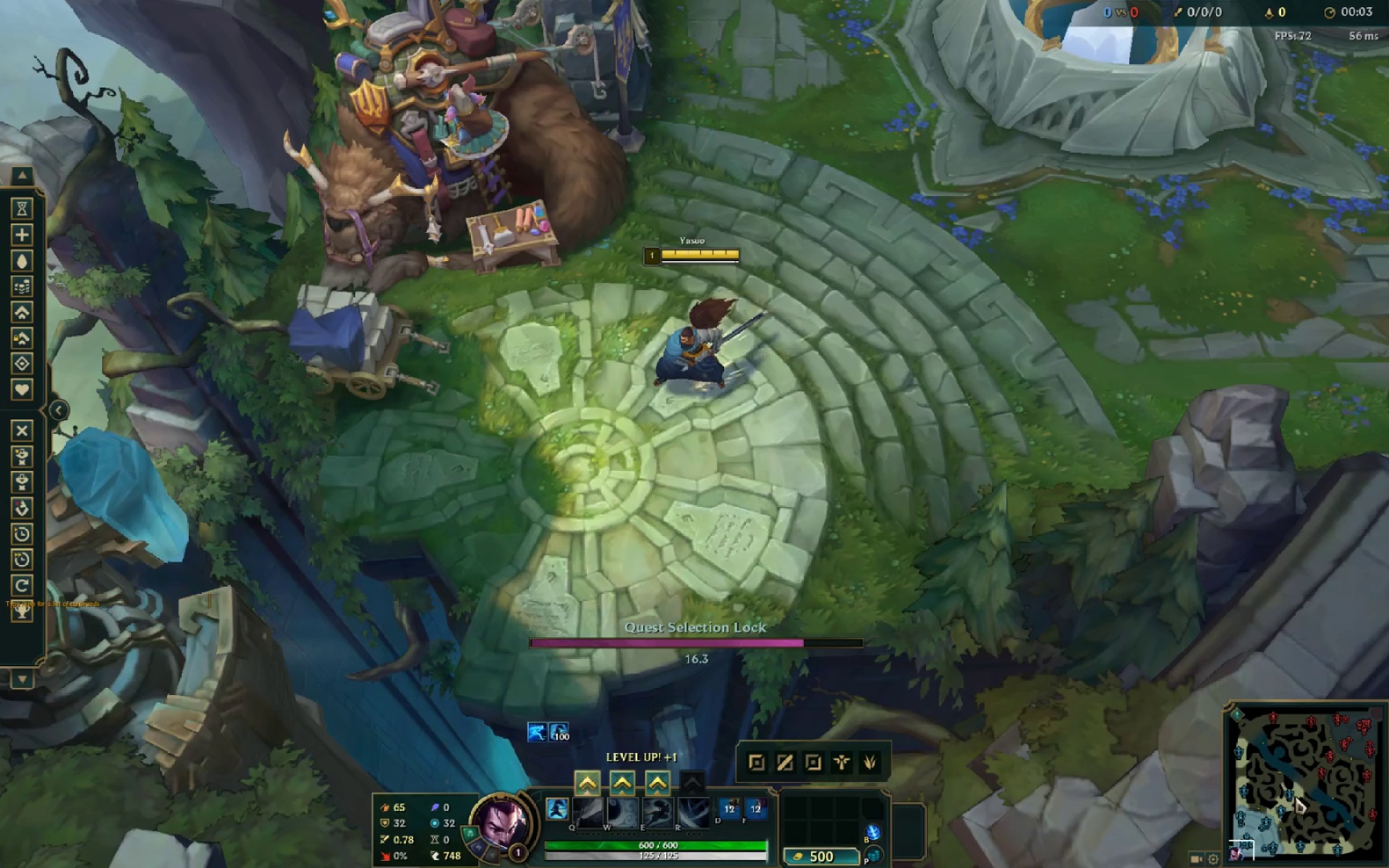 
double_click([1295, 796])
 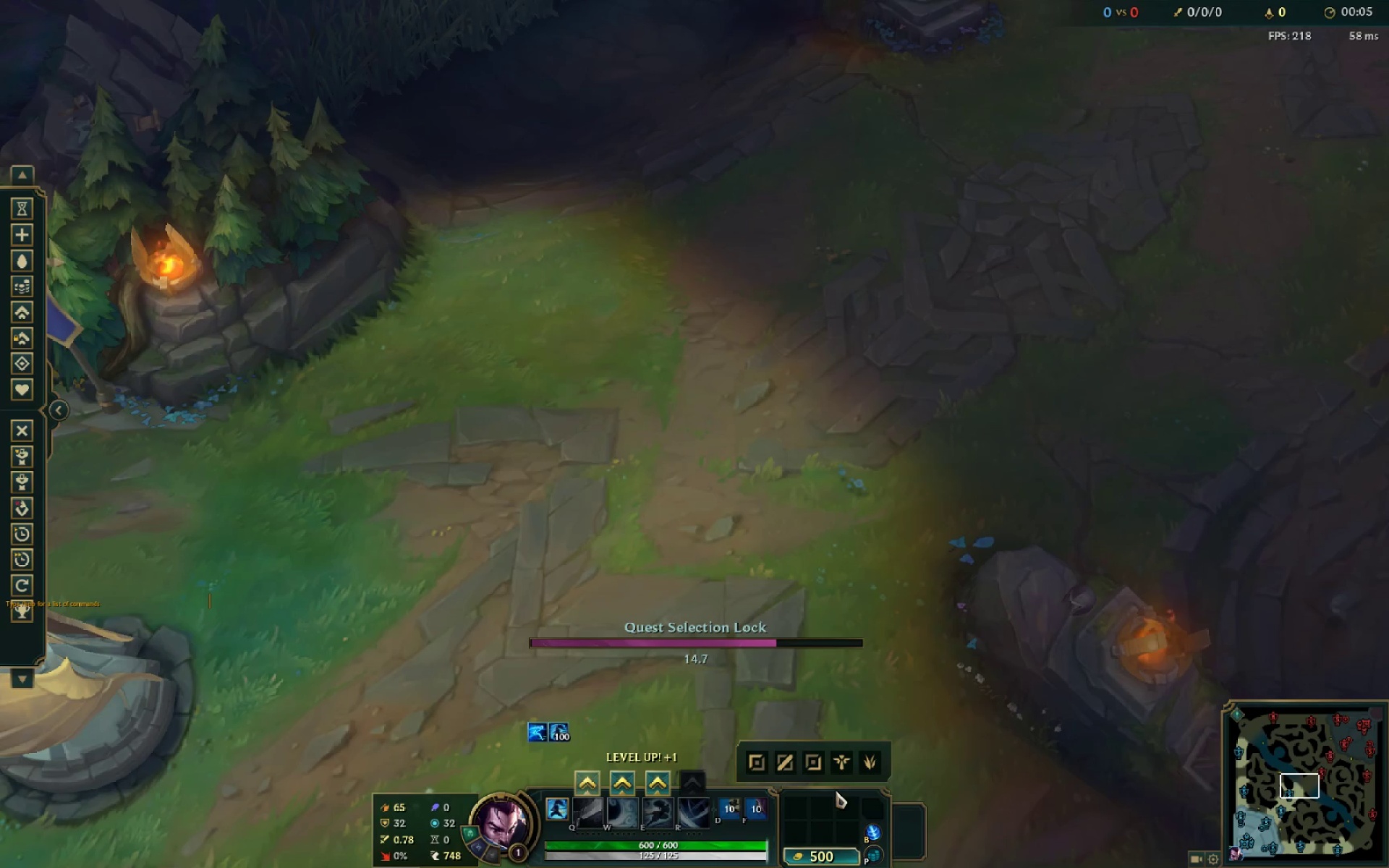 
left_click([796, 772])
 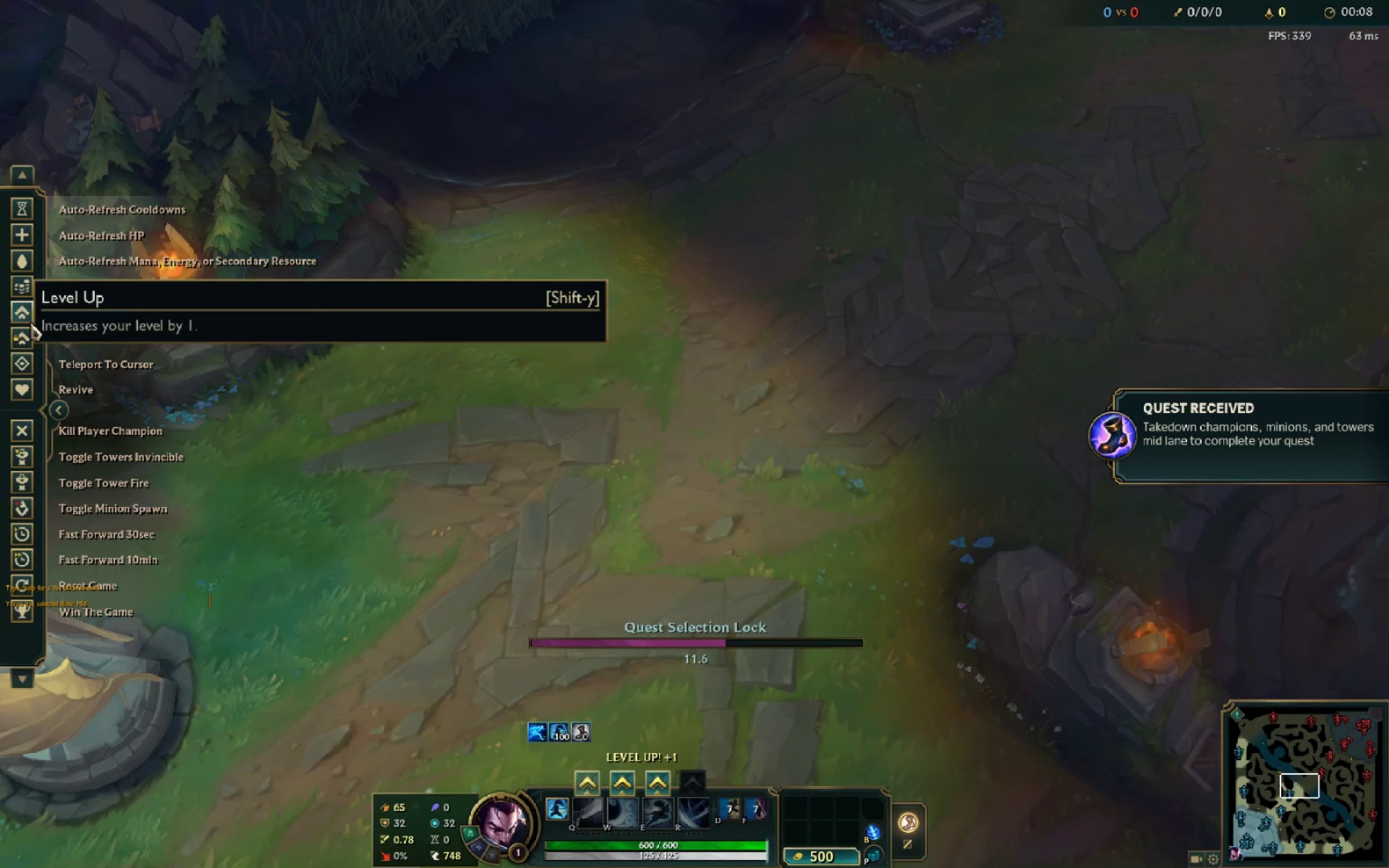 
double_click([25, 308])
 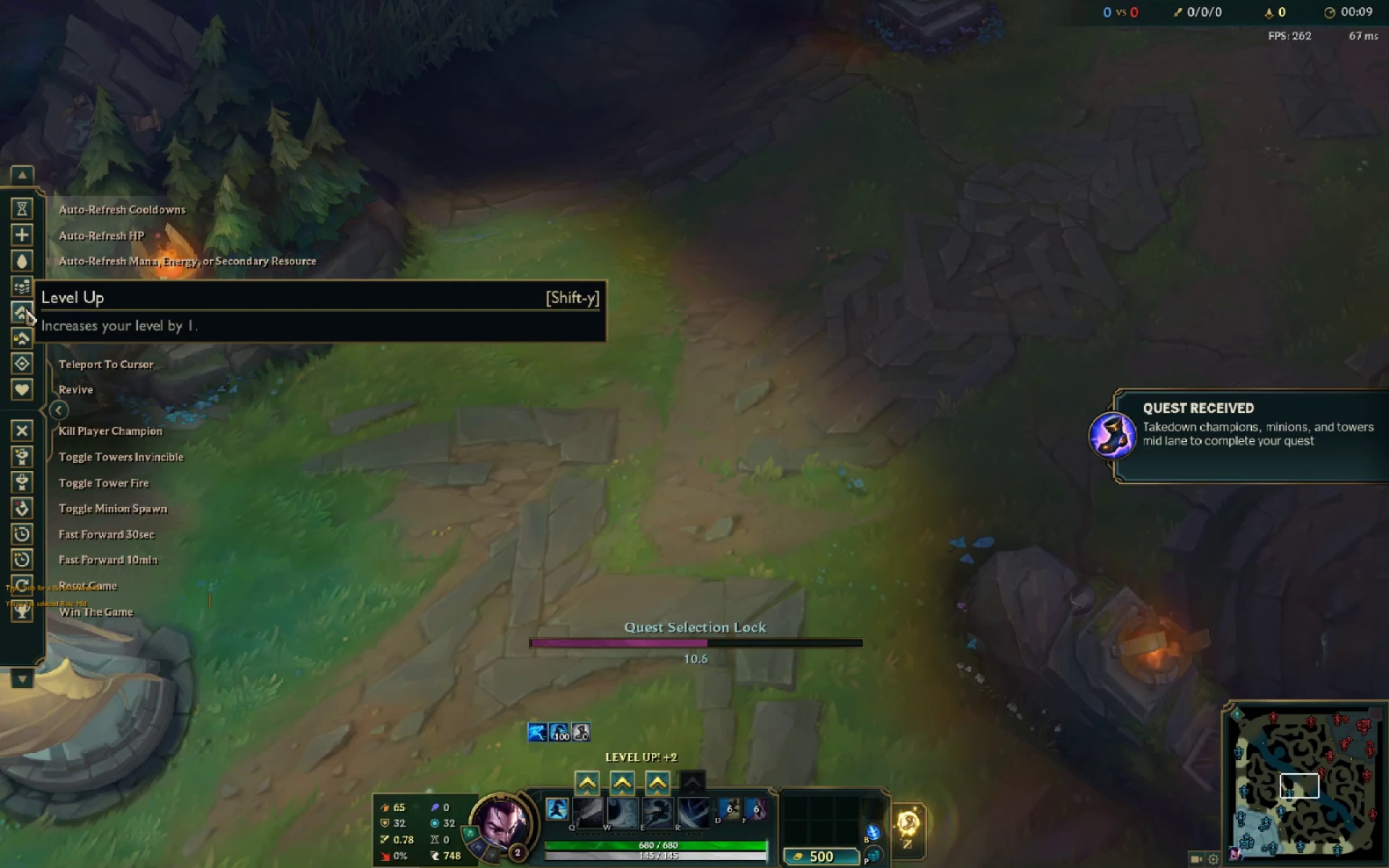 
triple_click([25, 308])
 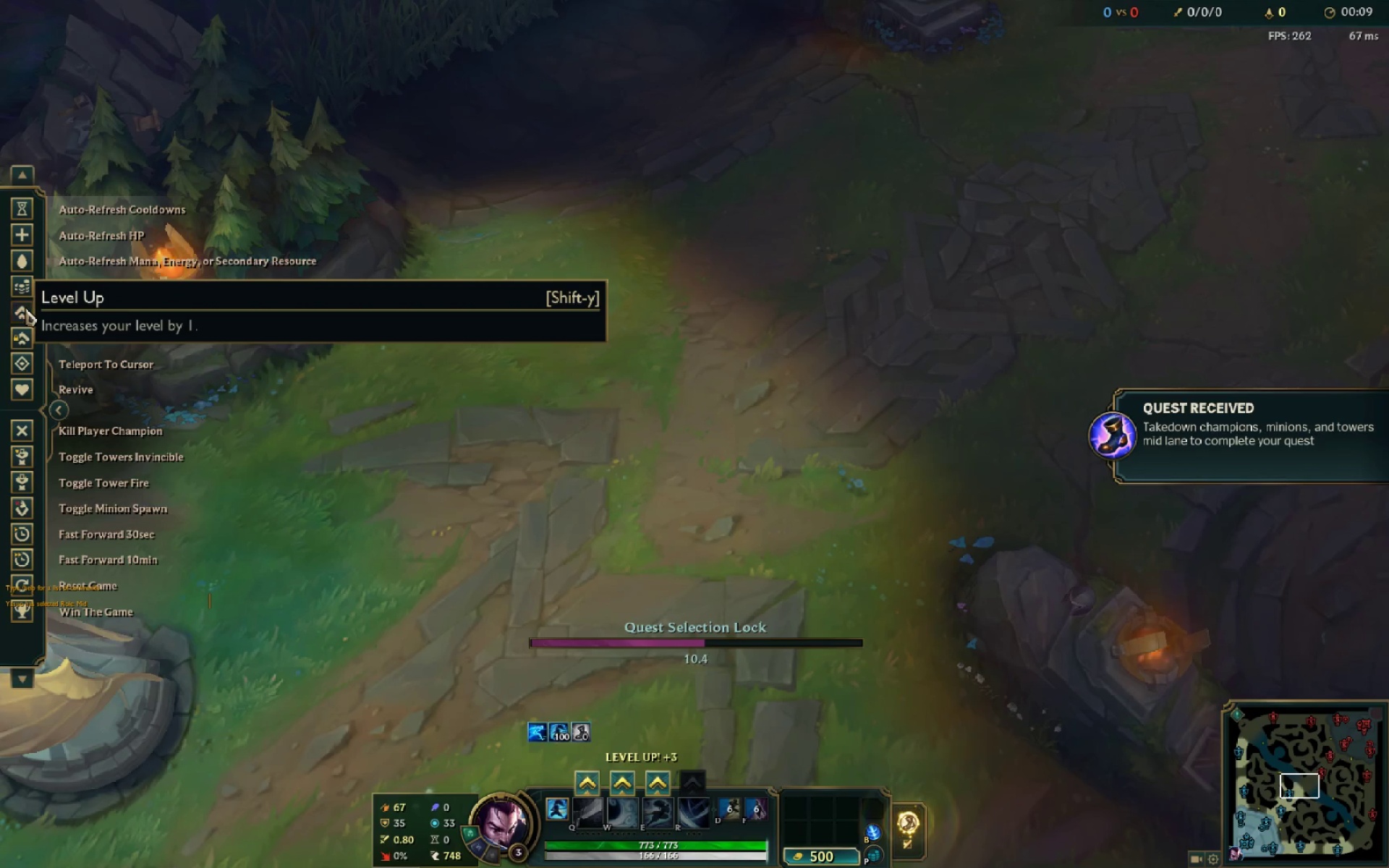 
triple_click([25, 308])
 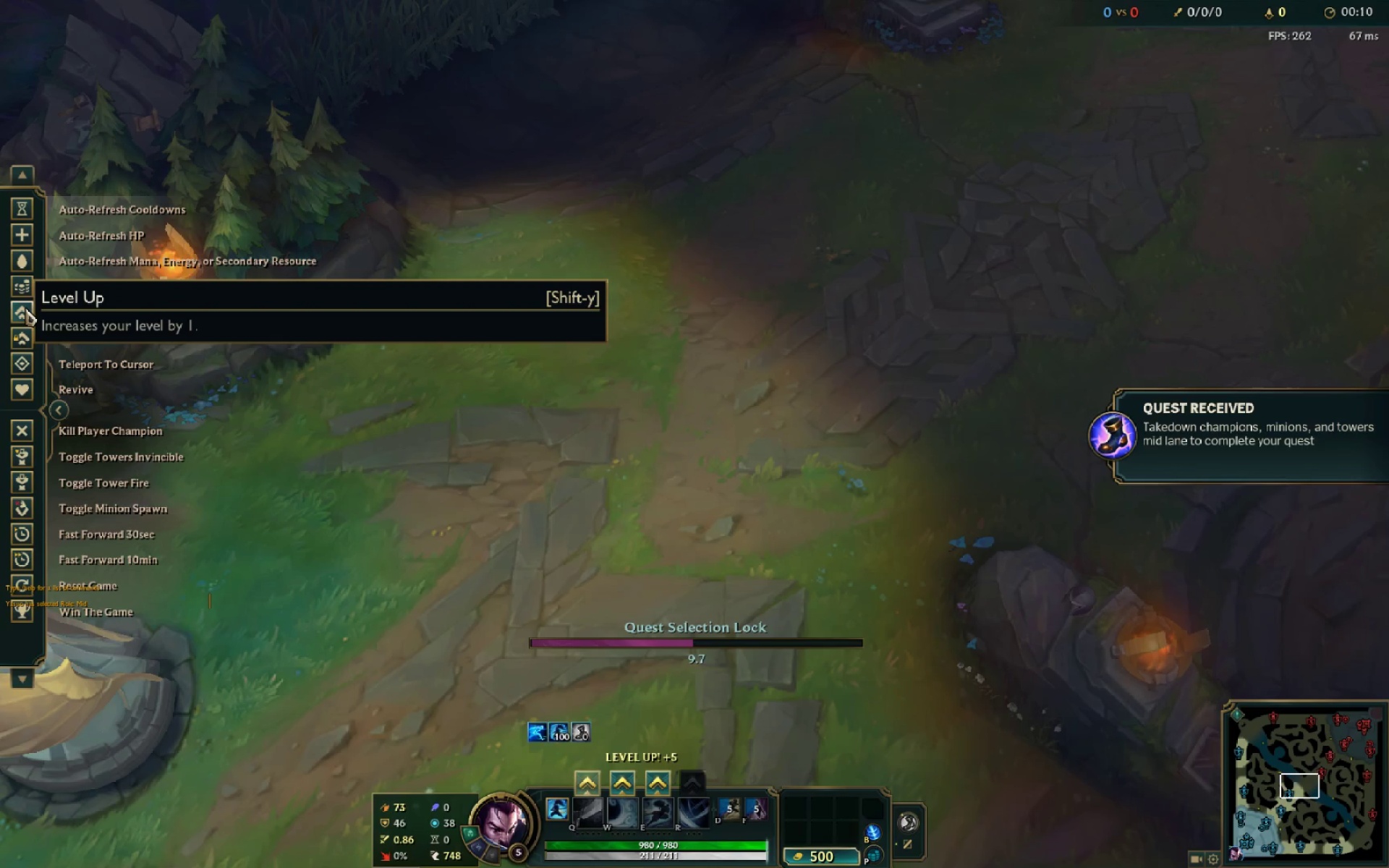 
left_click([25, 308])
 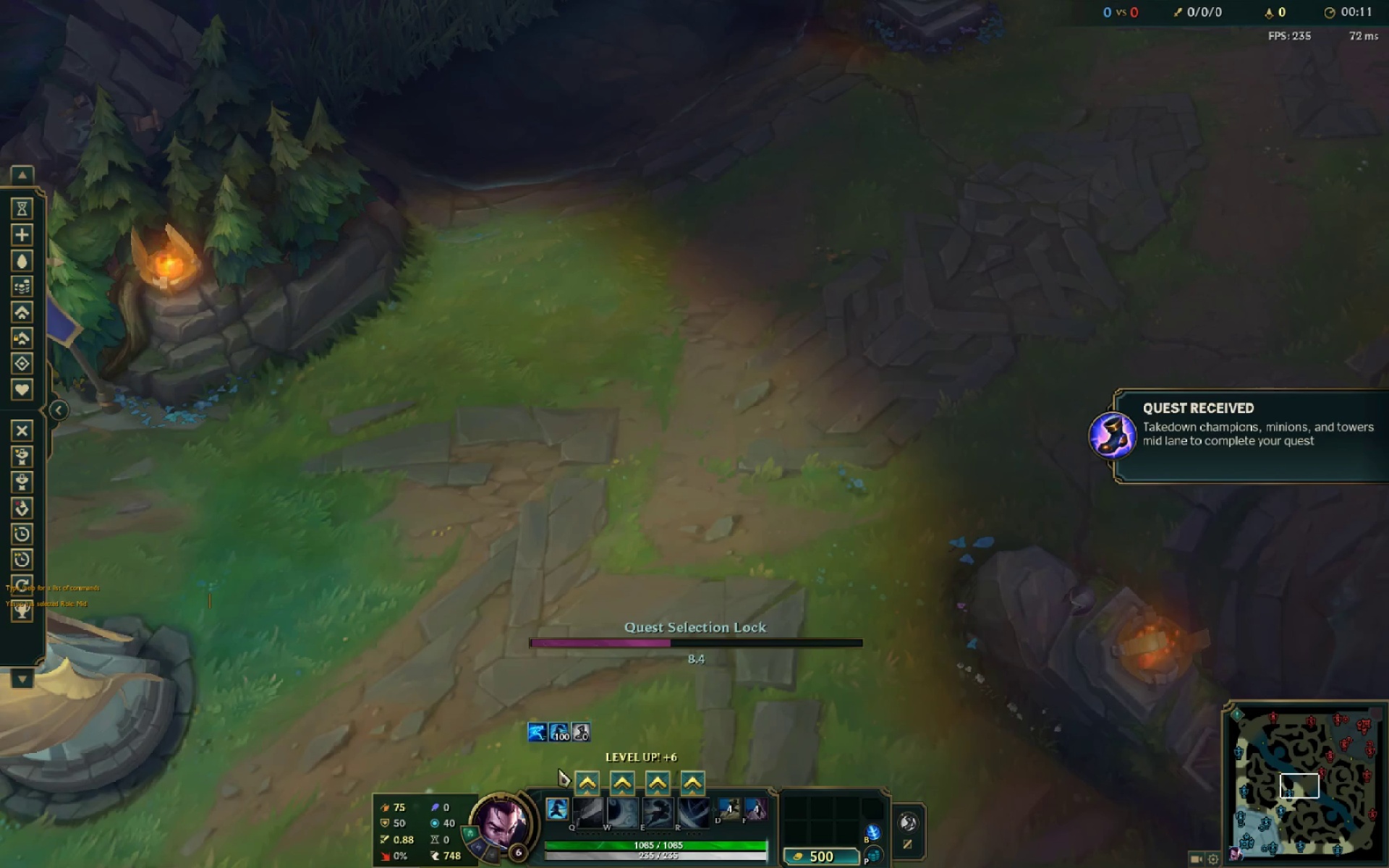 
left_click([582, 778])
 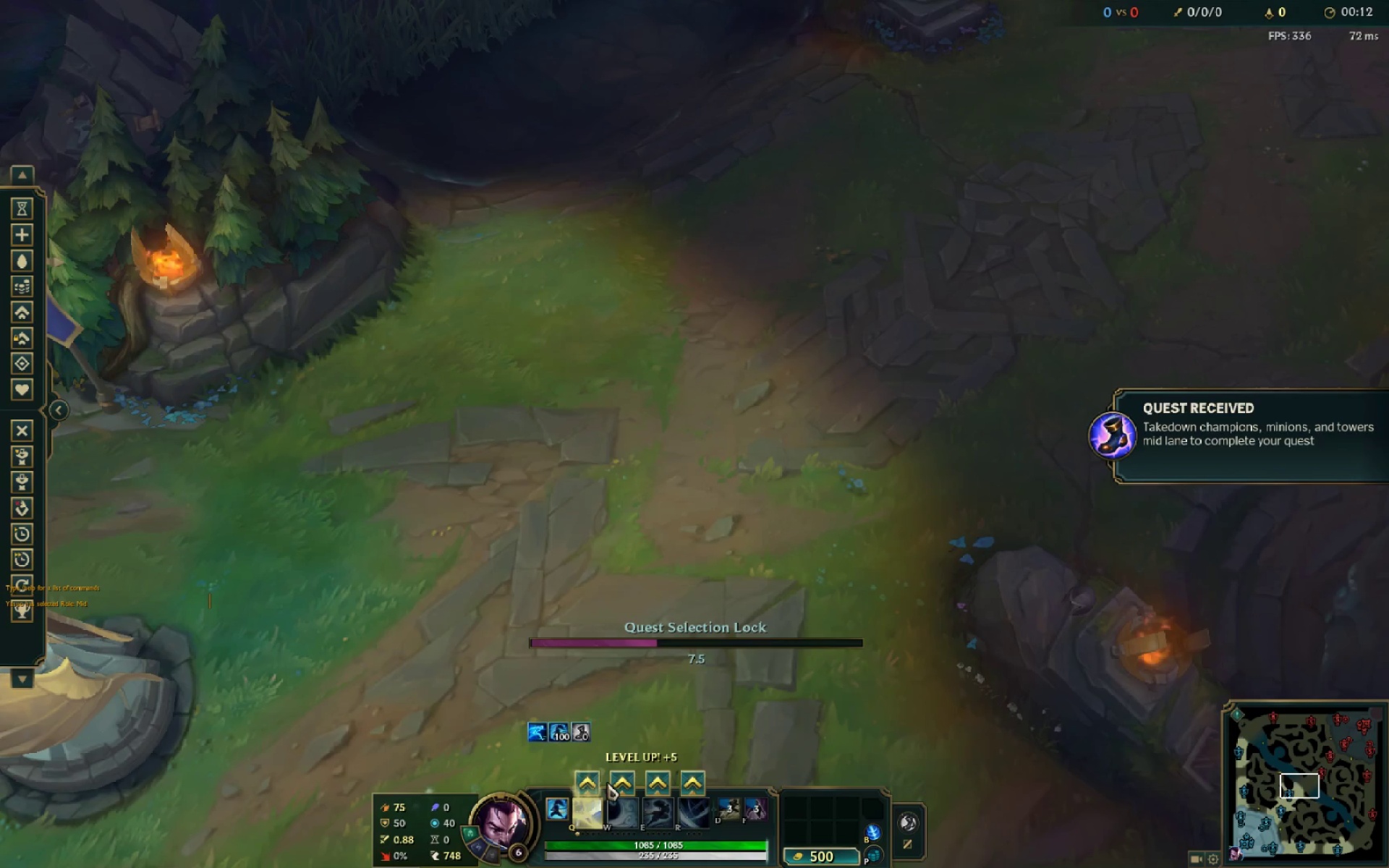 
triple_click([598, 780])
 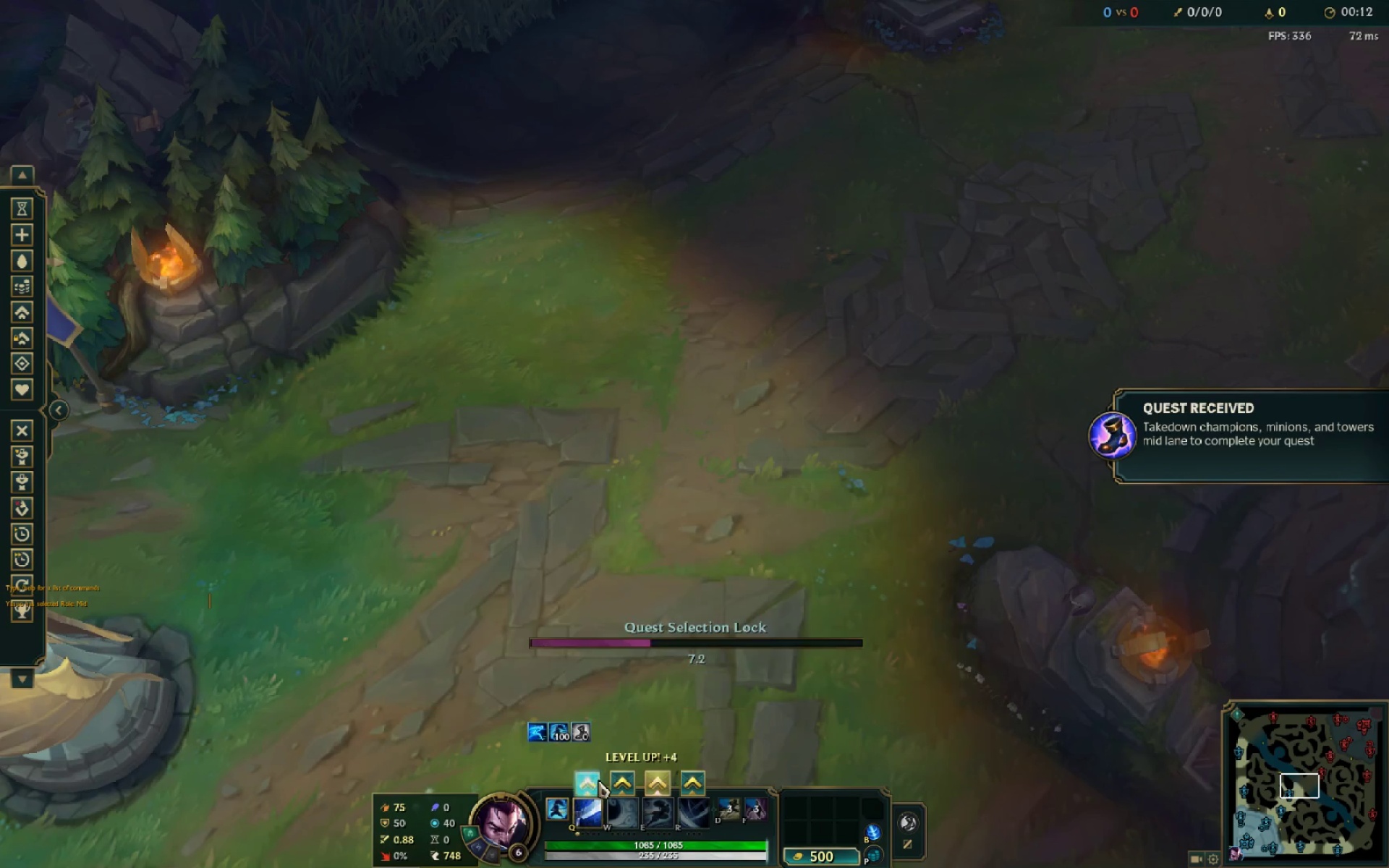 
triple_click([598, 780])
 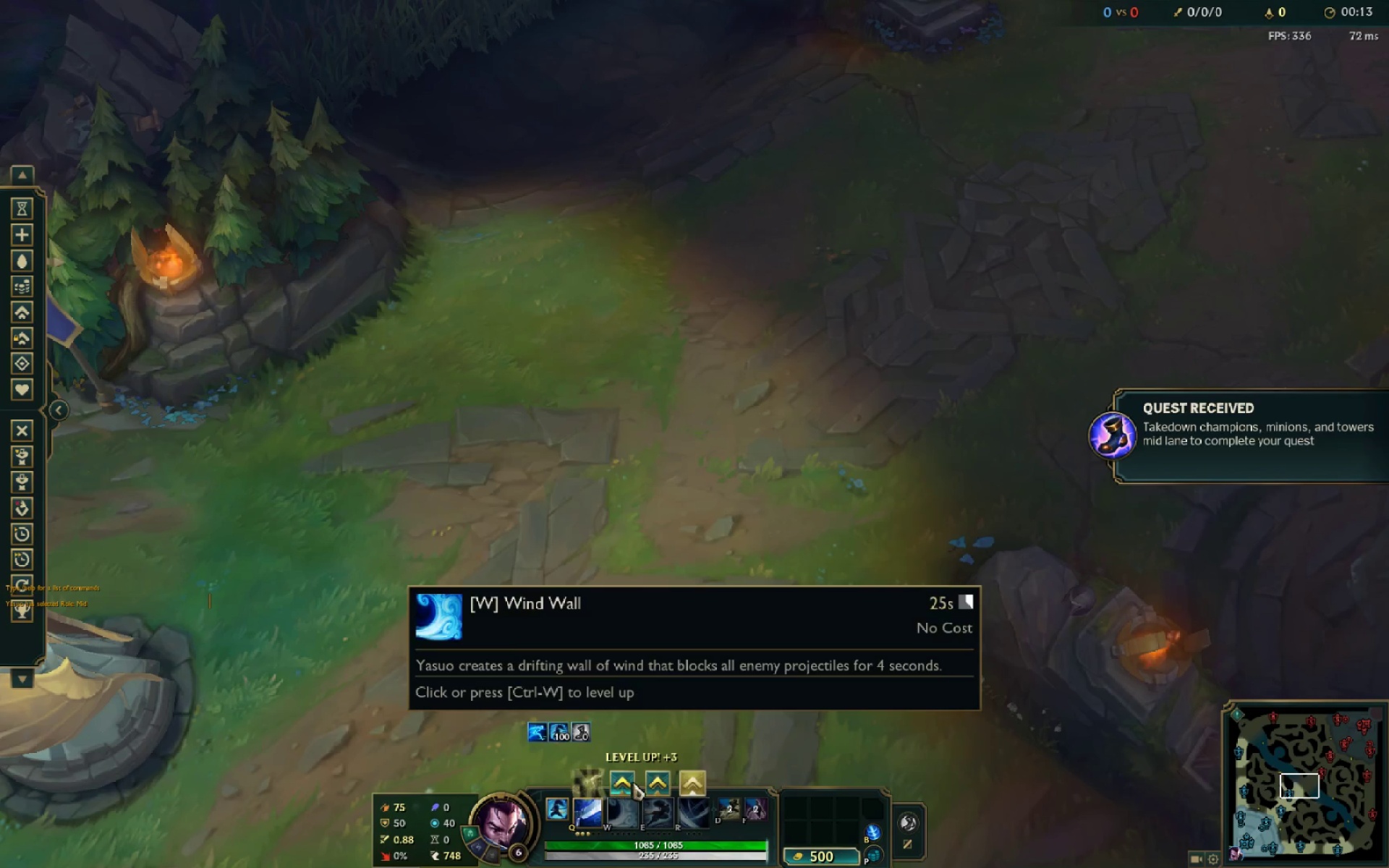 
triple_click([658, 786])
 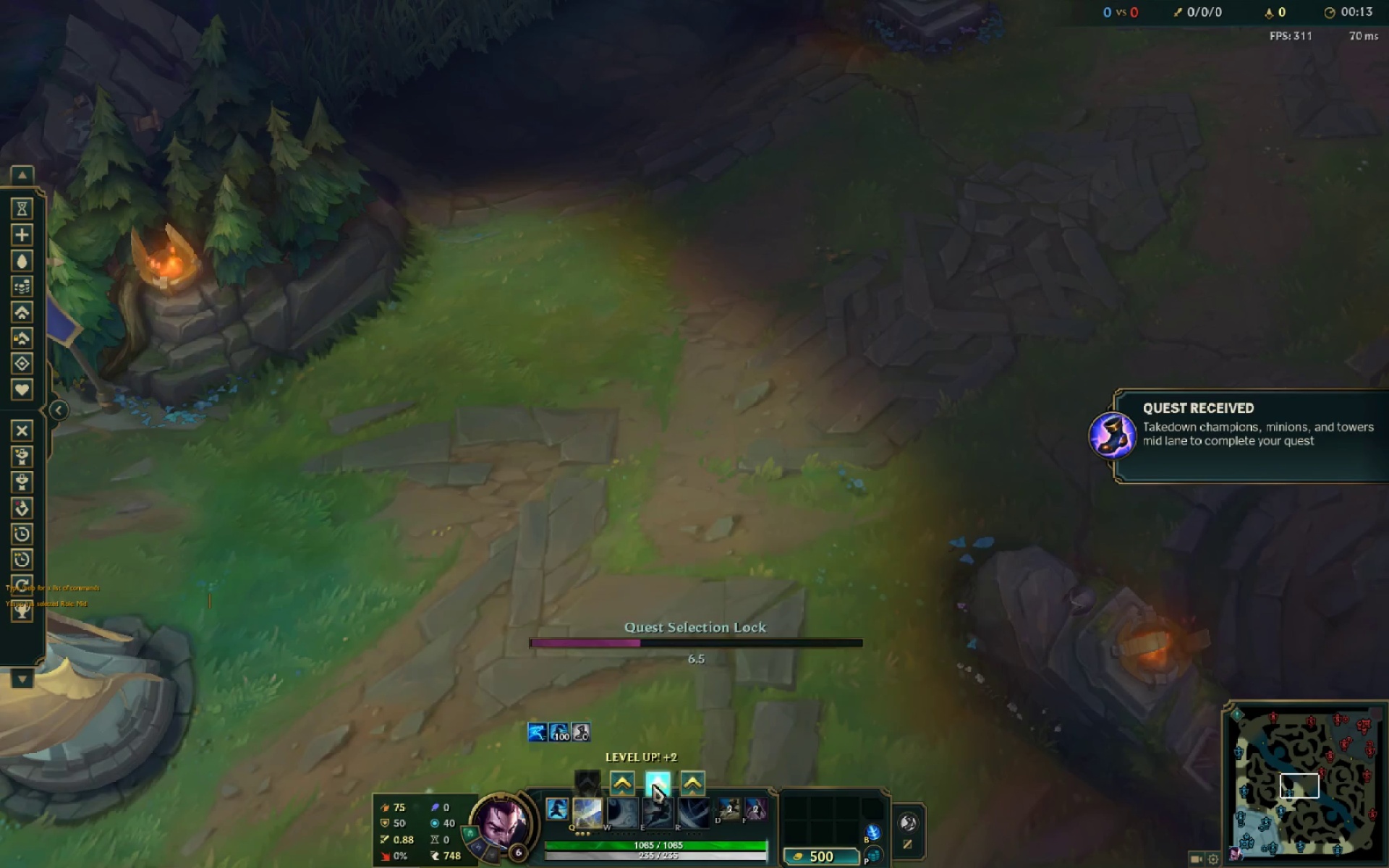 
triple_click([635, 784])
 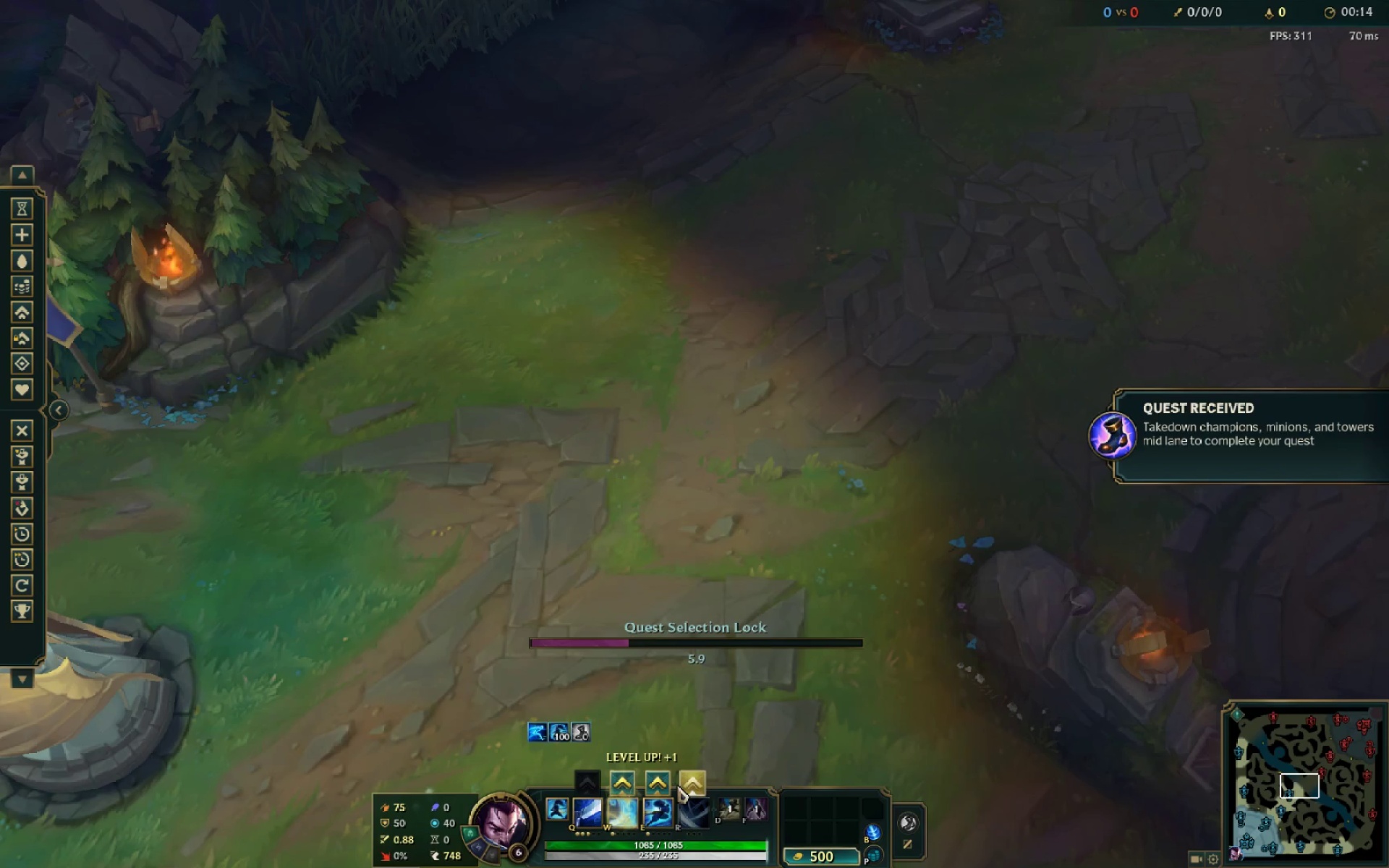 
triple_click([685, 783])
 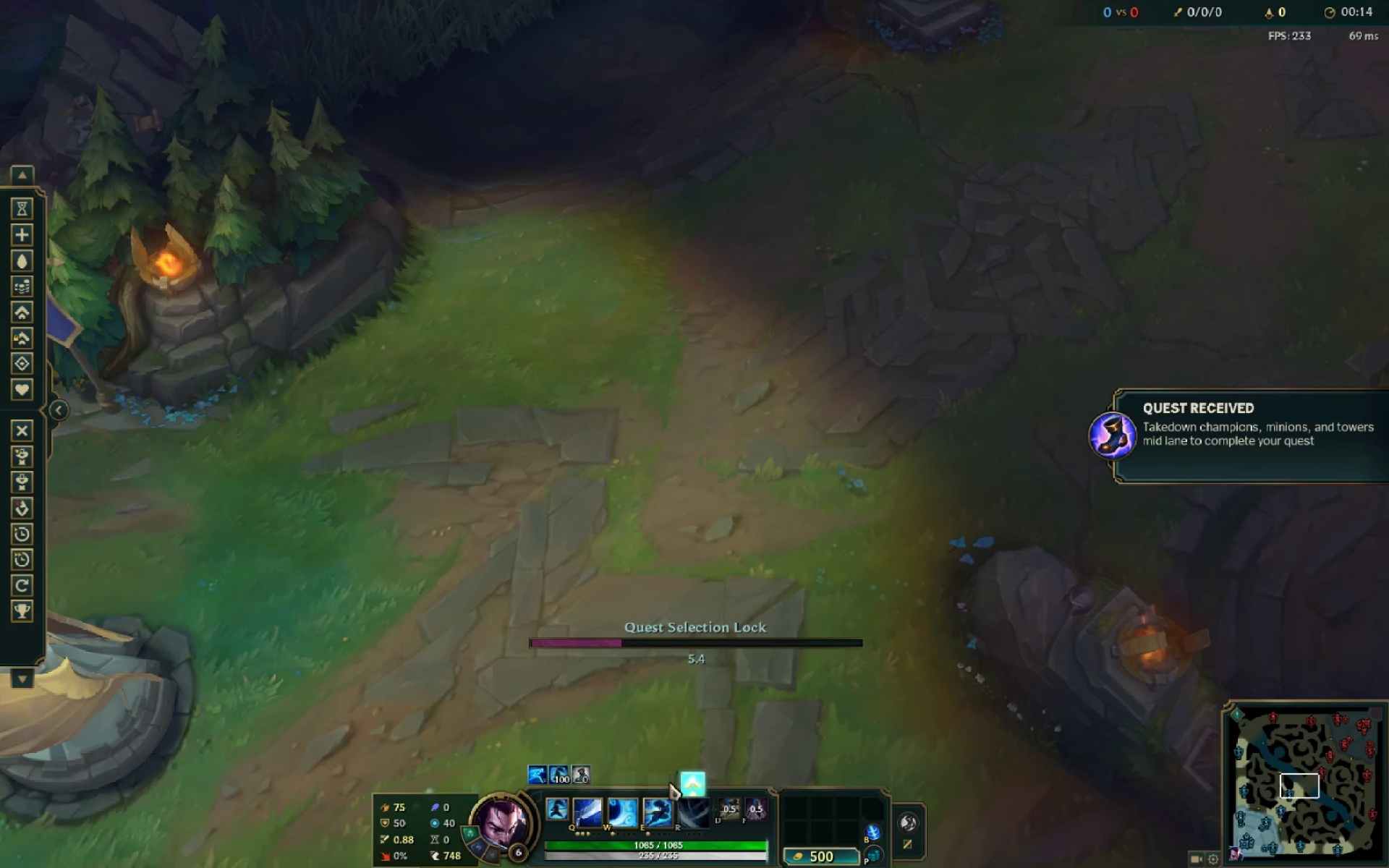 
triple_click([668, 782])
 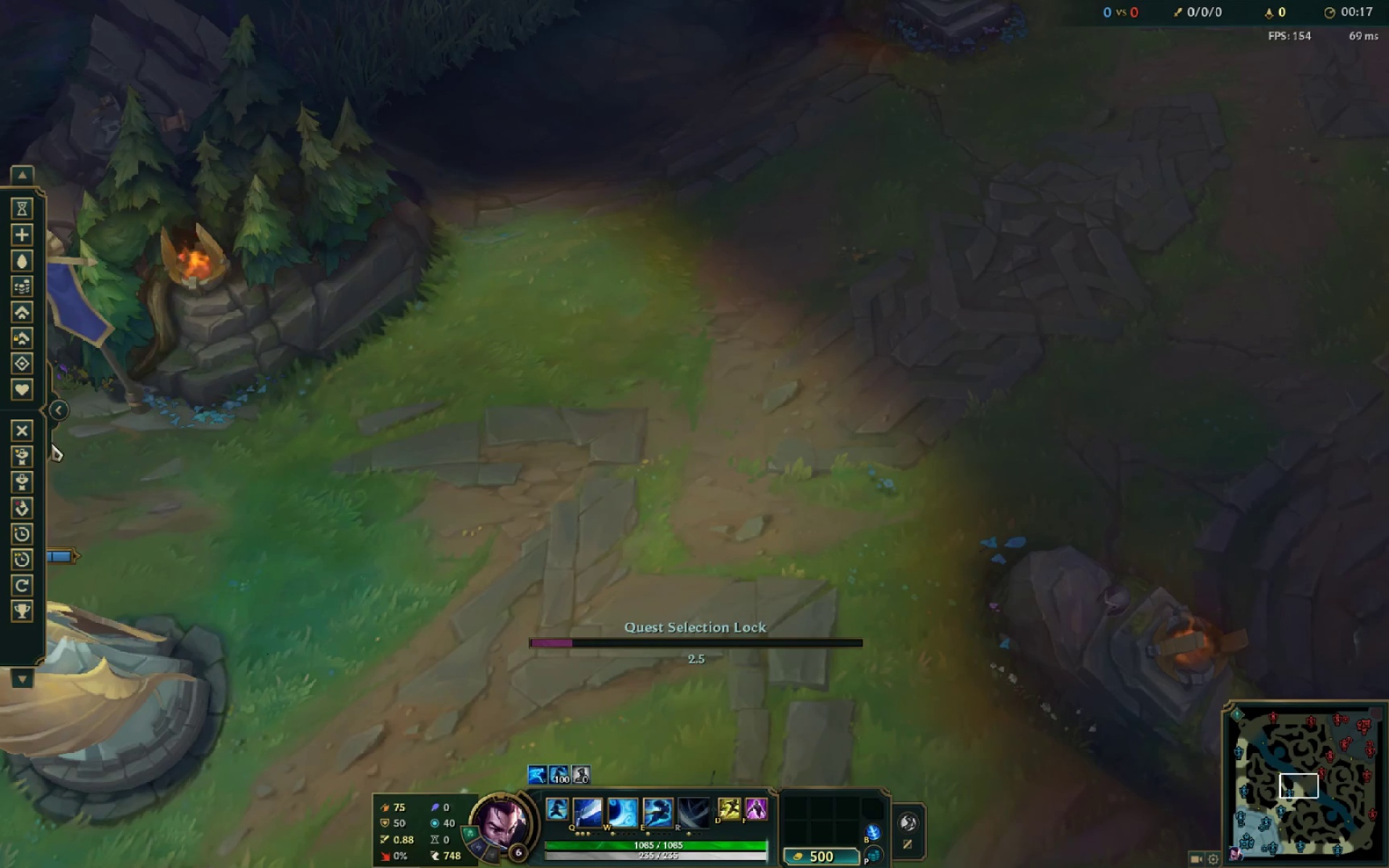 
left_click([22, 511])
 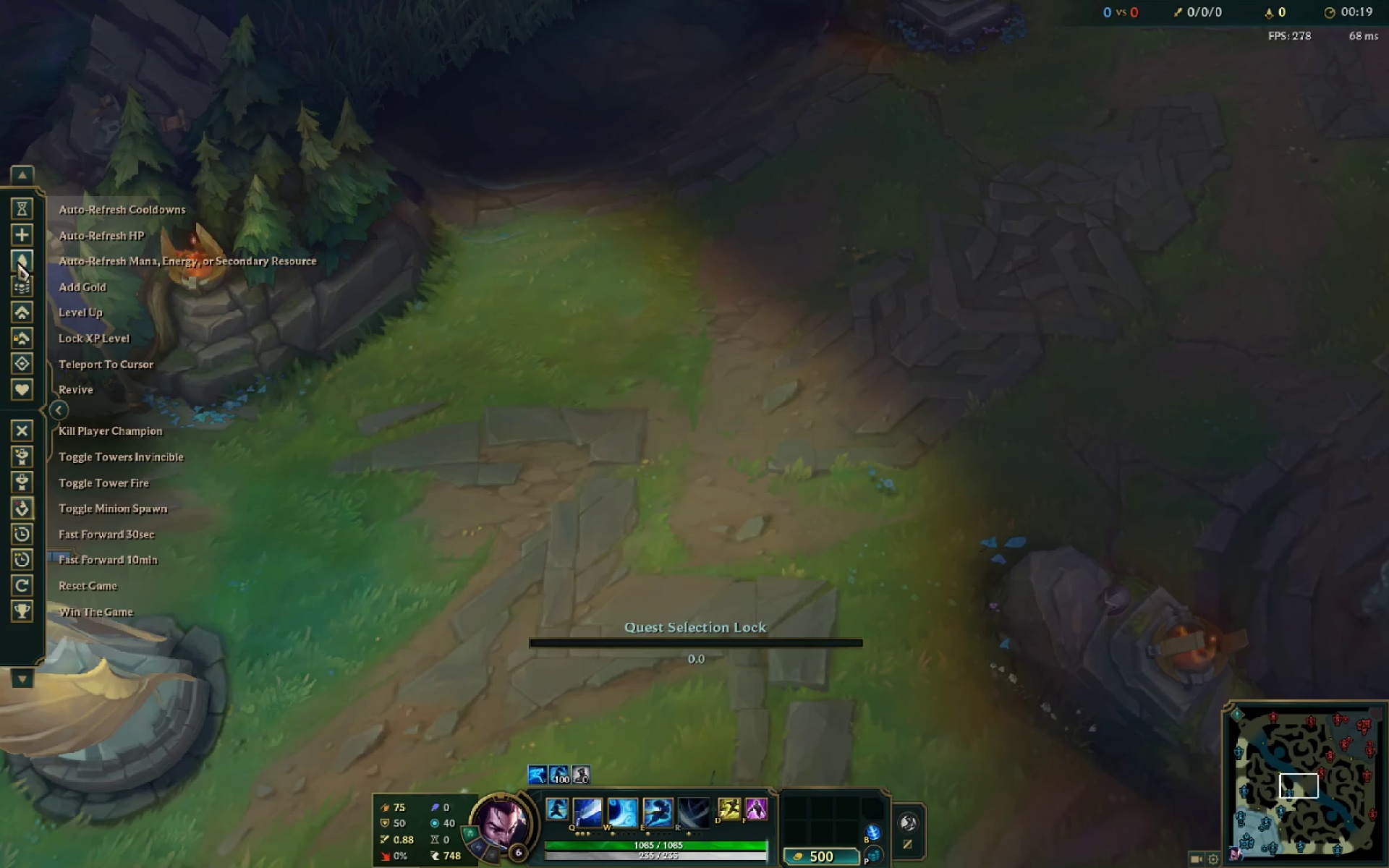 
left_click_drag(start_coordinate=[21, 369], to_coordinate=[25, 368])
 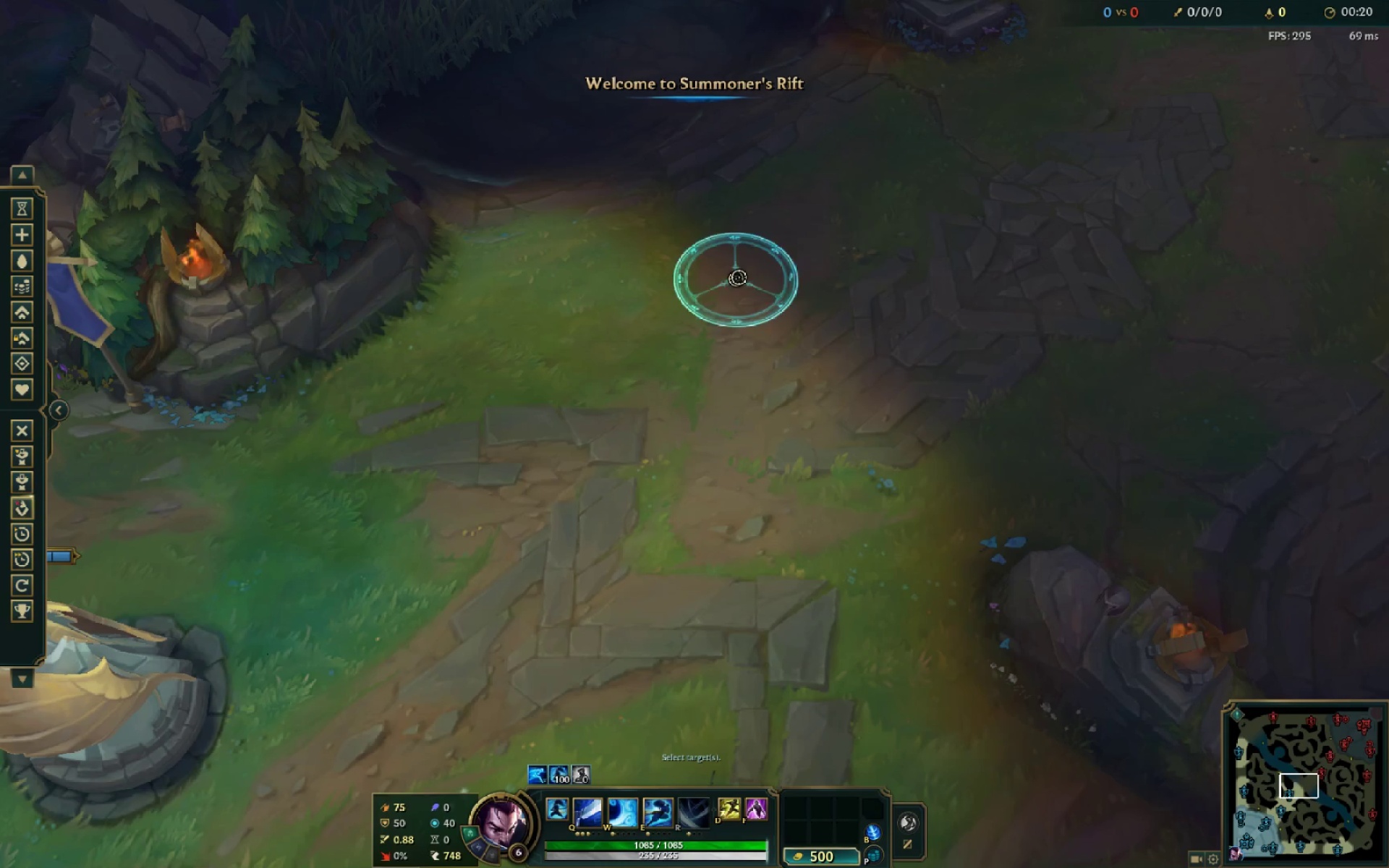 
left_click_drag(start_coordinate=[981, 233], to_coordinate=[947, 260])
 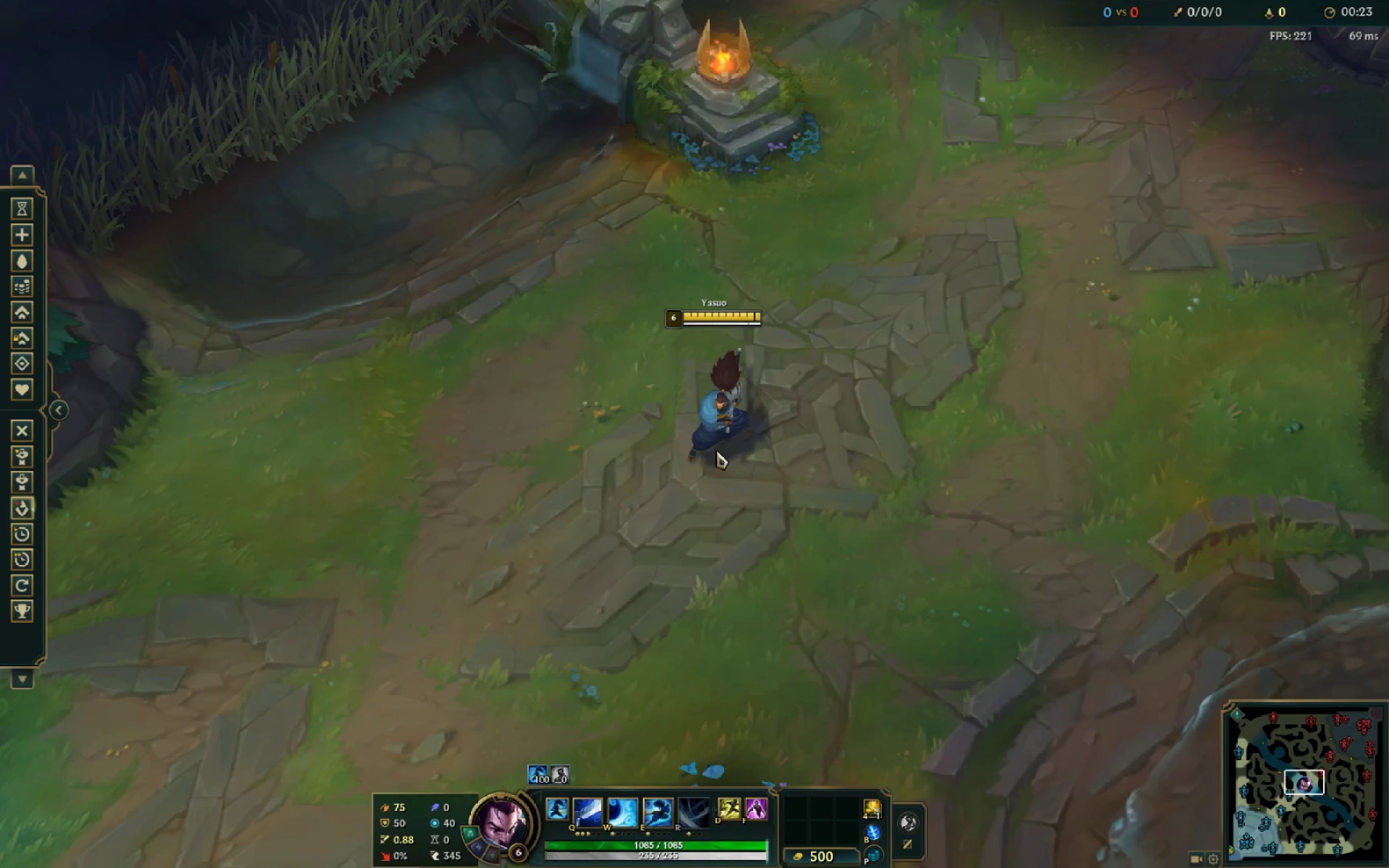 
left_click([17, 167])
 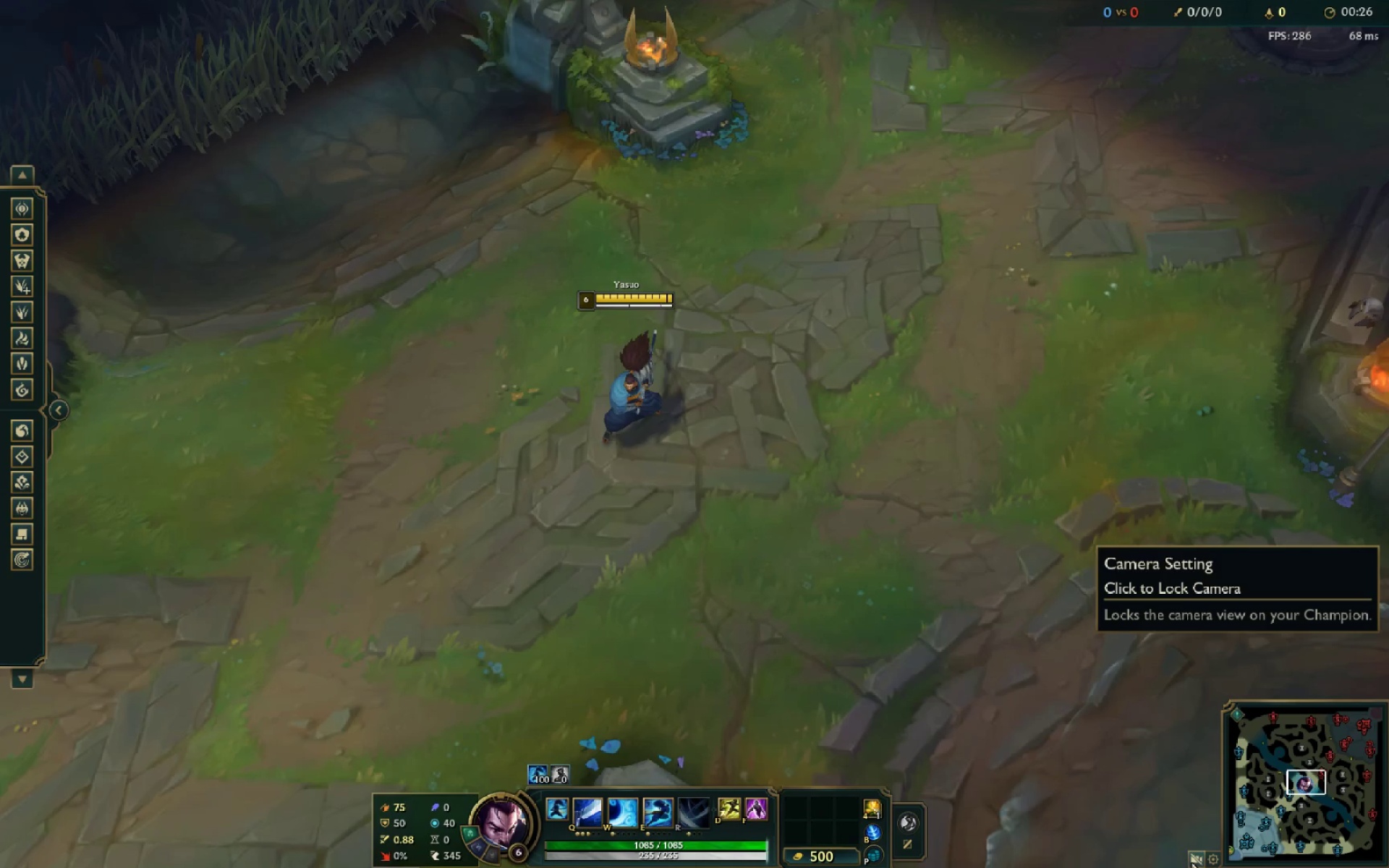 
left_click([33, 173])
 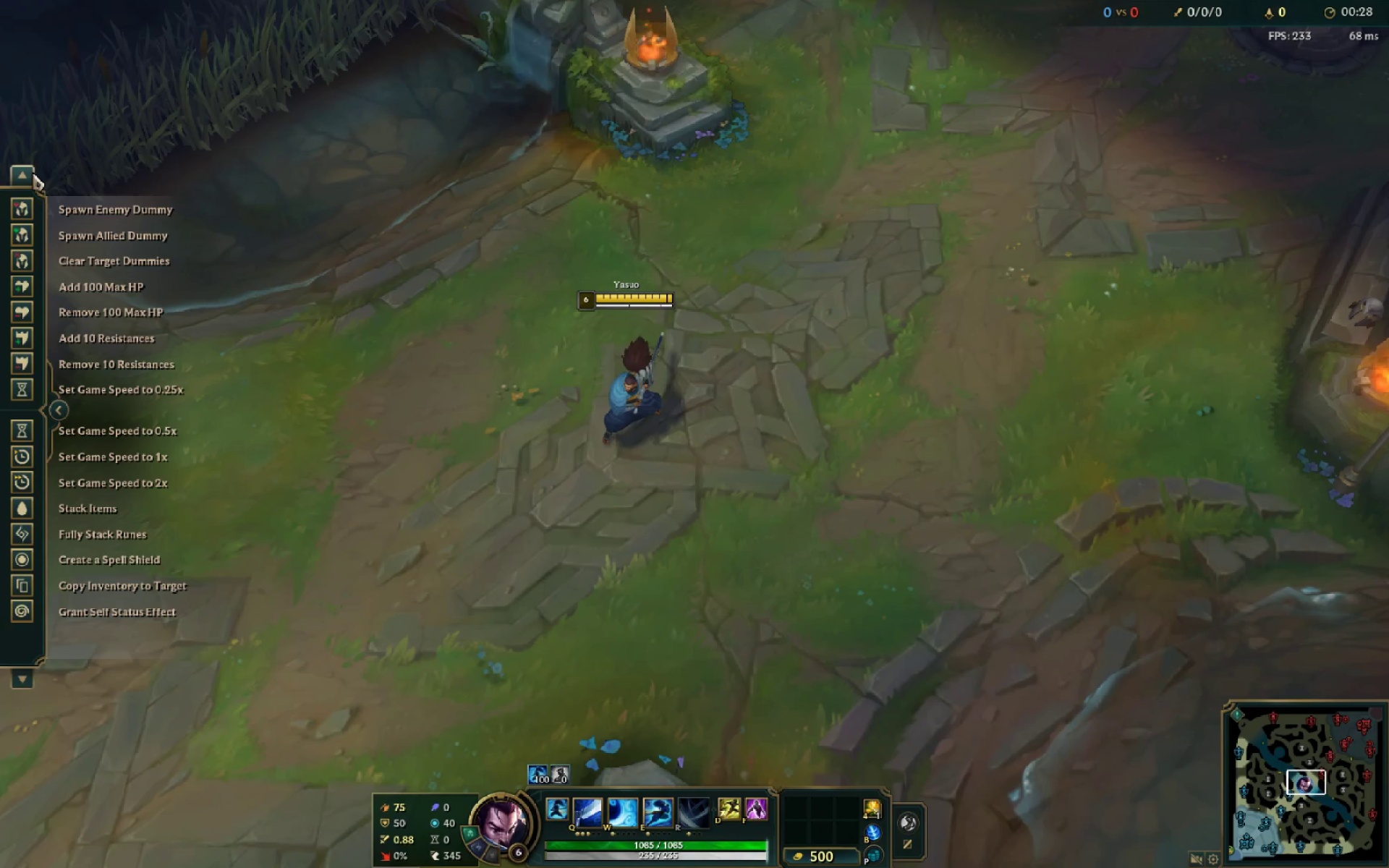 
left_click([22, 207])
 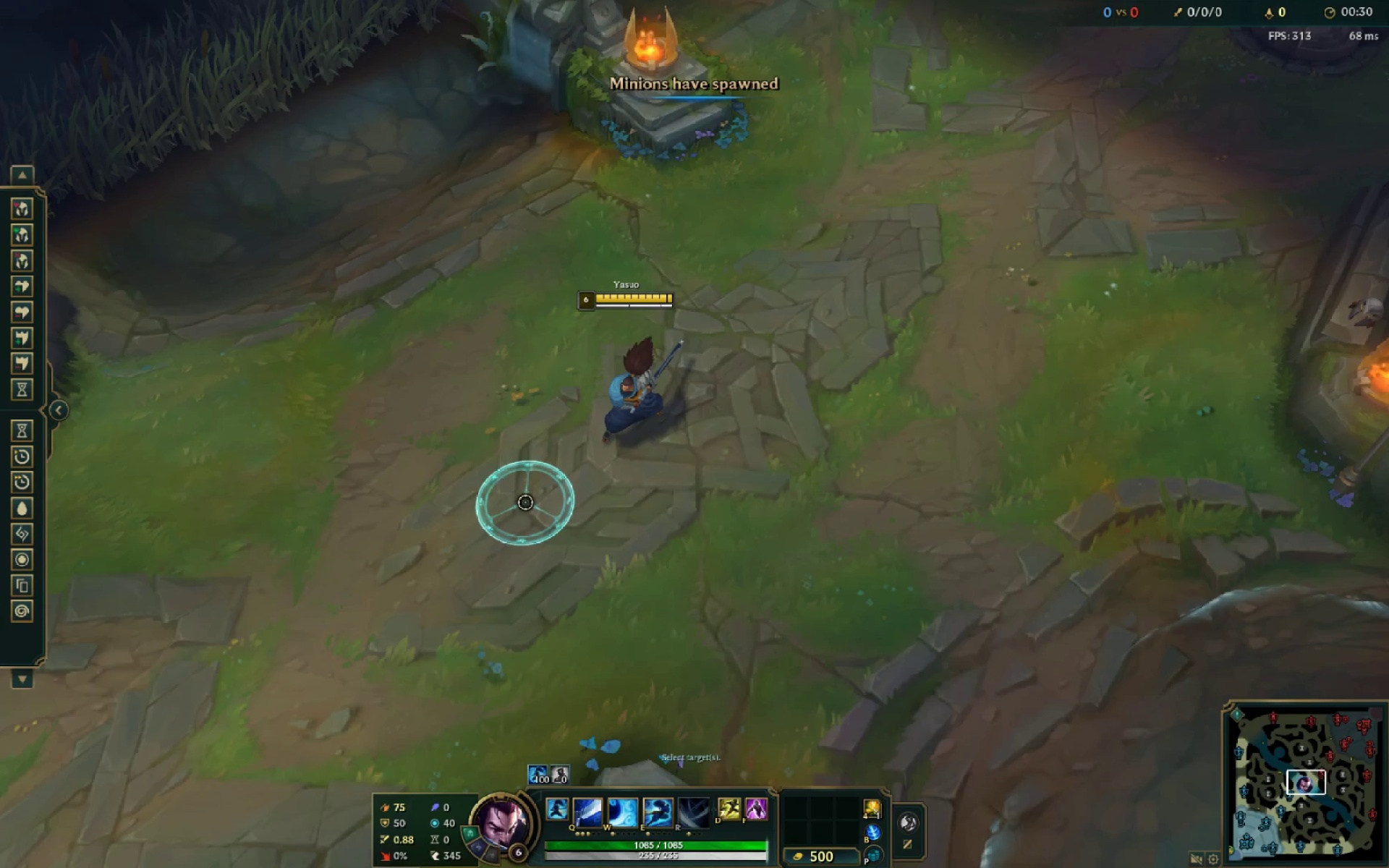 
left_click([526, 498])
 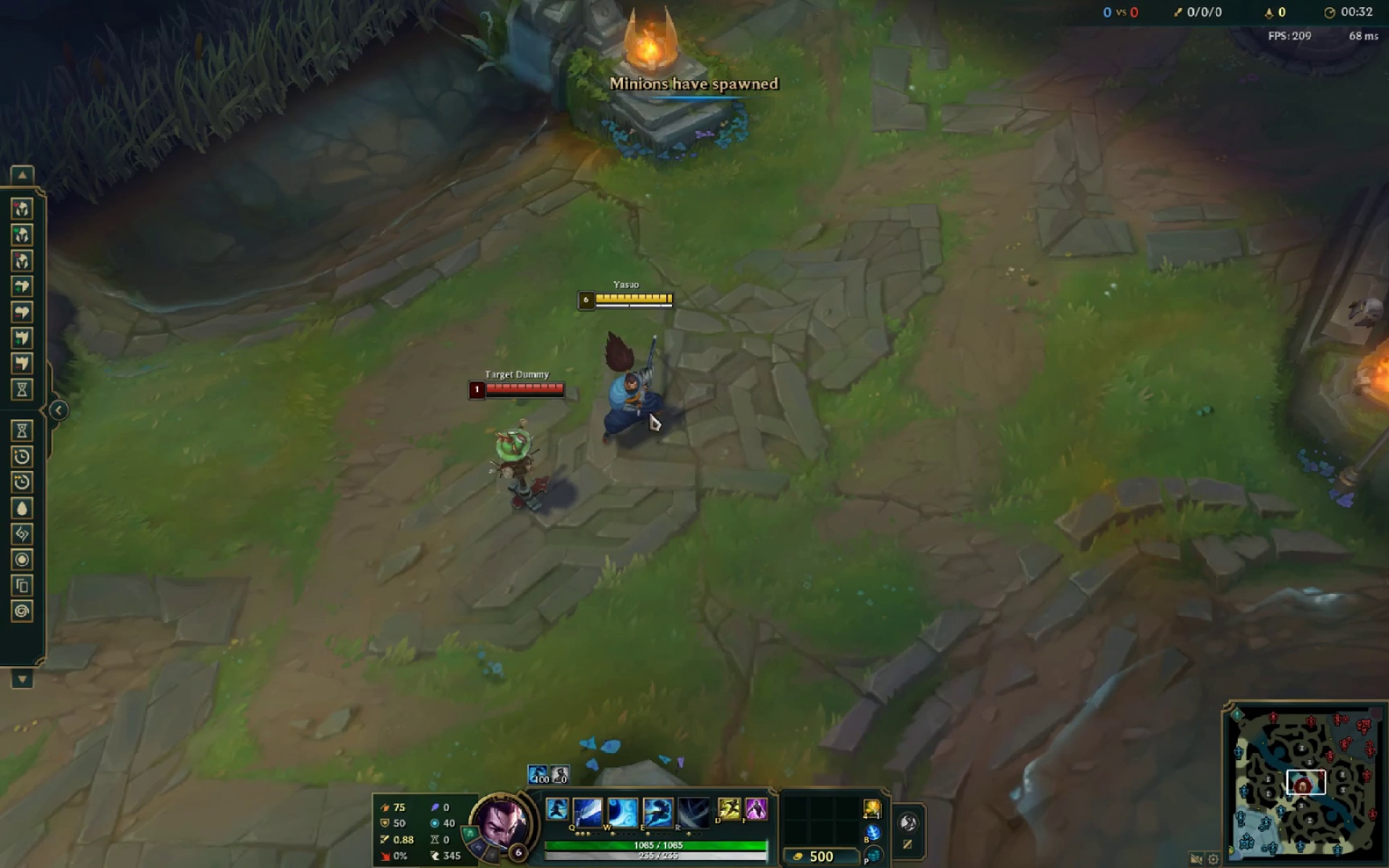 
right_click([666, 317])
 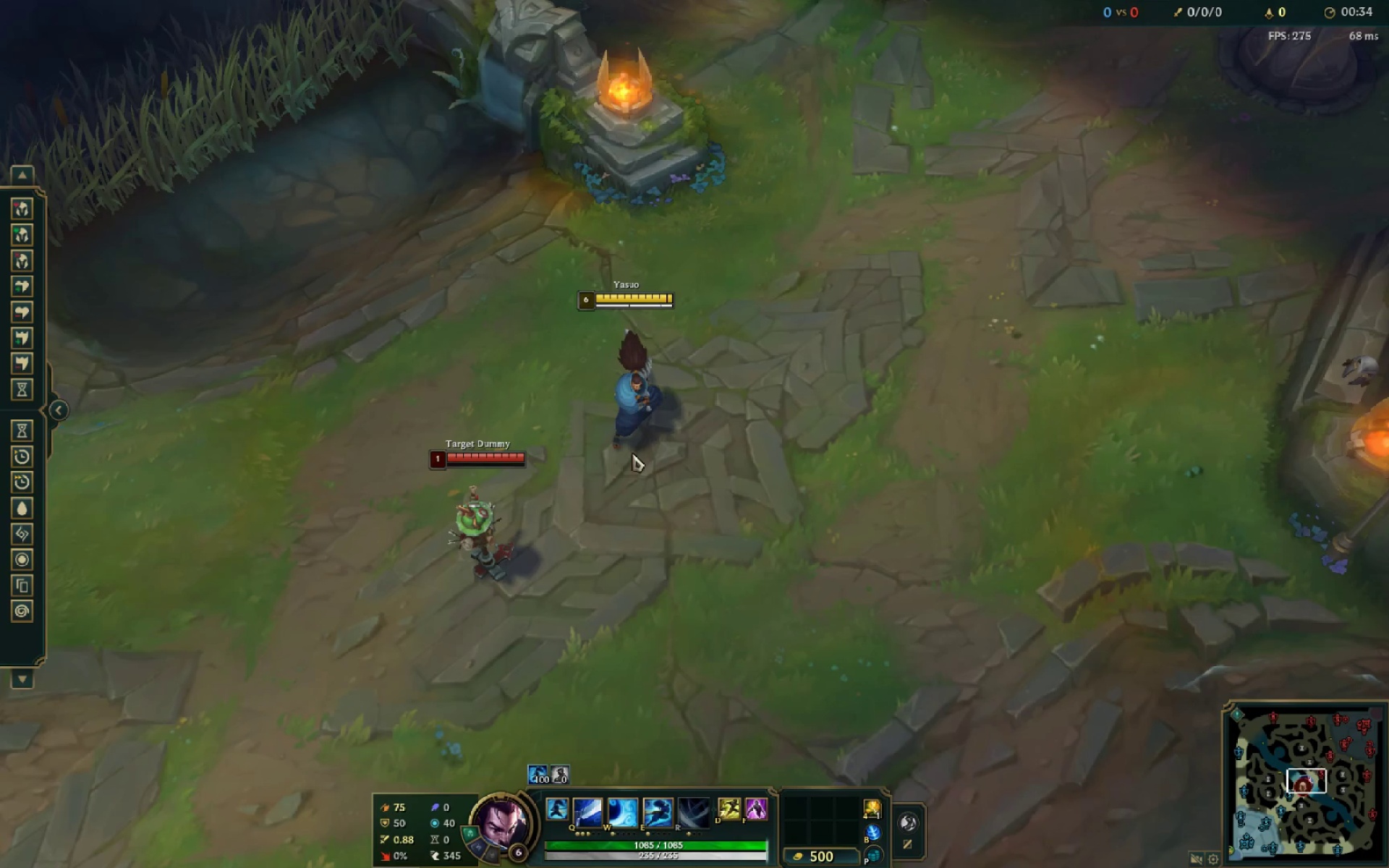 
key(Escape)
 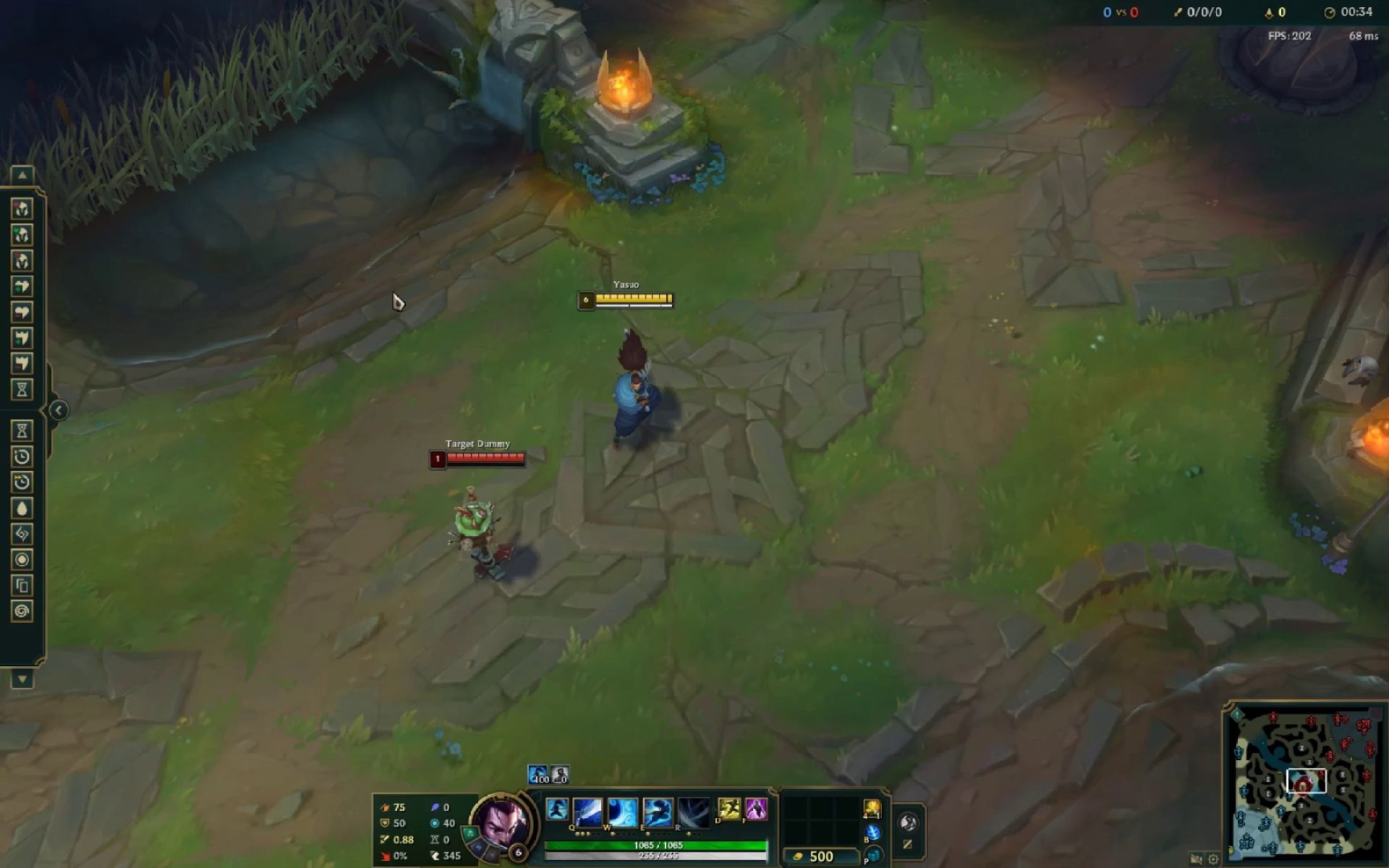 
key(Escape)
 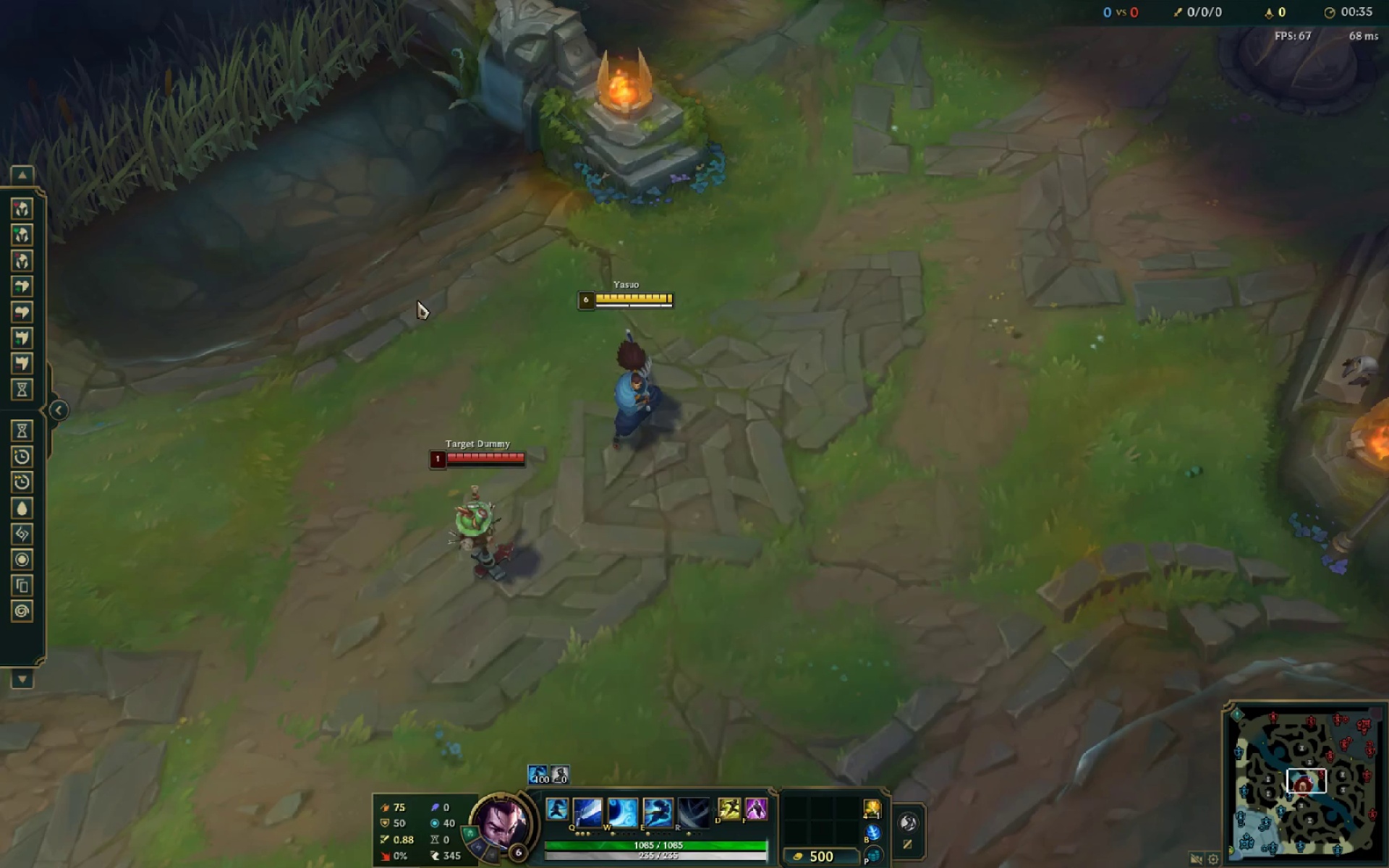 
key(Escape)
 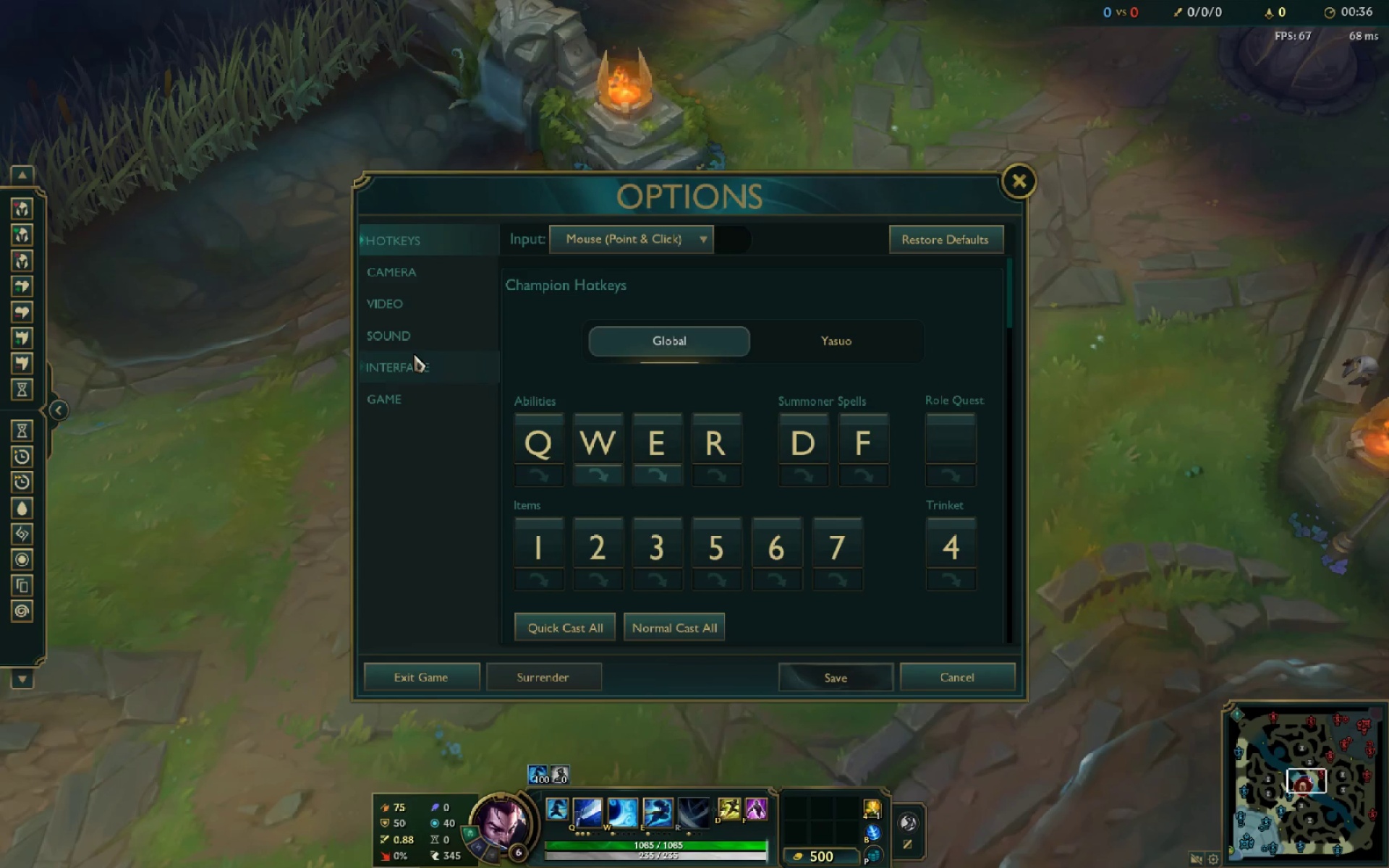 
left_click([412, 368])
 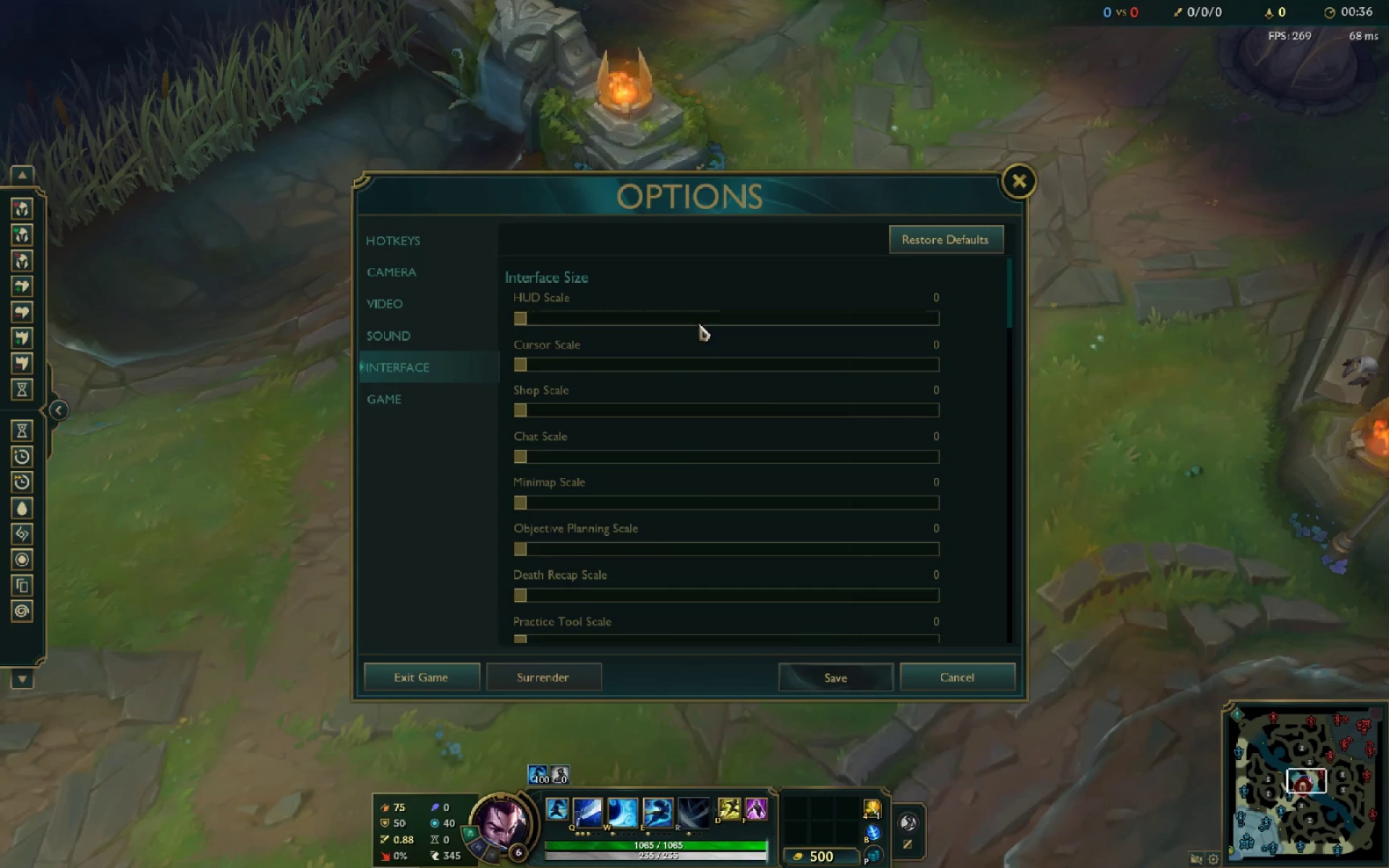 
scroll: coordinate [825, 462], scroll_direction: down, amount: 4.0
 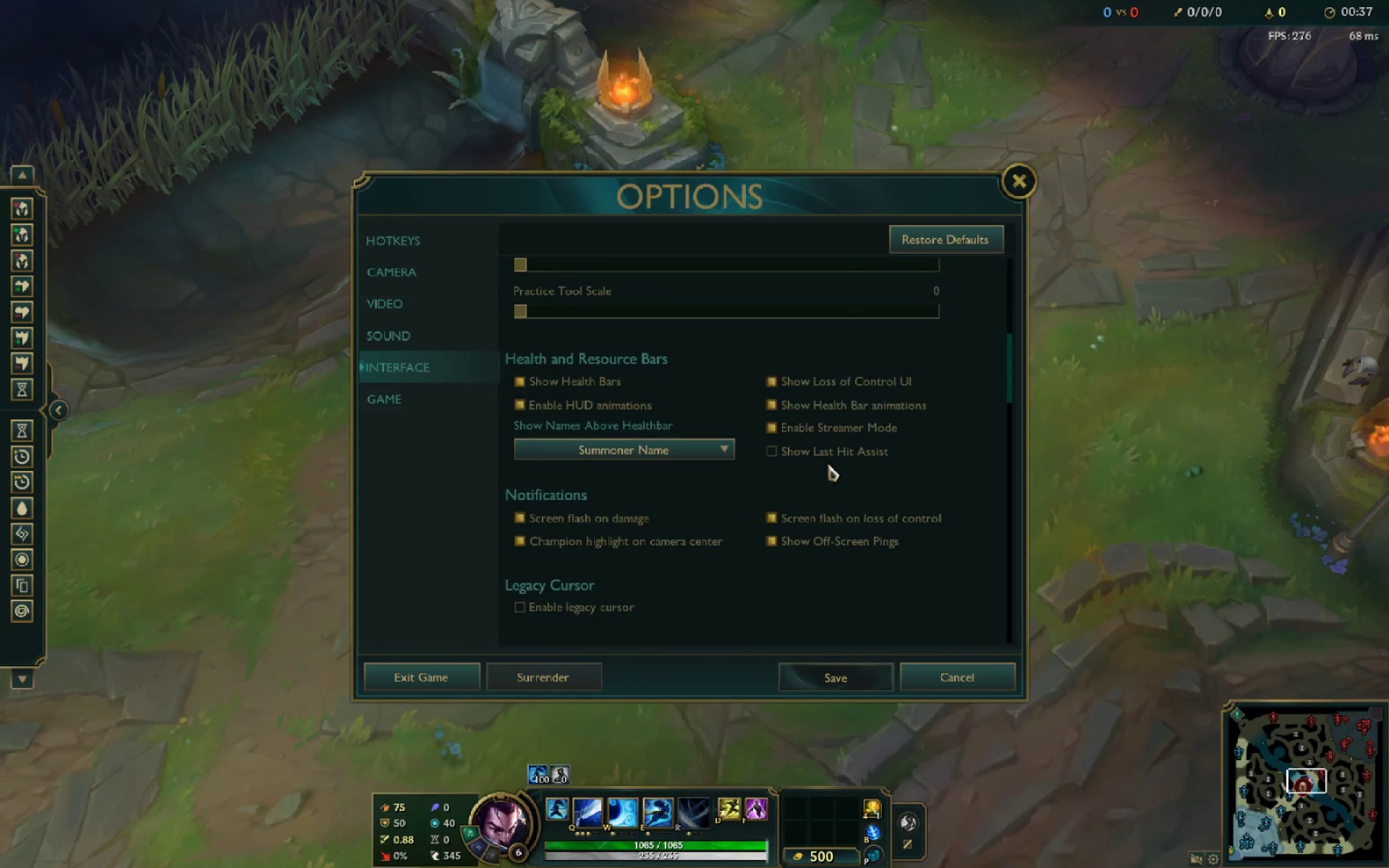 
scroll: coordinate [821, 464], scroll_direction: up, amount: 4.0
 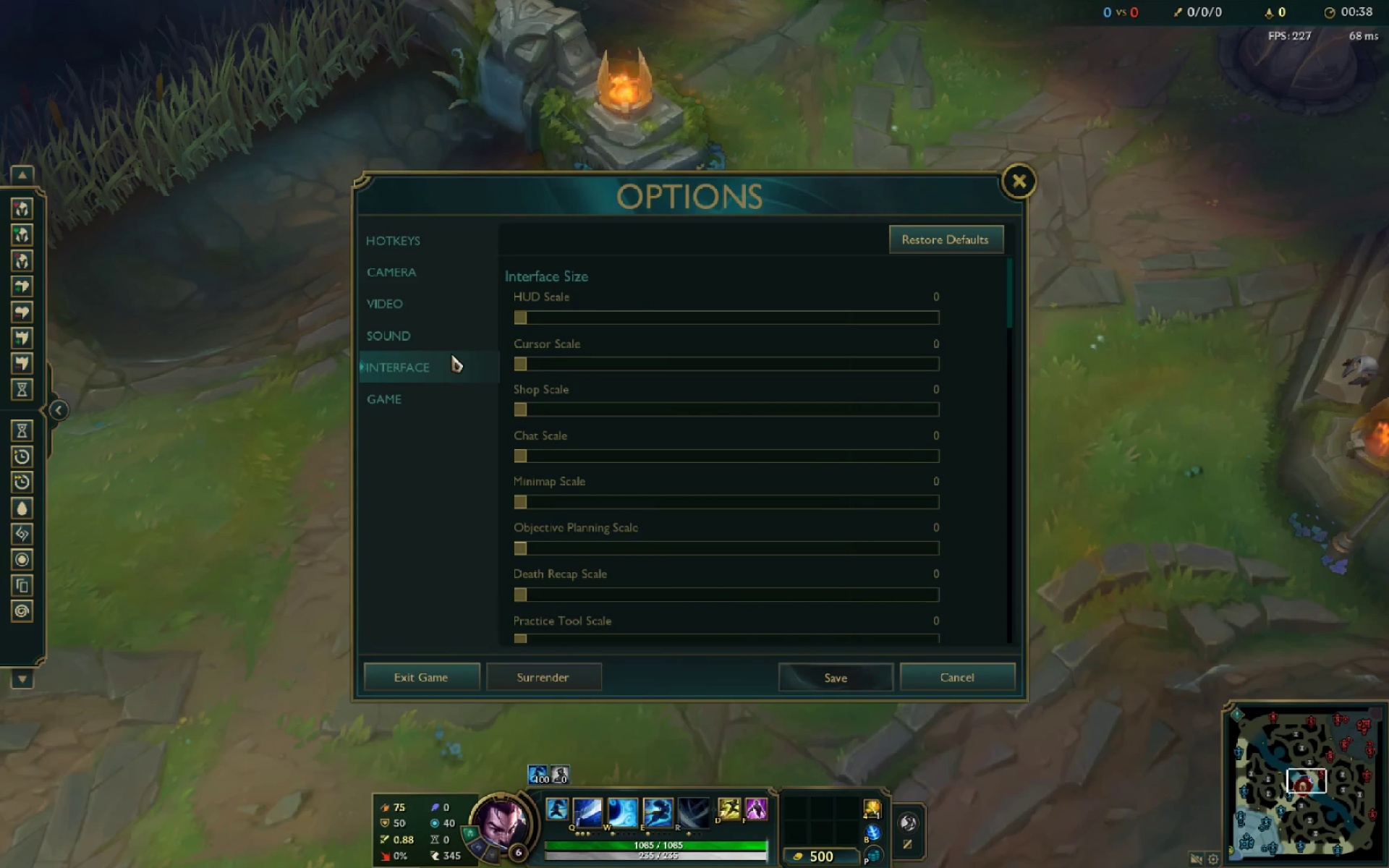 
double_click([446, 342])
 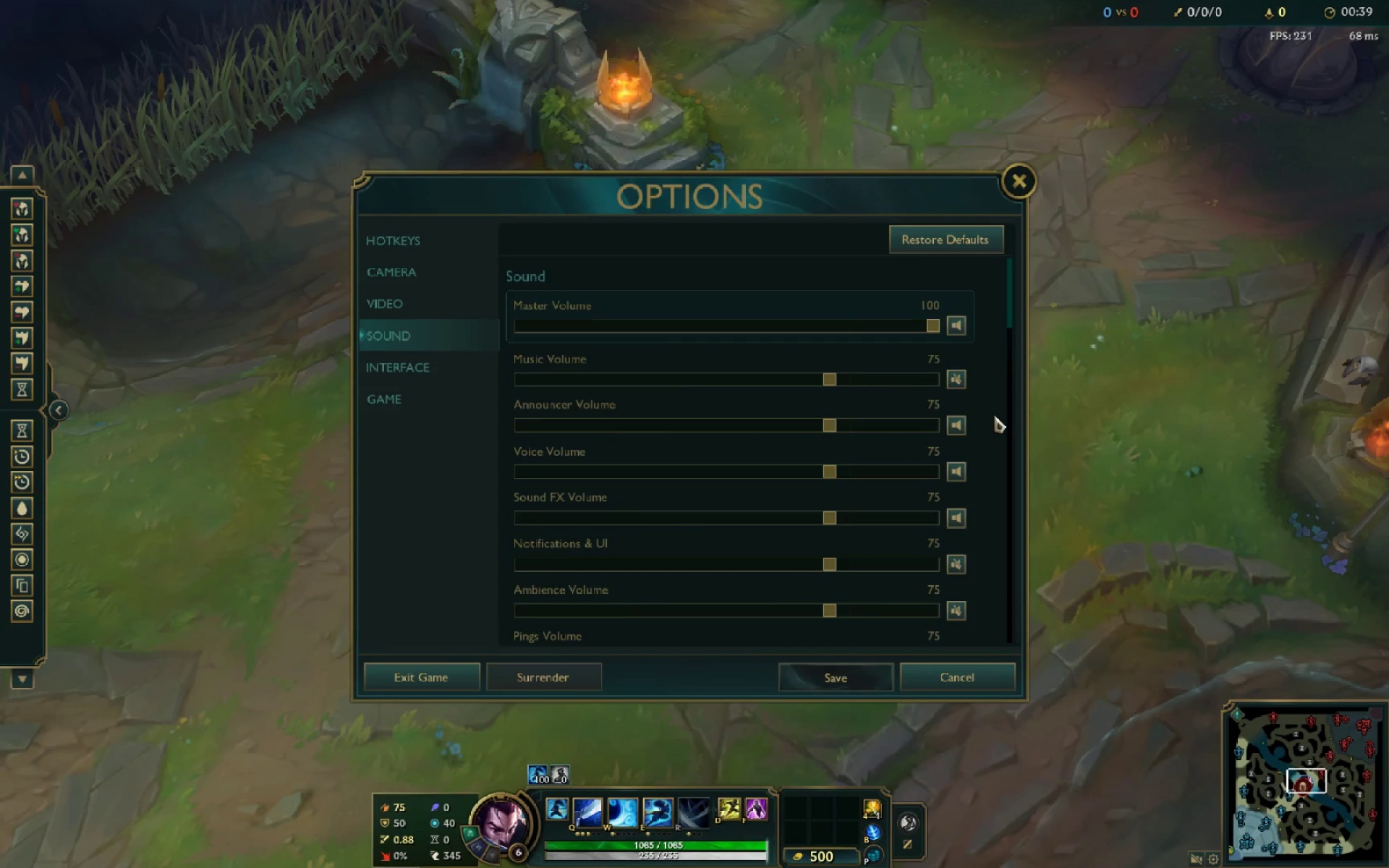 
key(Escape)
 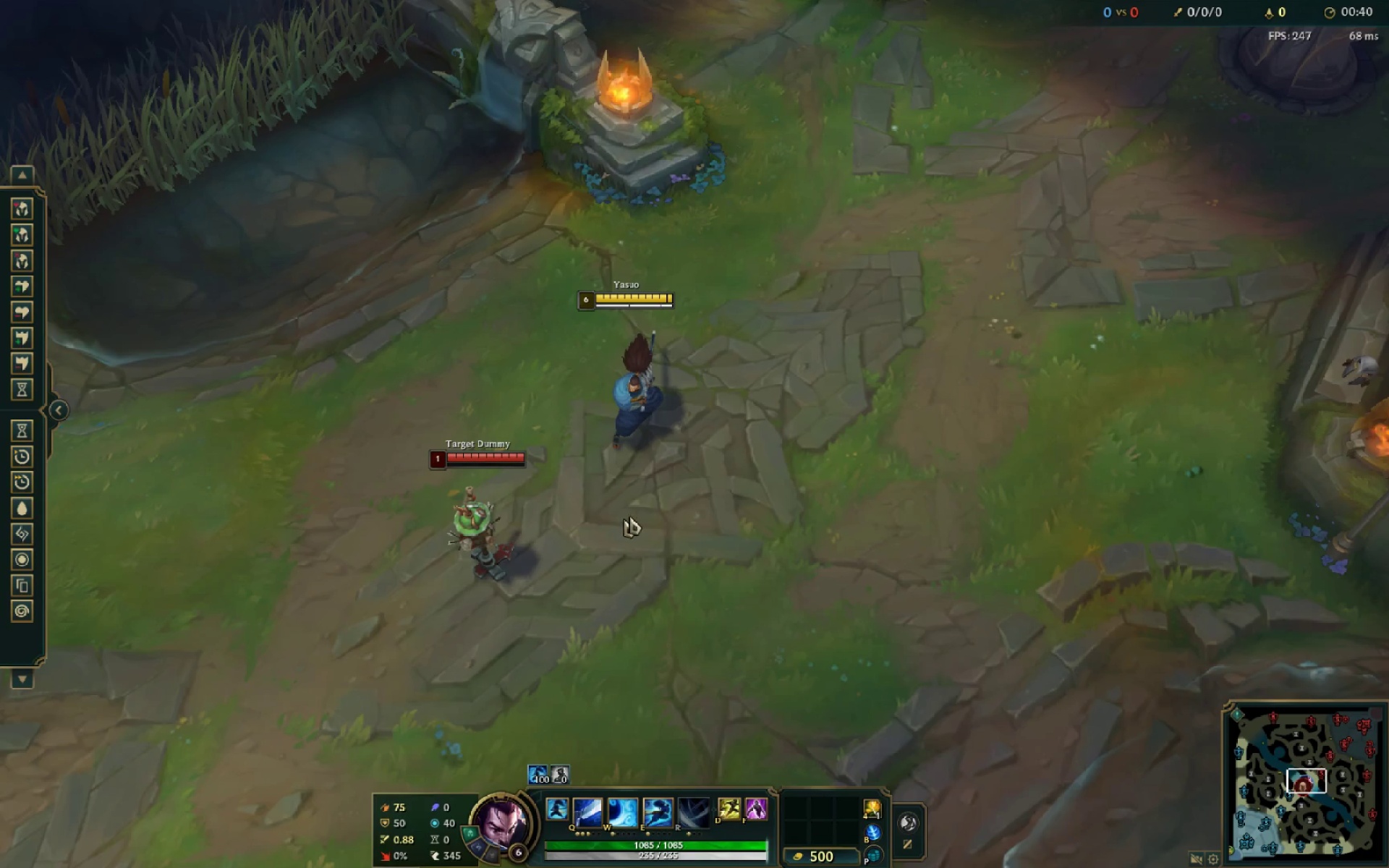 
right_click([624, 475])
 